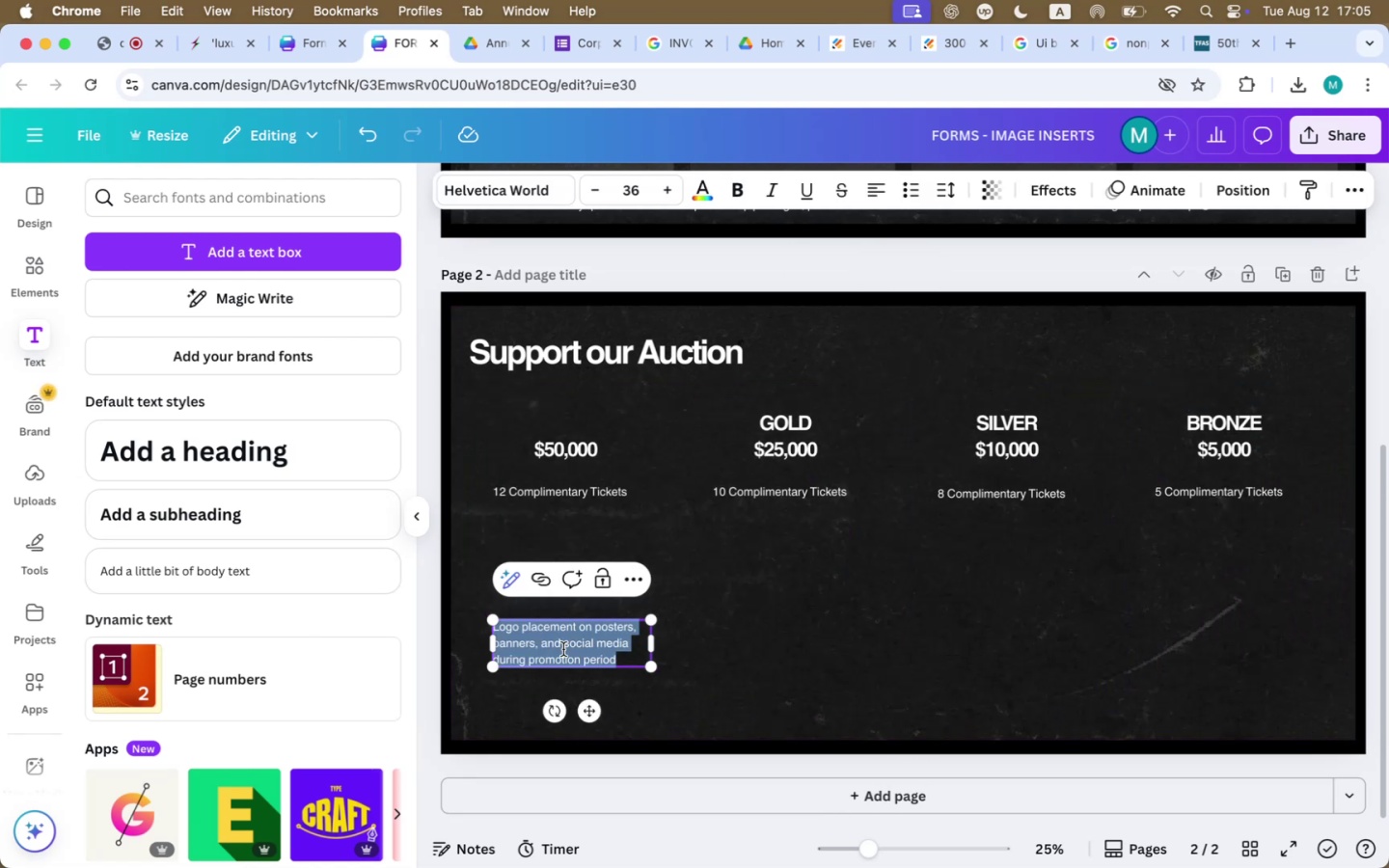 
triple_click([563, 649])
 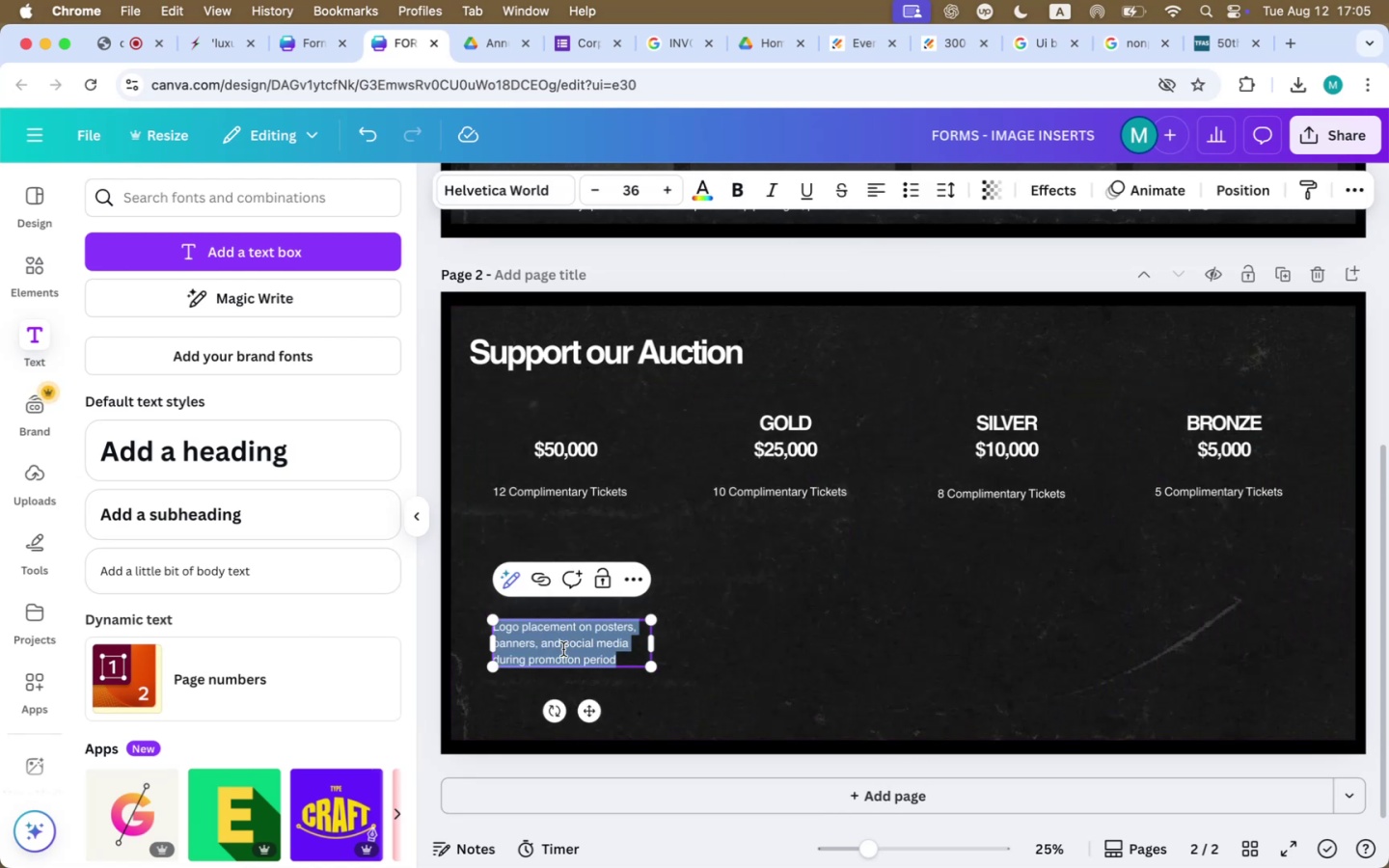 
key(Meta+V)
 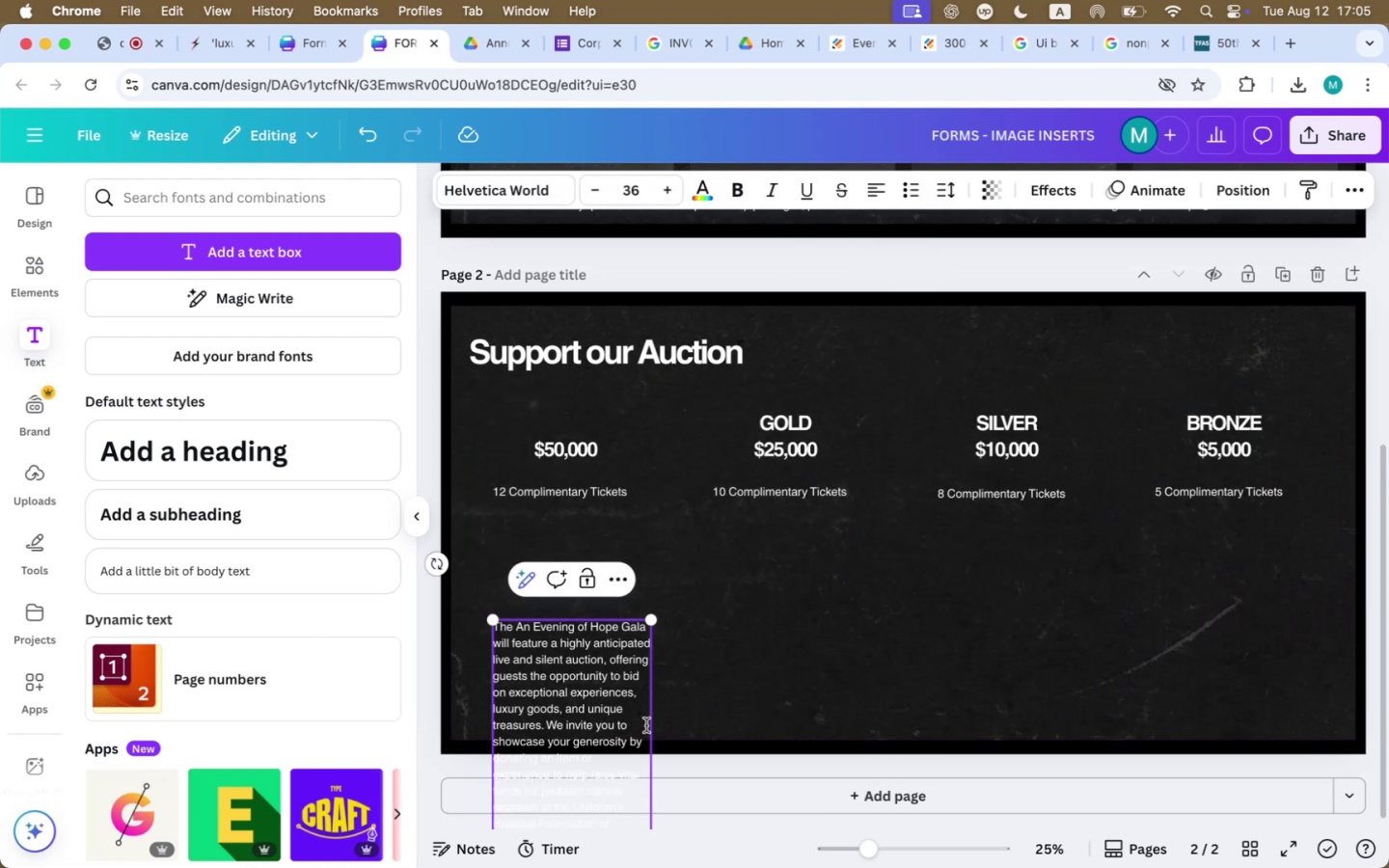 
left_click_drag(start_coordinate=[577, 706], to_coordinate=[596, 597])
 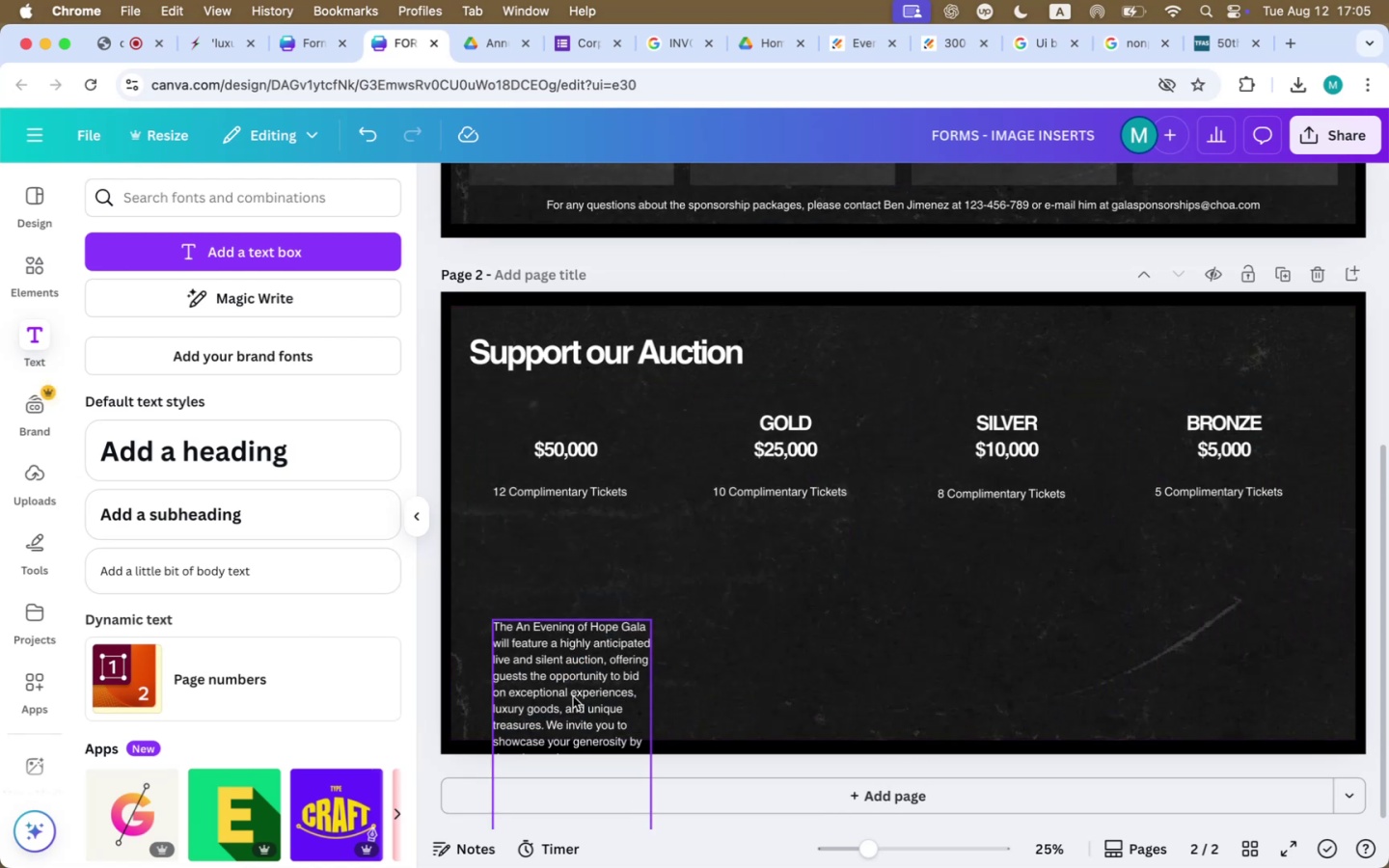 
left_click_drag(start_coordinate=[541, 696], to_coordinate=[568, 572])
 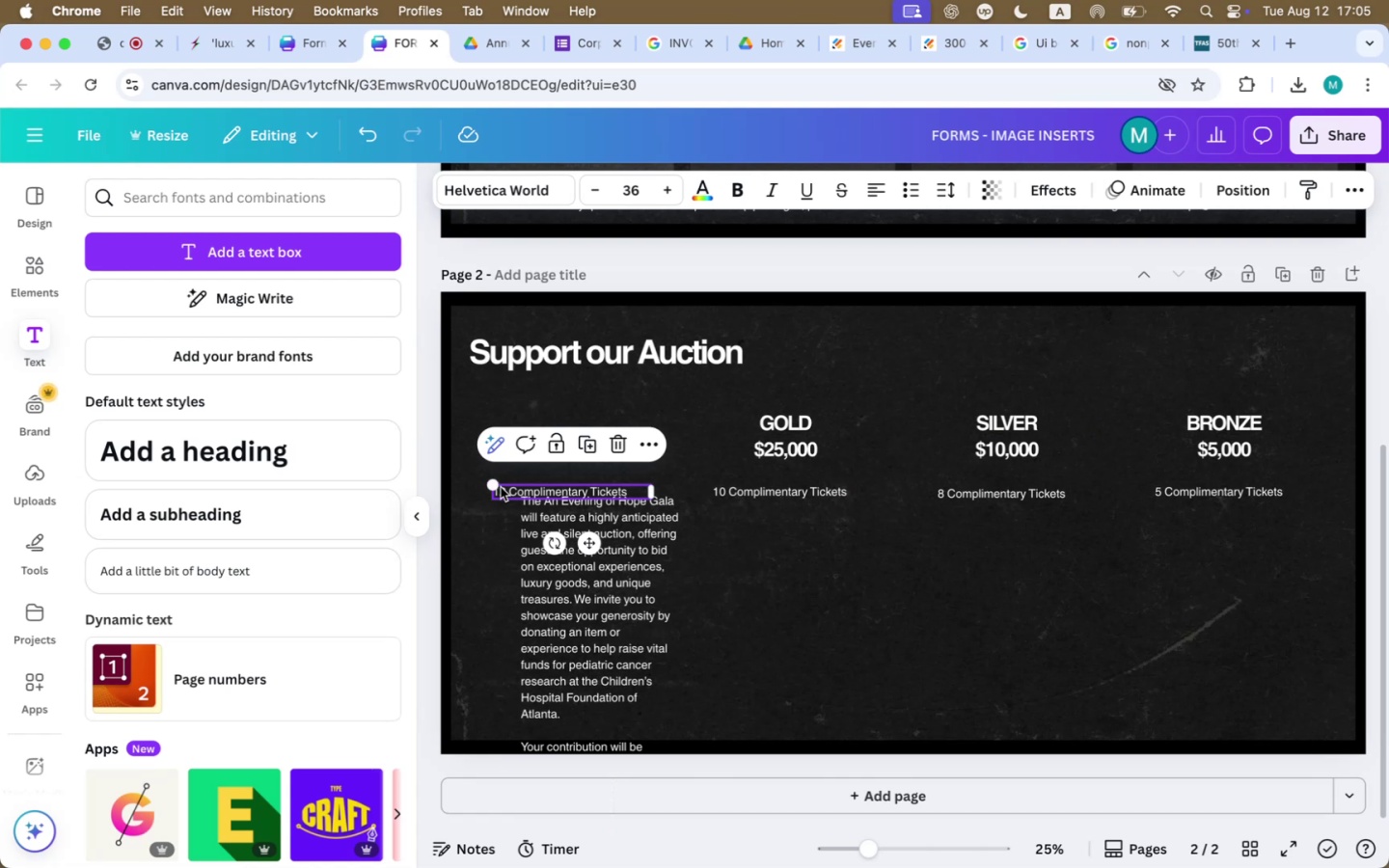 
key(Backspace)
 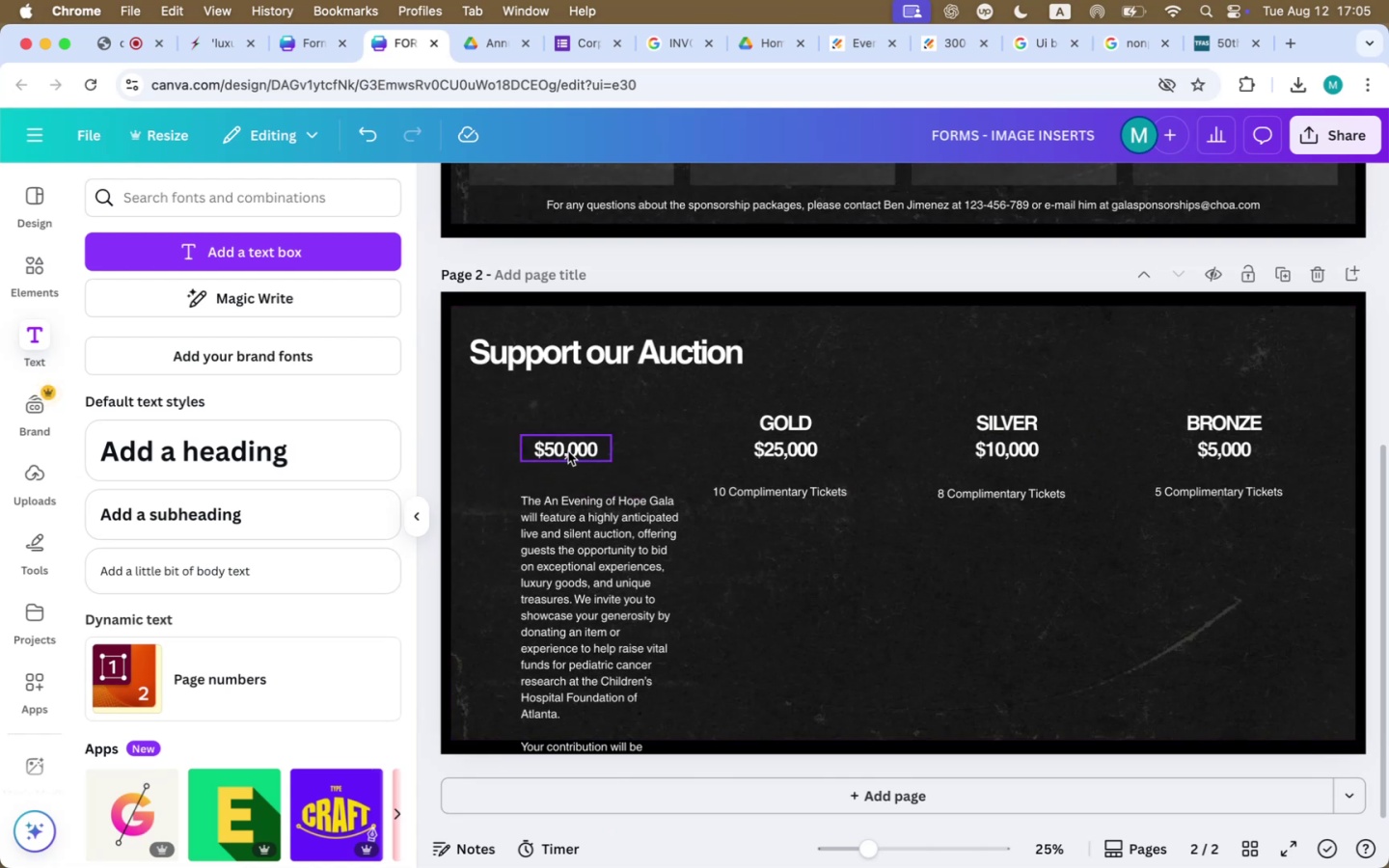 
left_click([571, 449])
 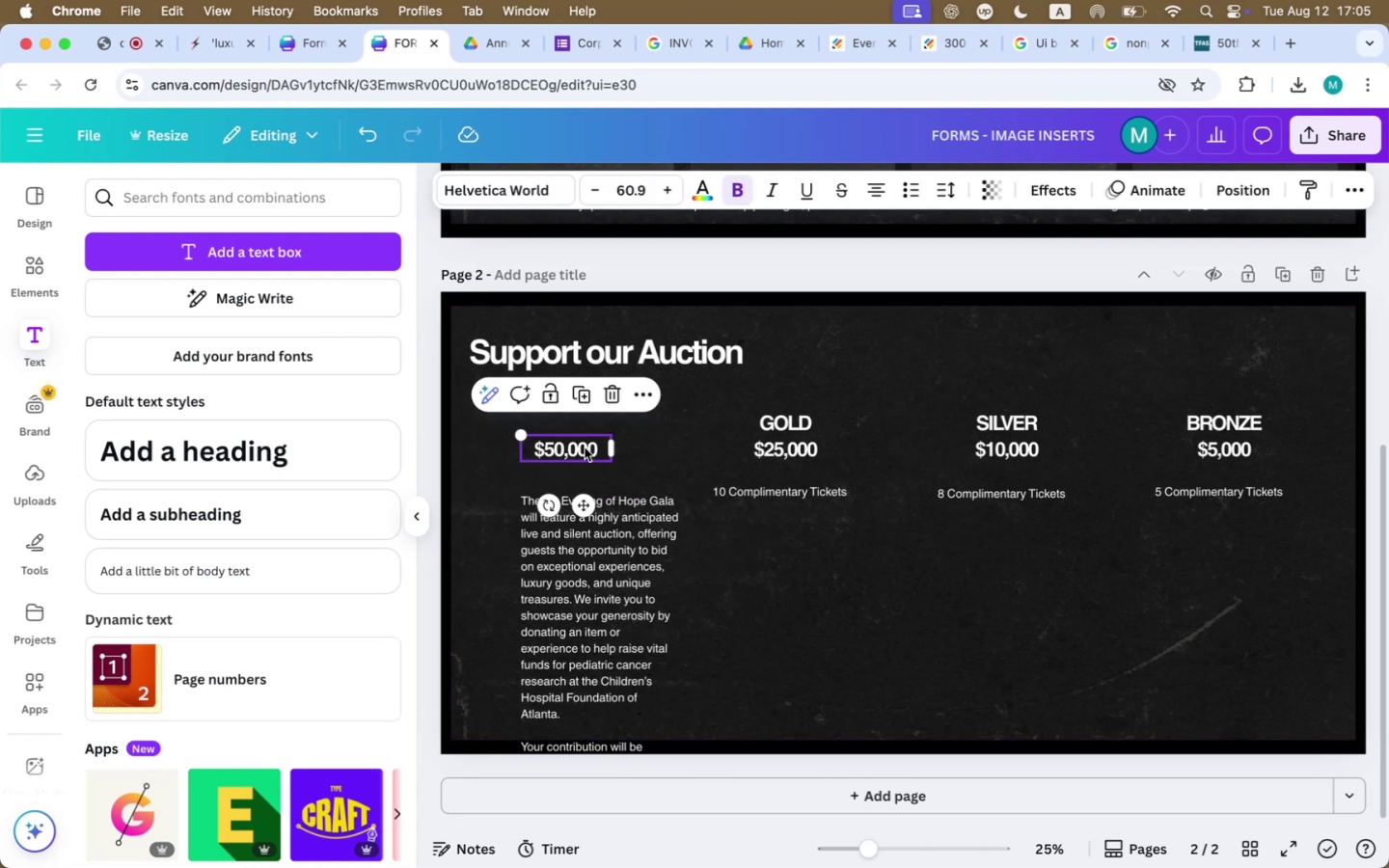 
key(Backspace)
 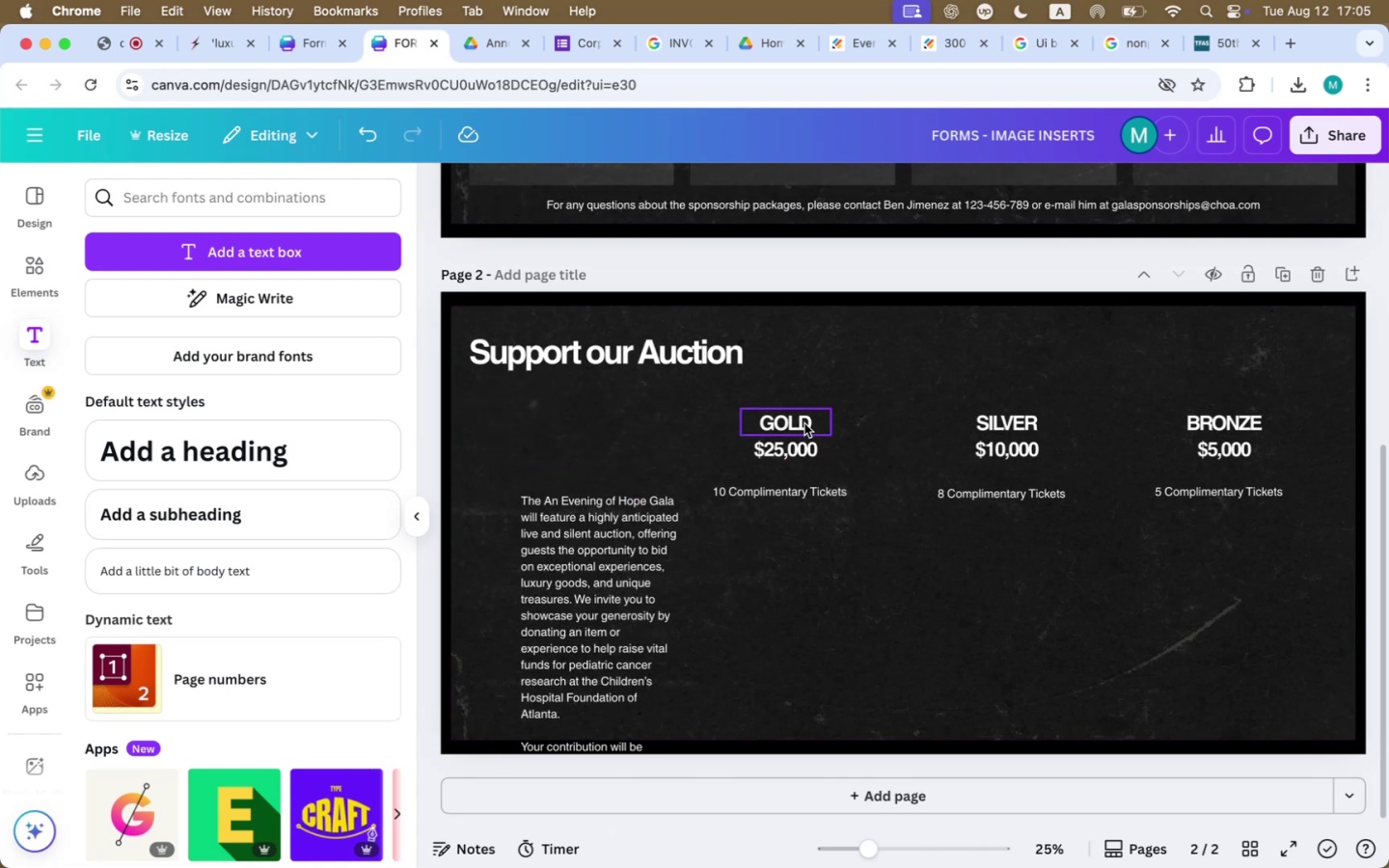 
left_click([804, 423])
 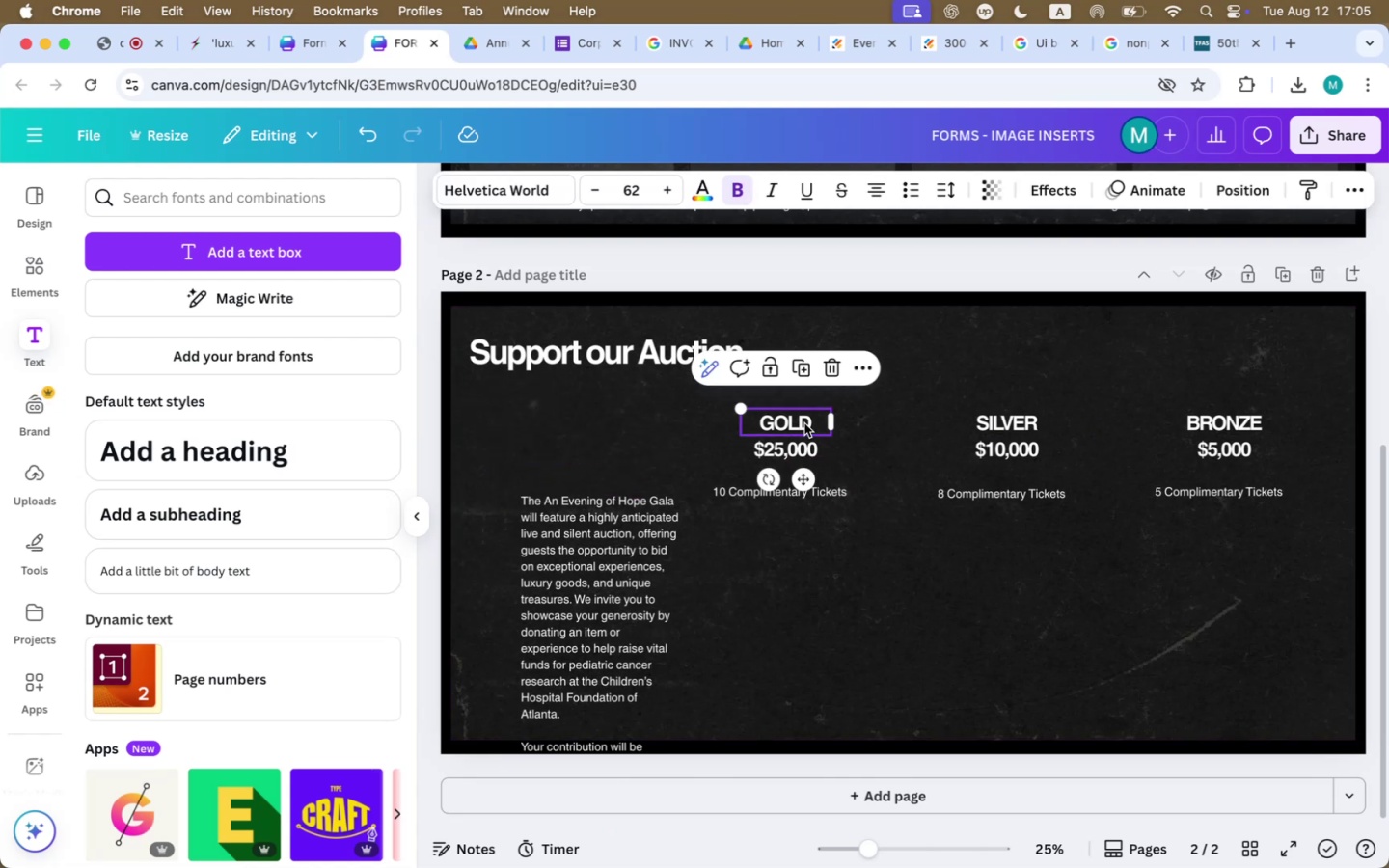 
key(Backspace)
 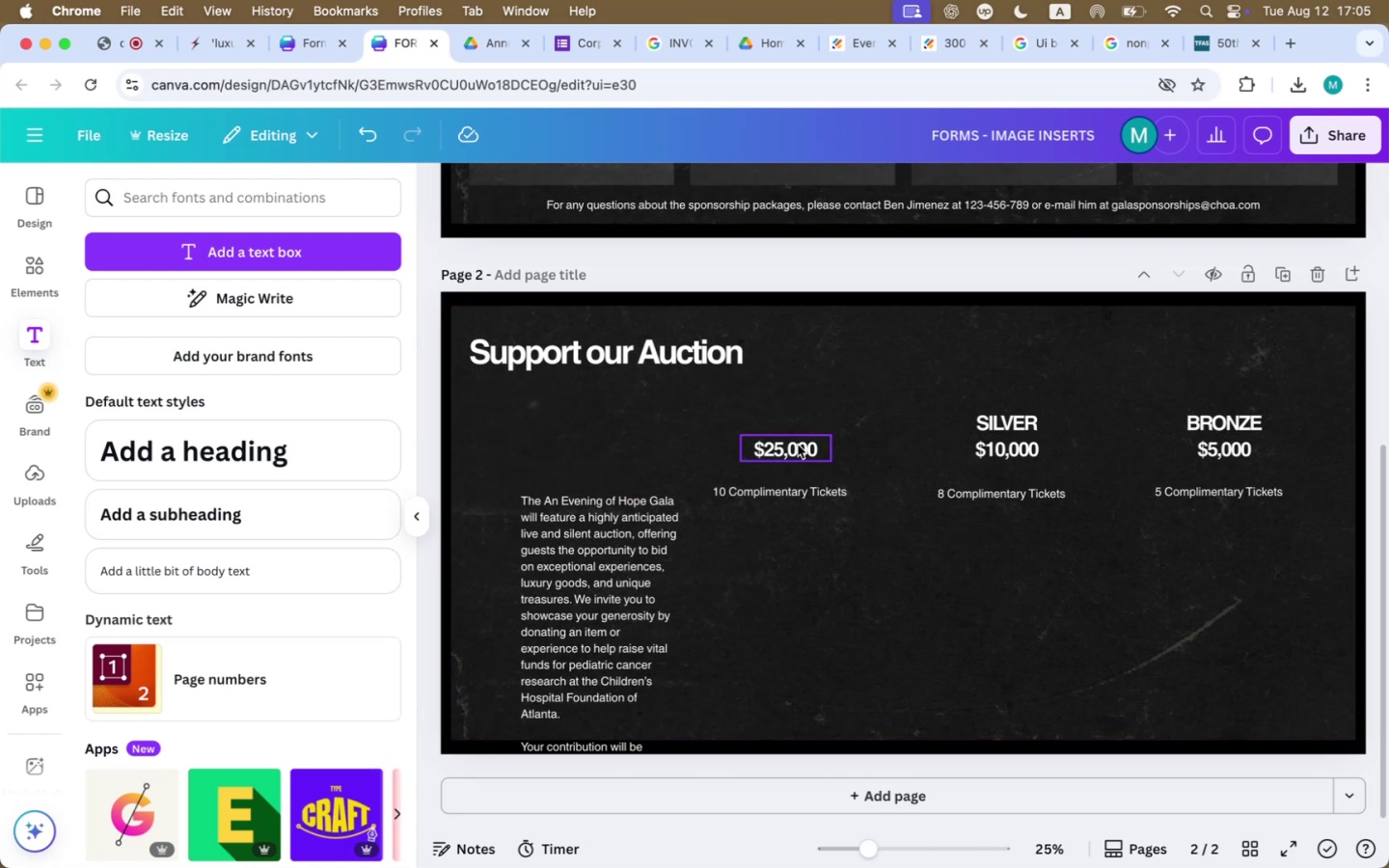 
left_click([798, 445])
 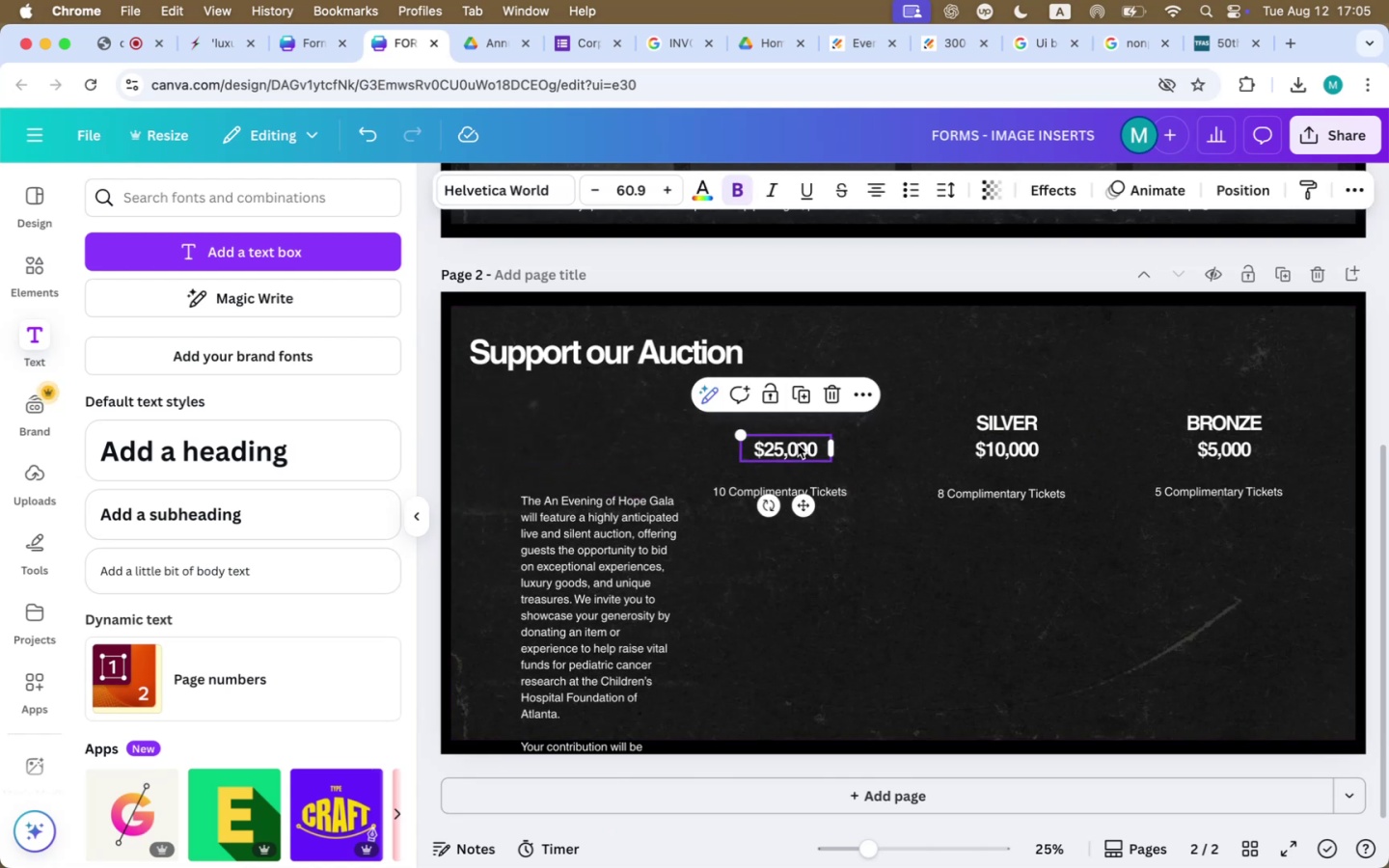 
key(Backspace)
 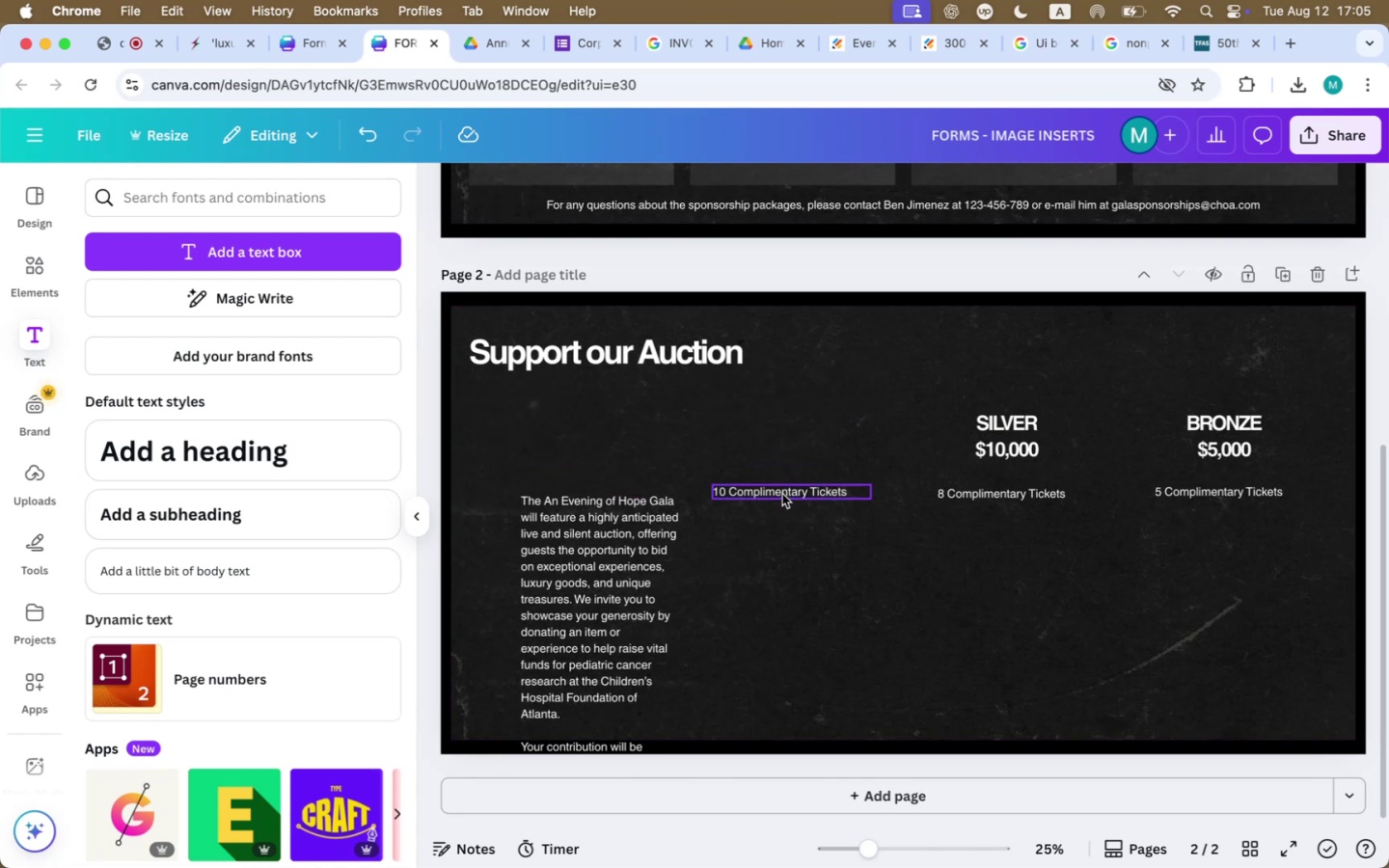 
key(Backspace)
 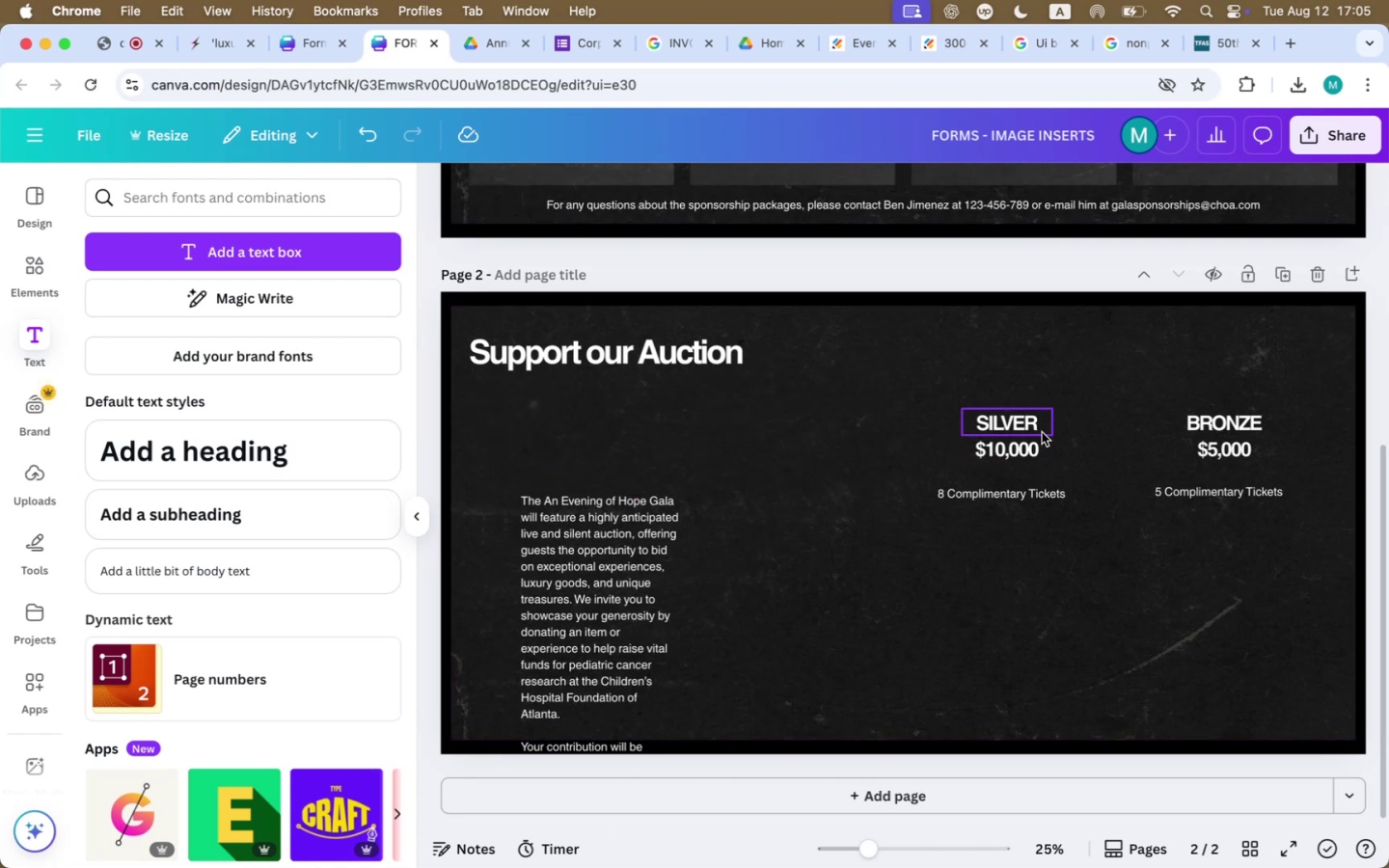 
left_click([1042, 430])
 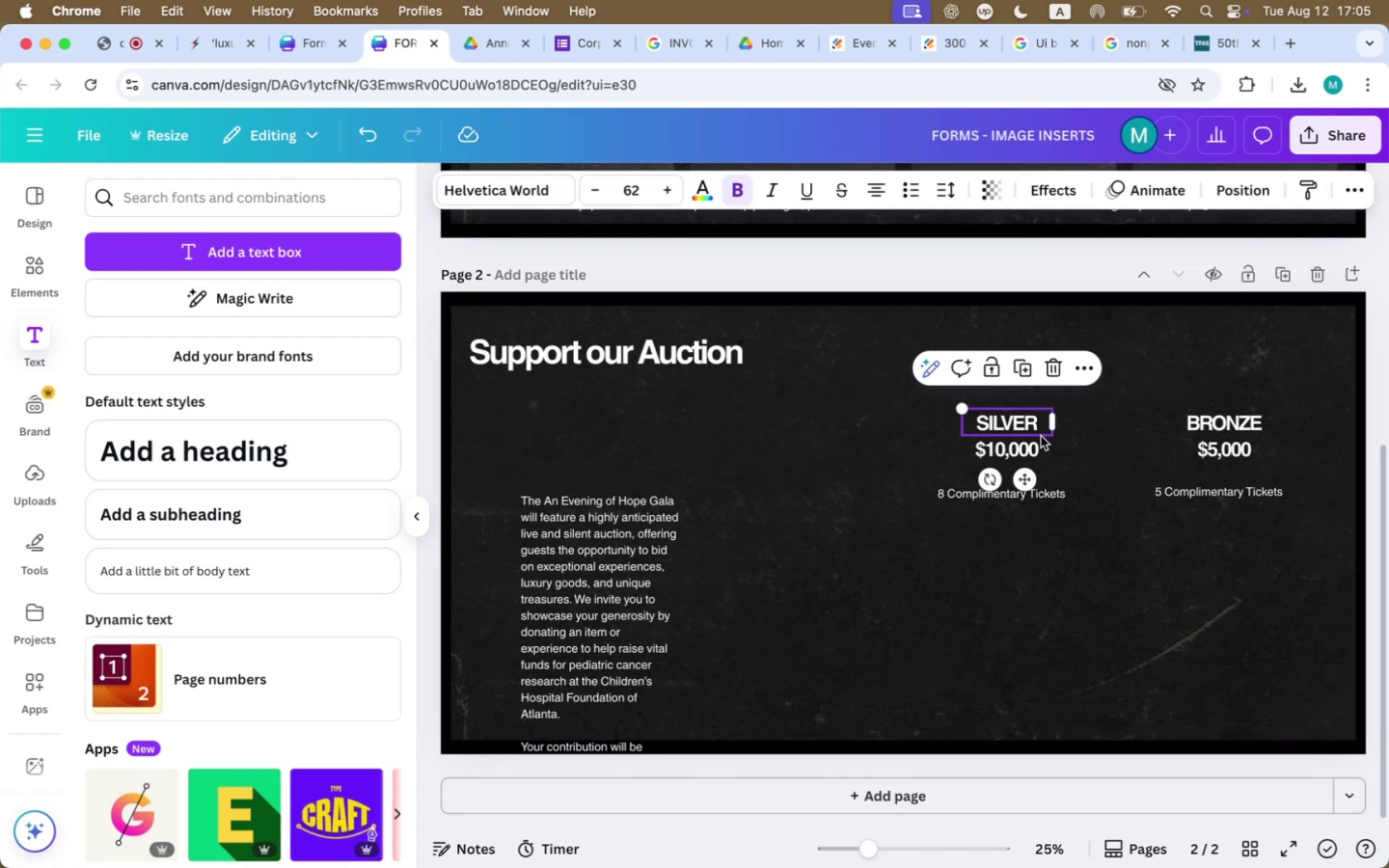 
key(Backspace)
 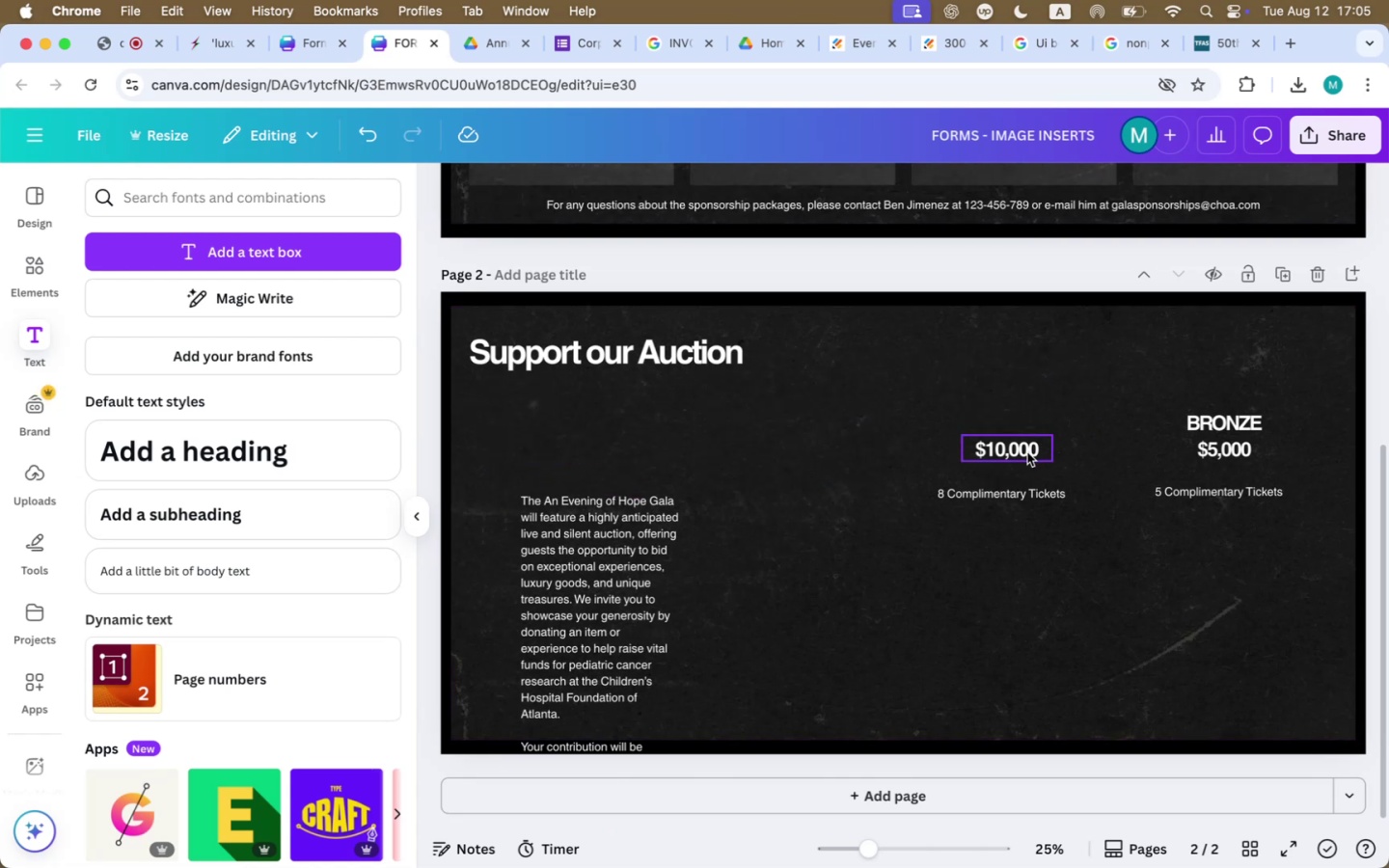 
double_click([1027, 452])
 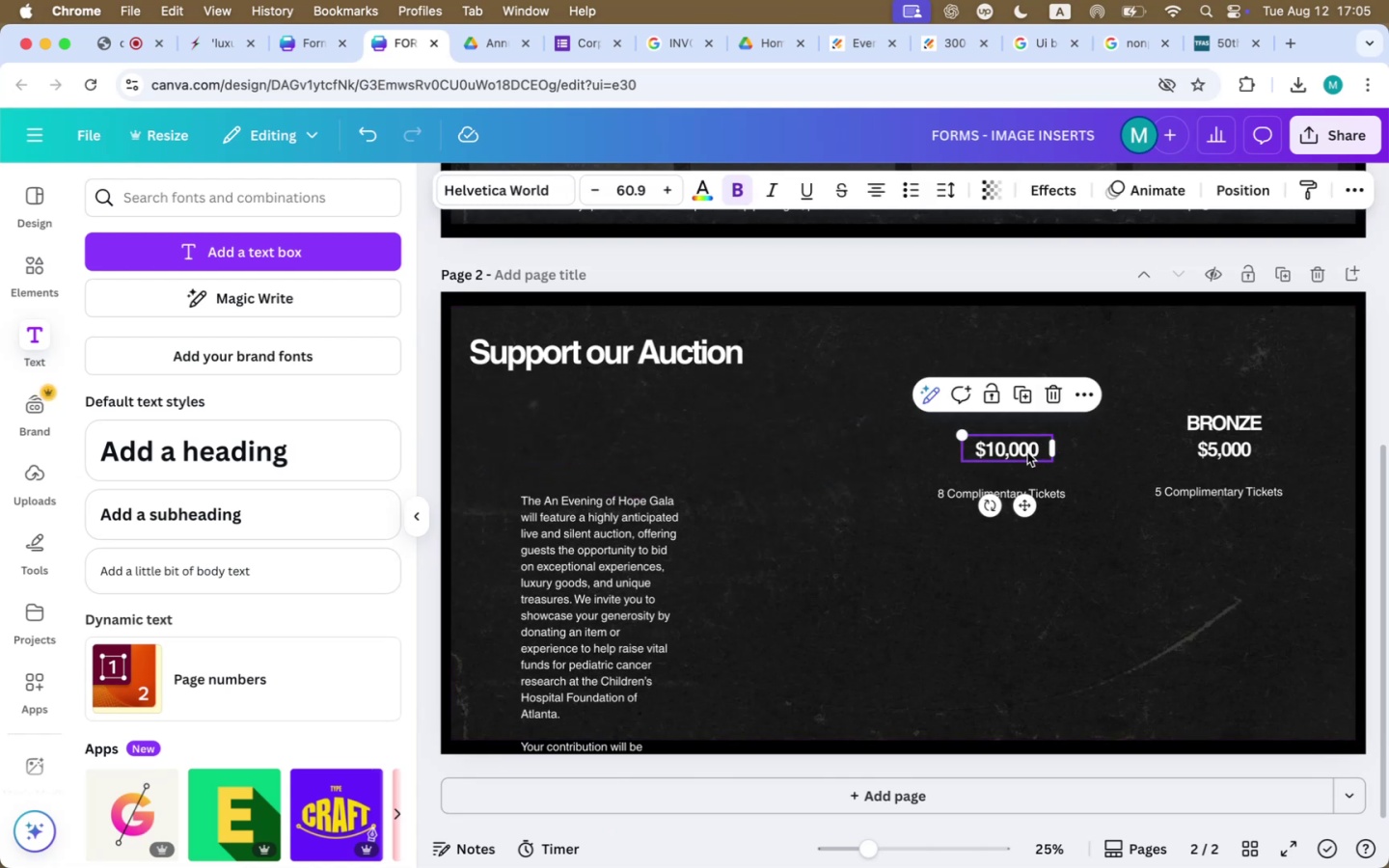 
key(Backspace)
 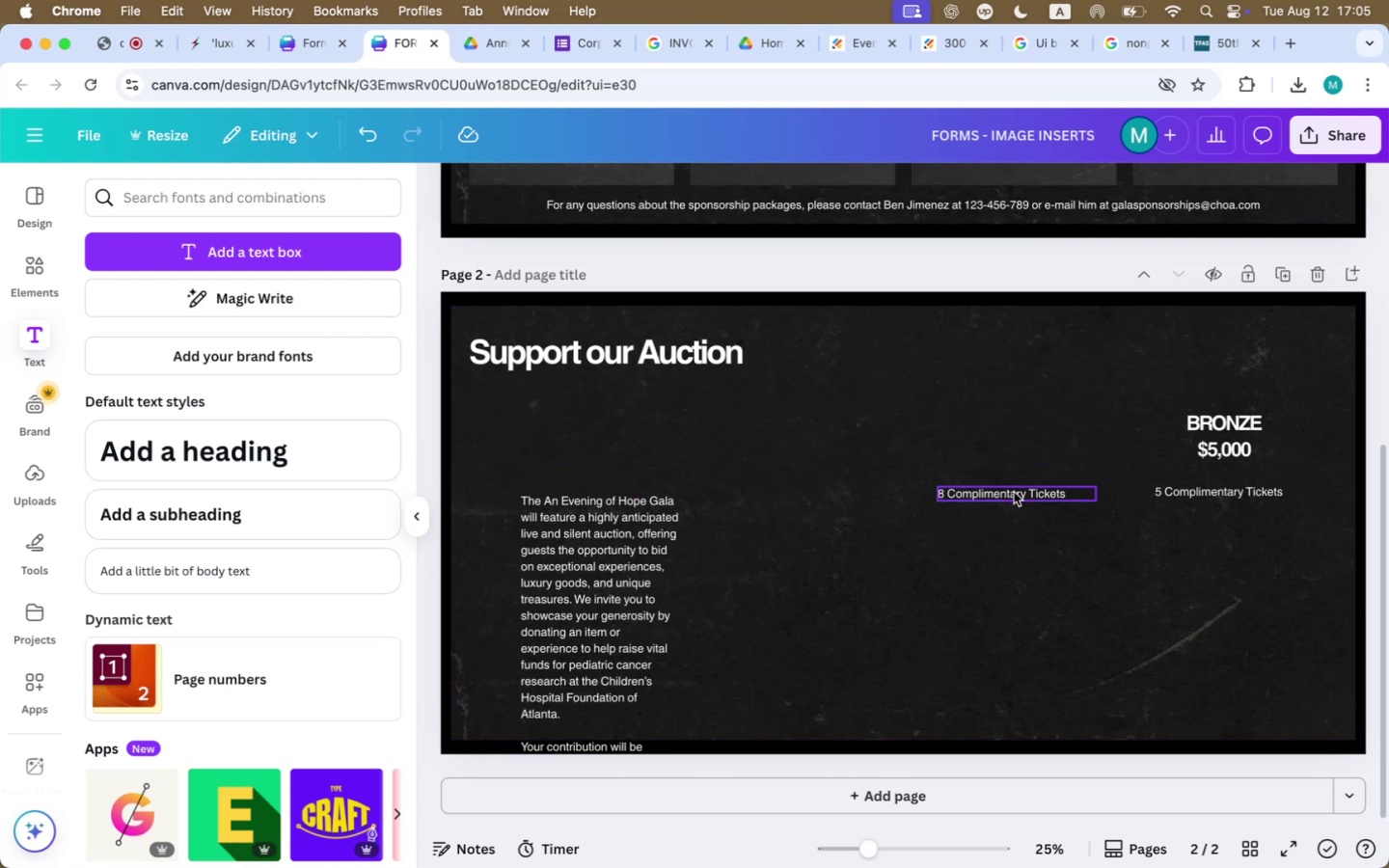 
left_click([1014, 492])
 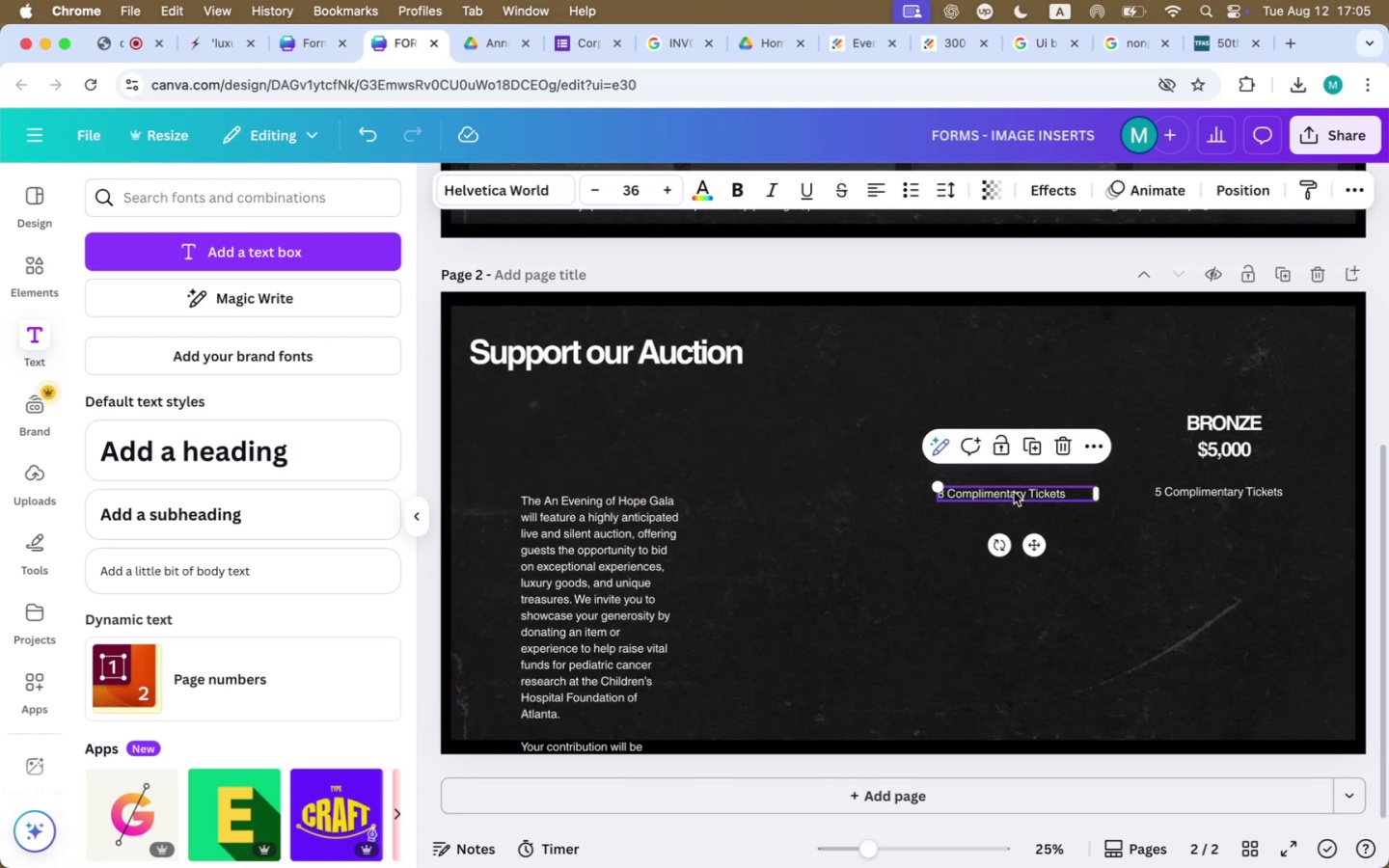 
key(Backspace)
 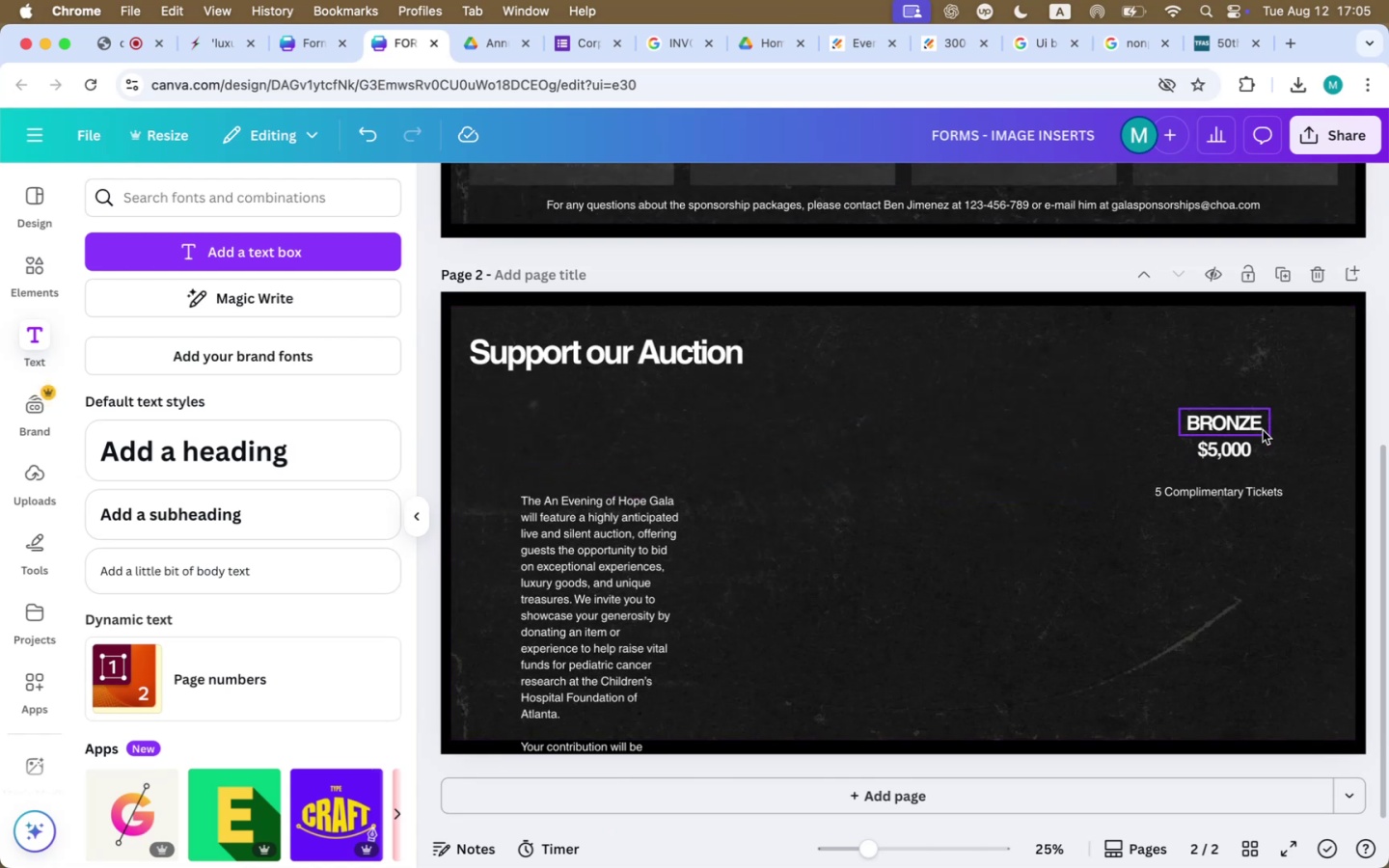 
left_click([1255, 422])
 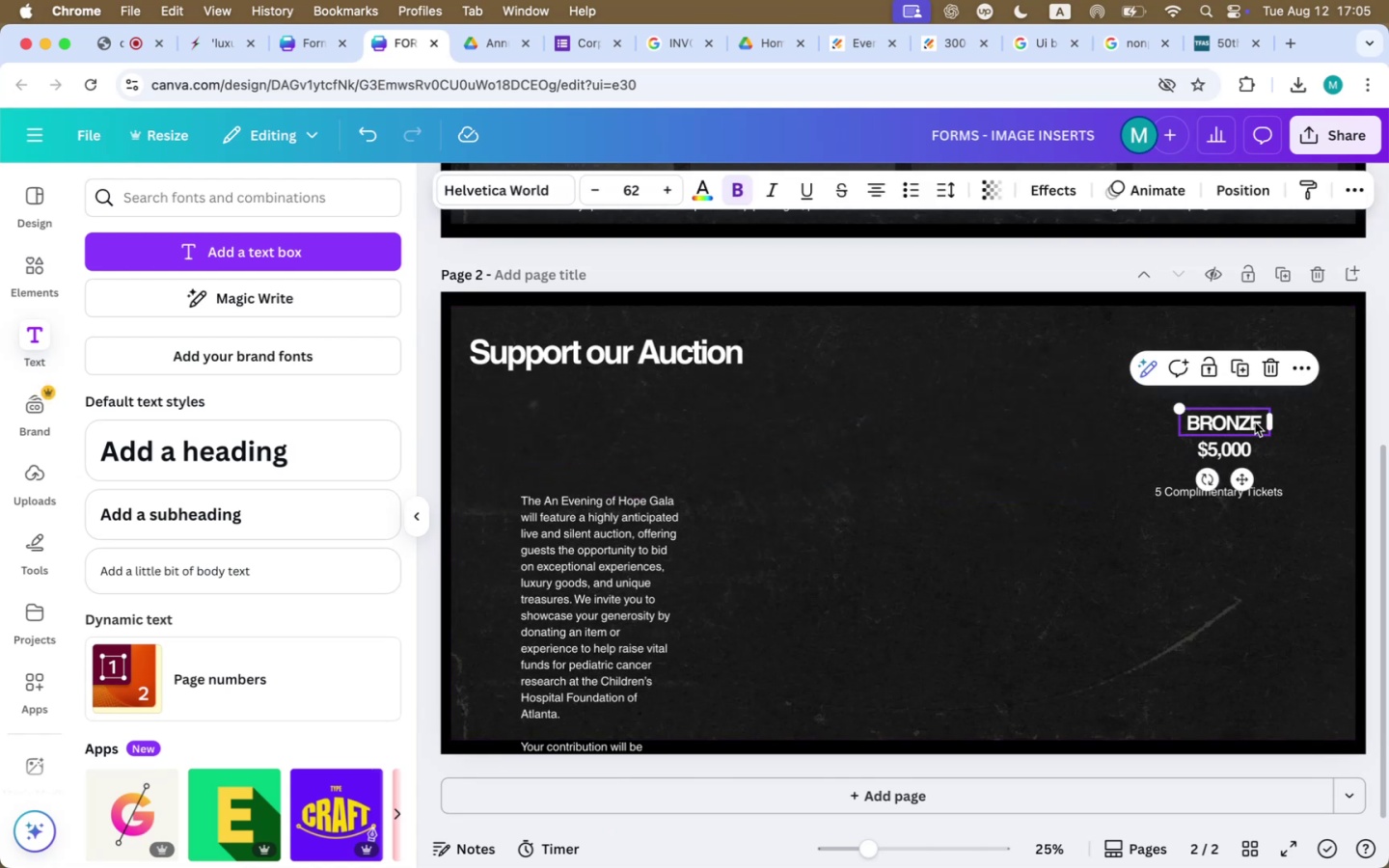 
key(Backspace)
 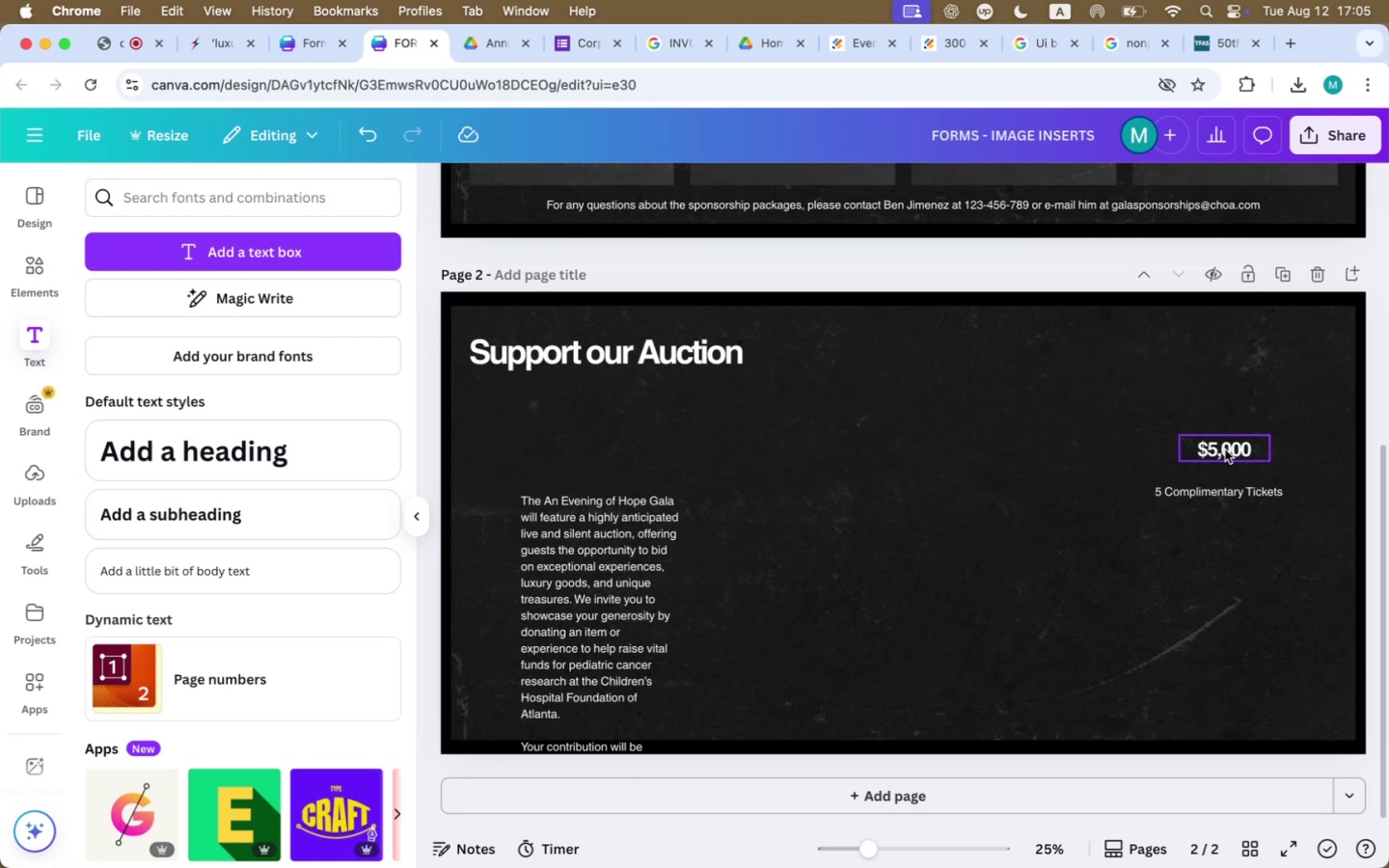 
double_click([1225, 449])
 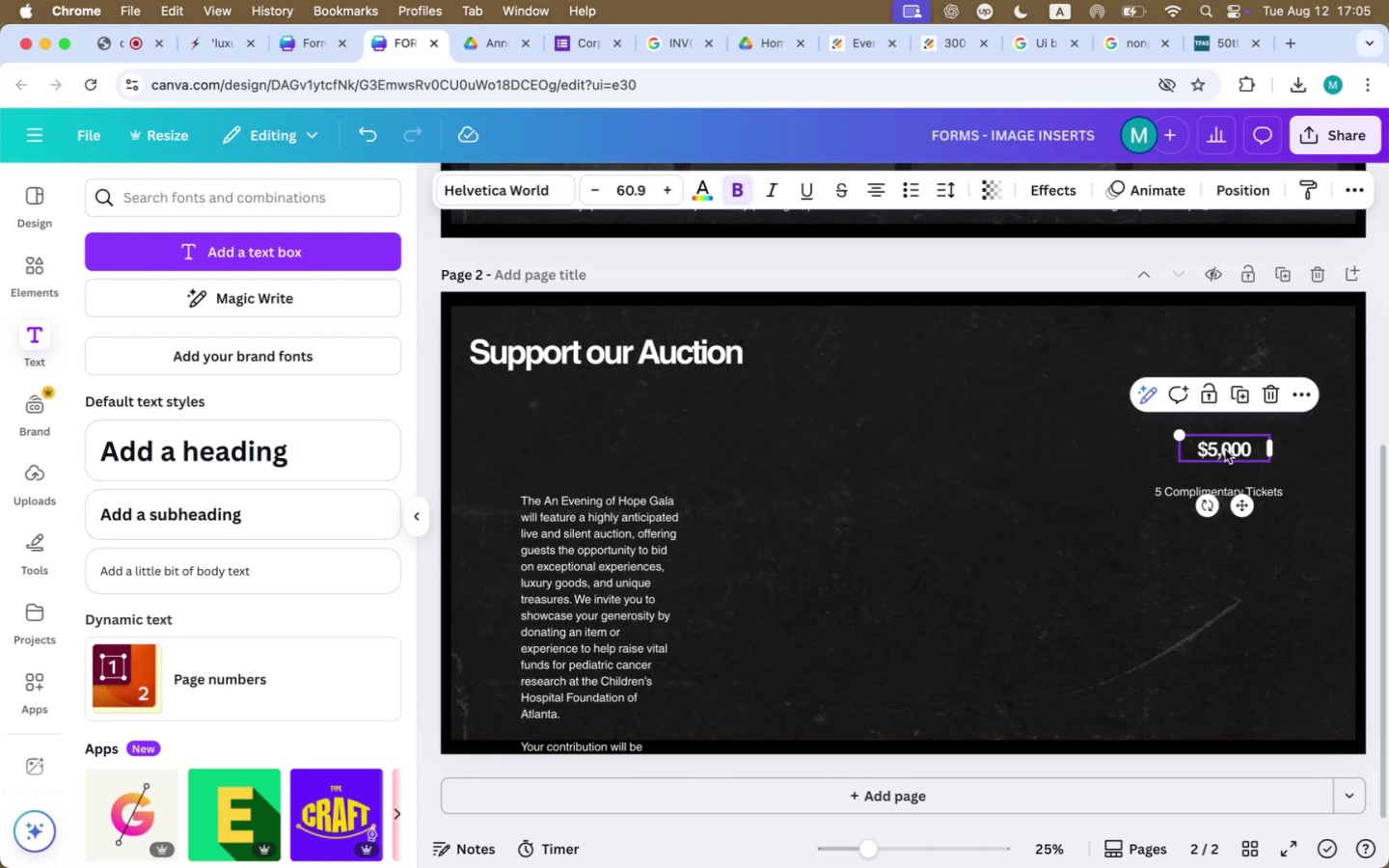 
key(Backspace)
 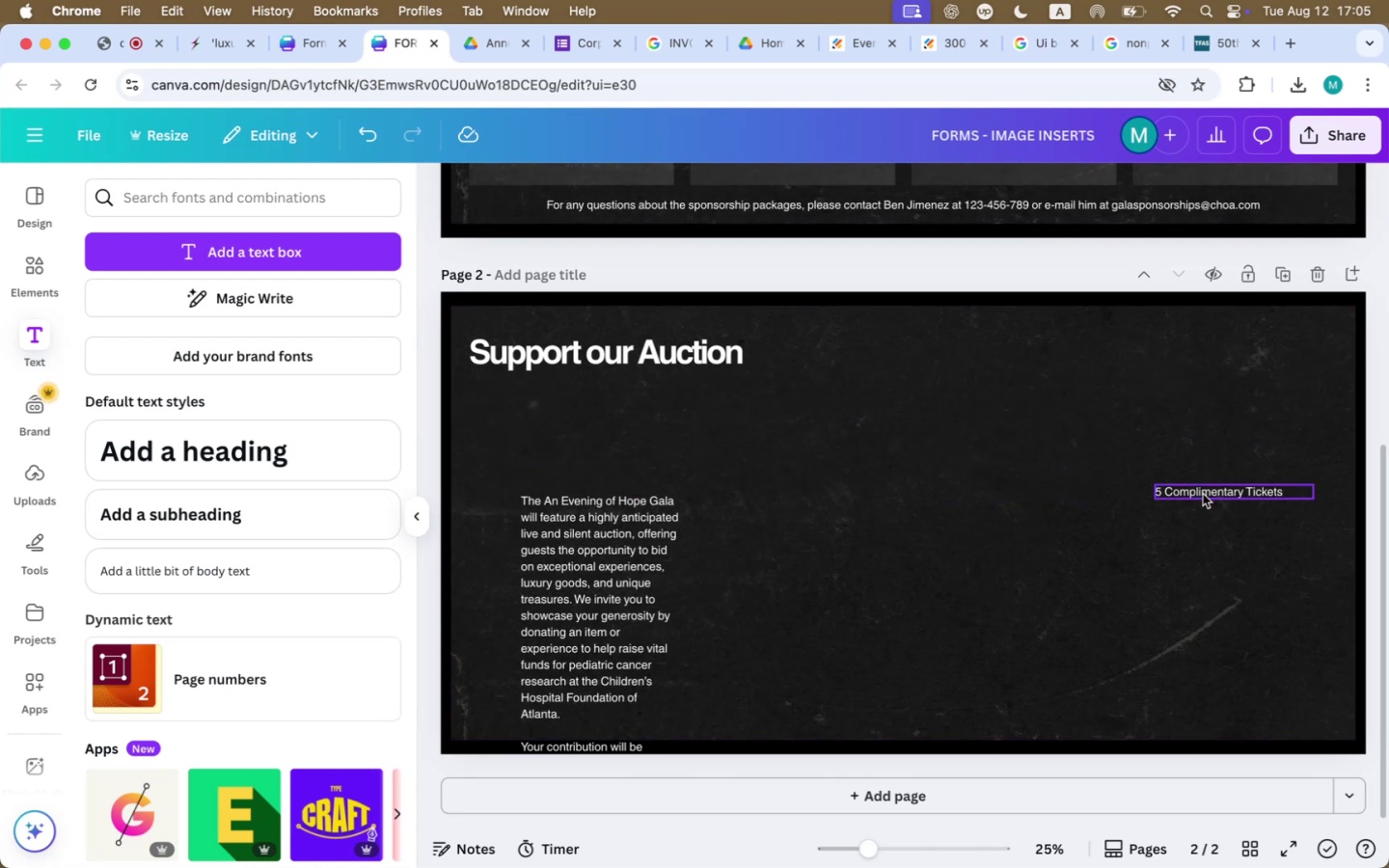 
key(Backspace)
 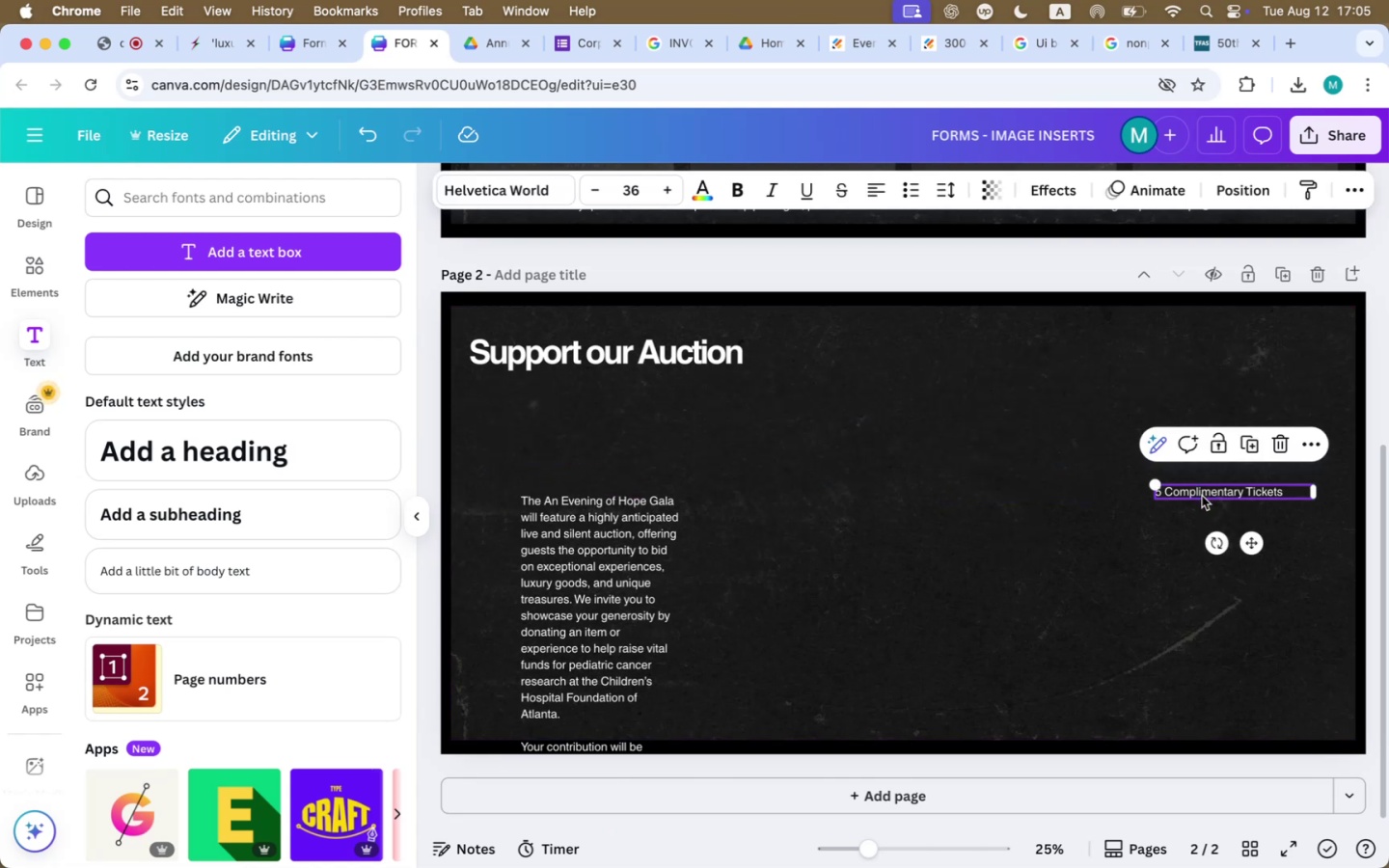 
left_click([1202, 496])
 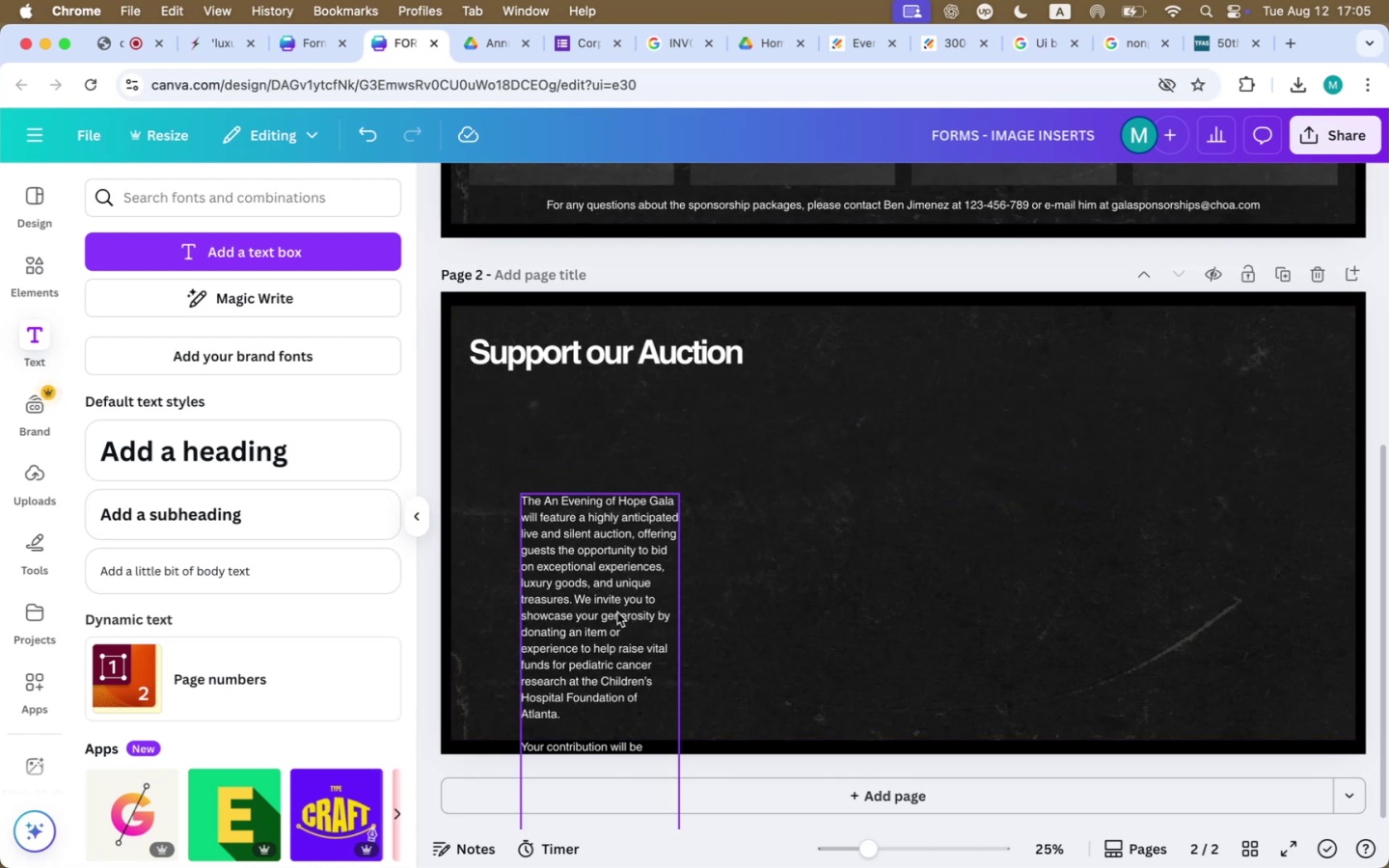 
left_click_drag(start_coordinate=[567, 612], to_coordinate=[514, 521])
 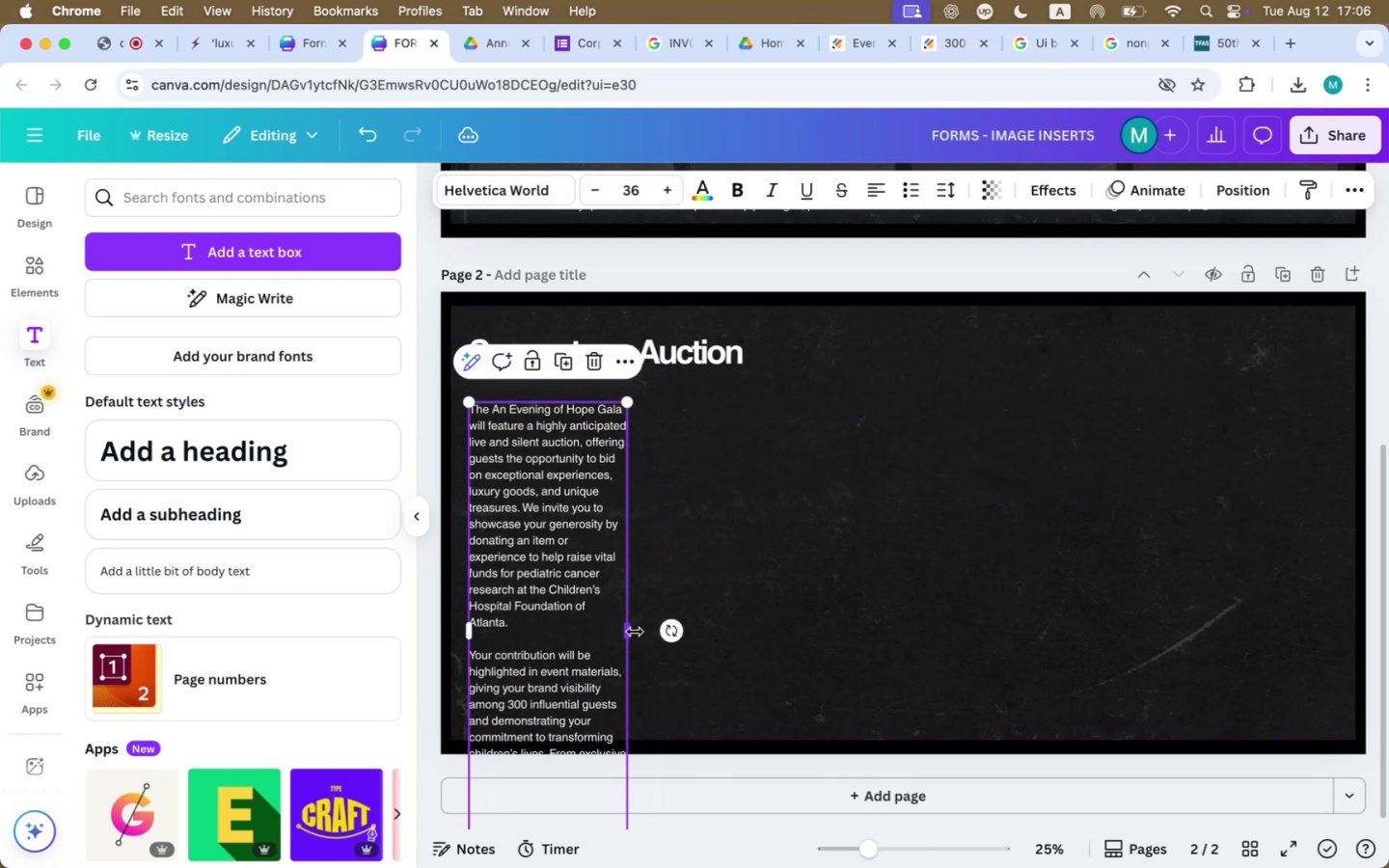 
left_click_drag(start_coordinate=[631, 636], to_coordinate=[1303, 637])
 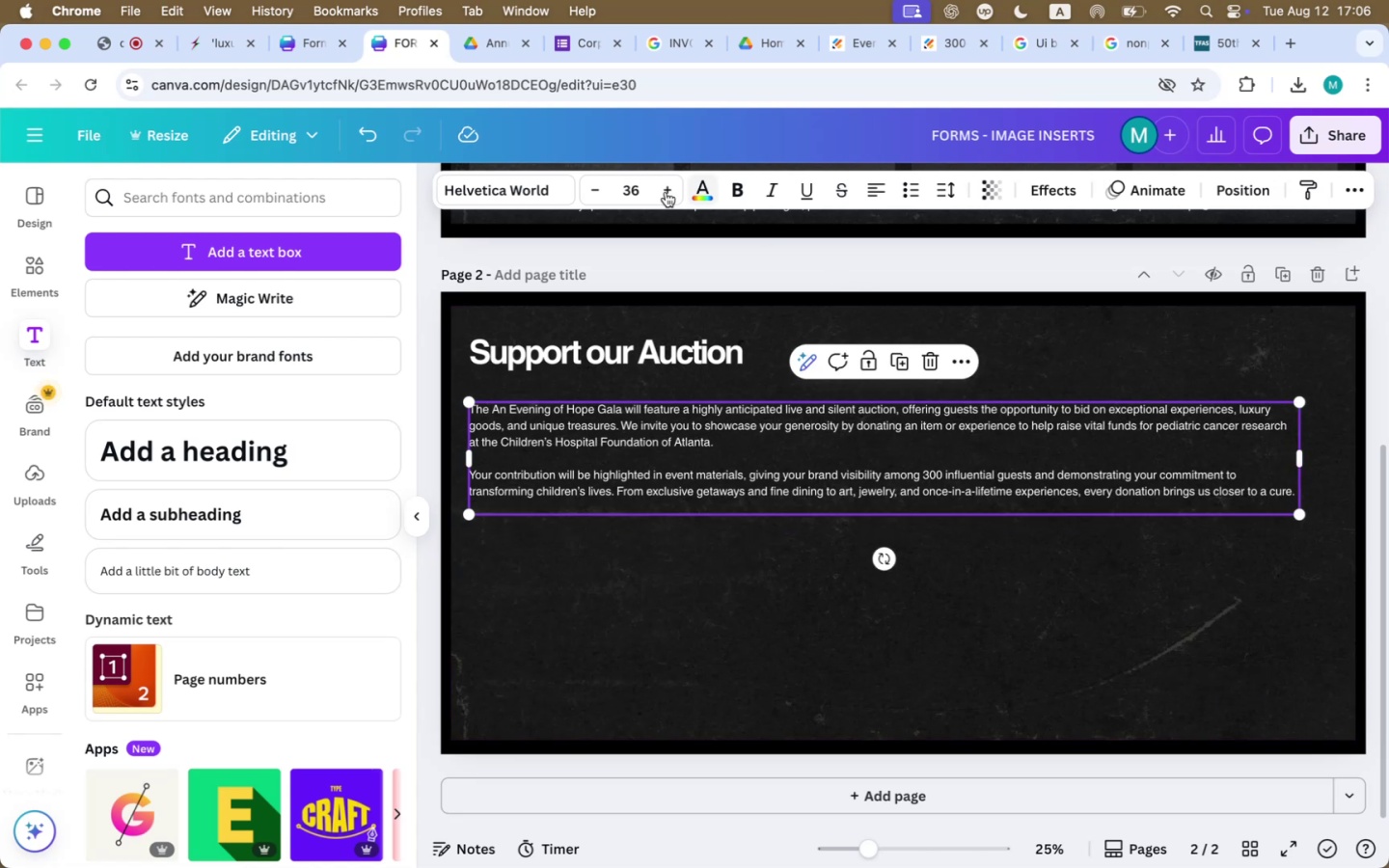 
left_click([648, 183])
 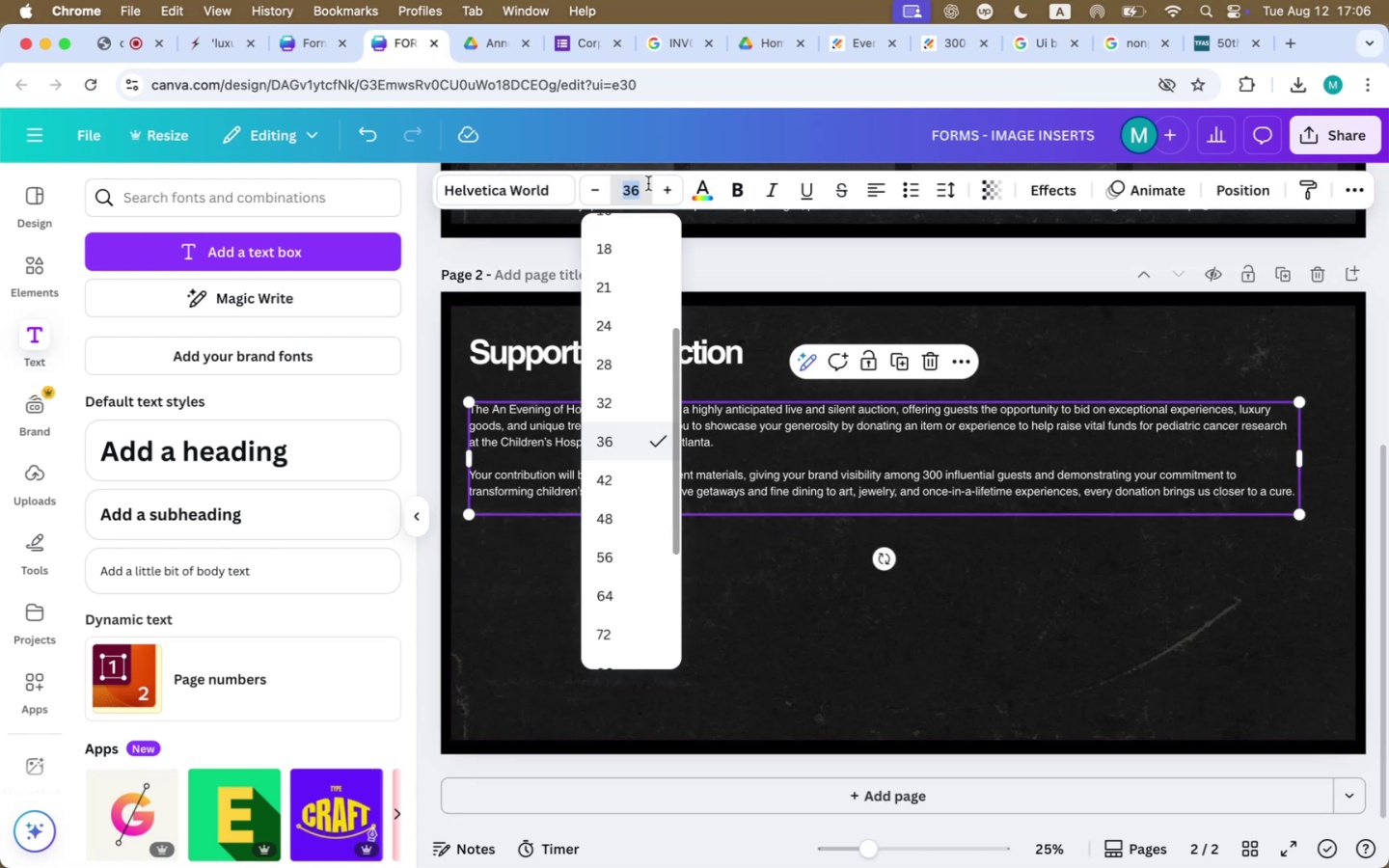 
type(50)
 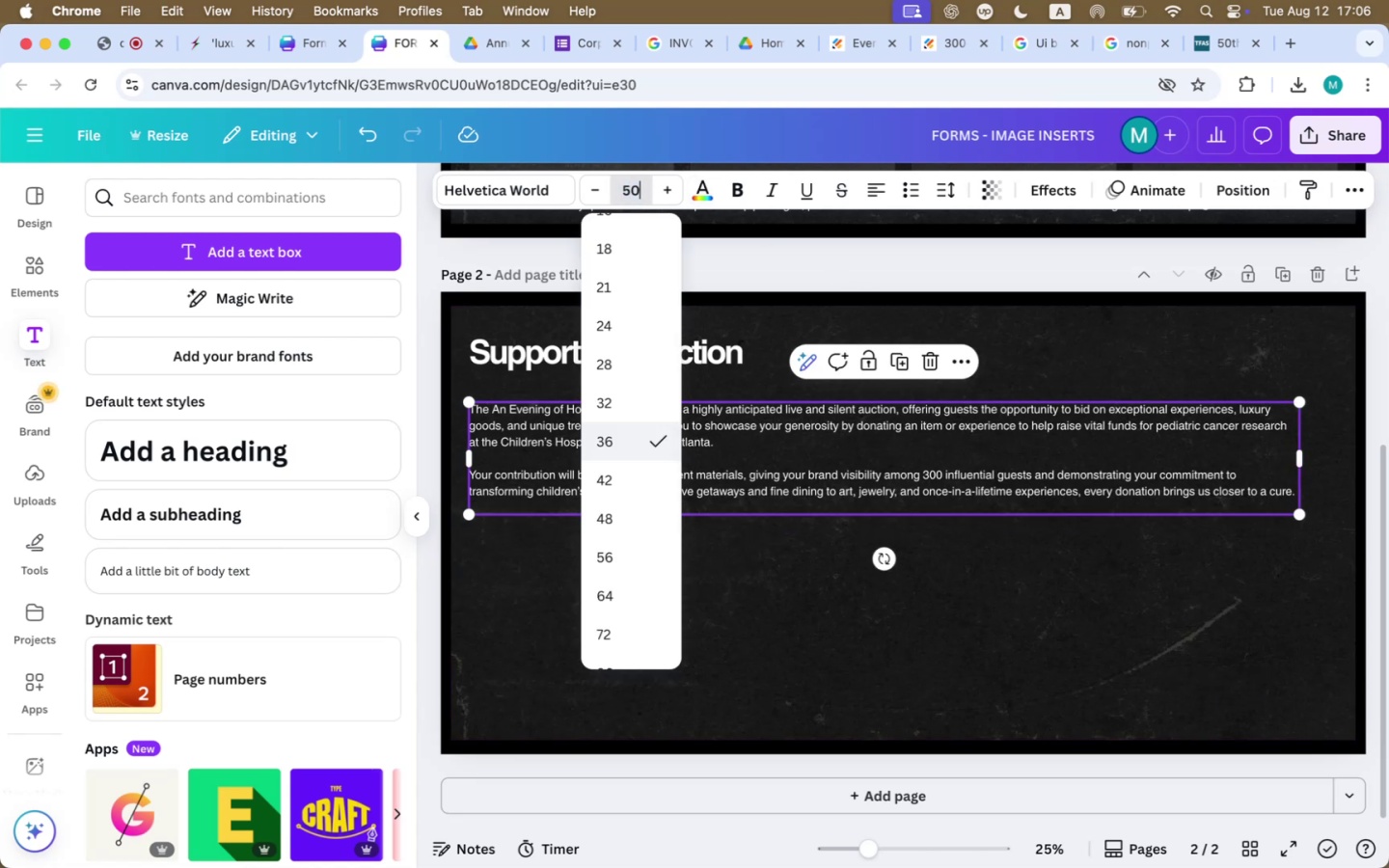 
key(Enter)
 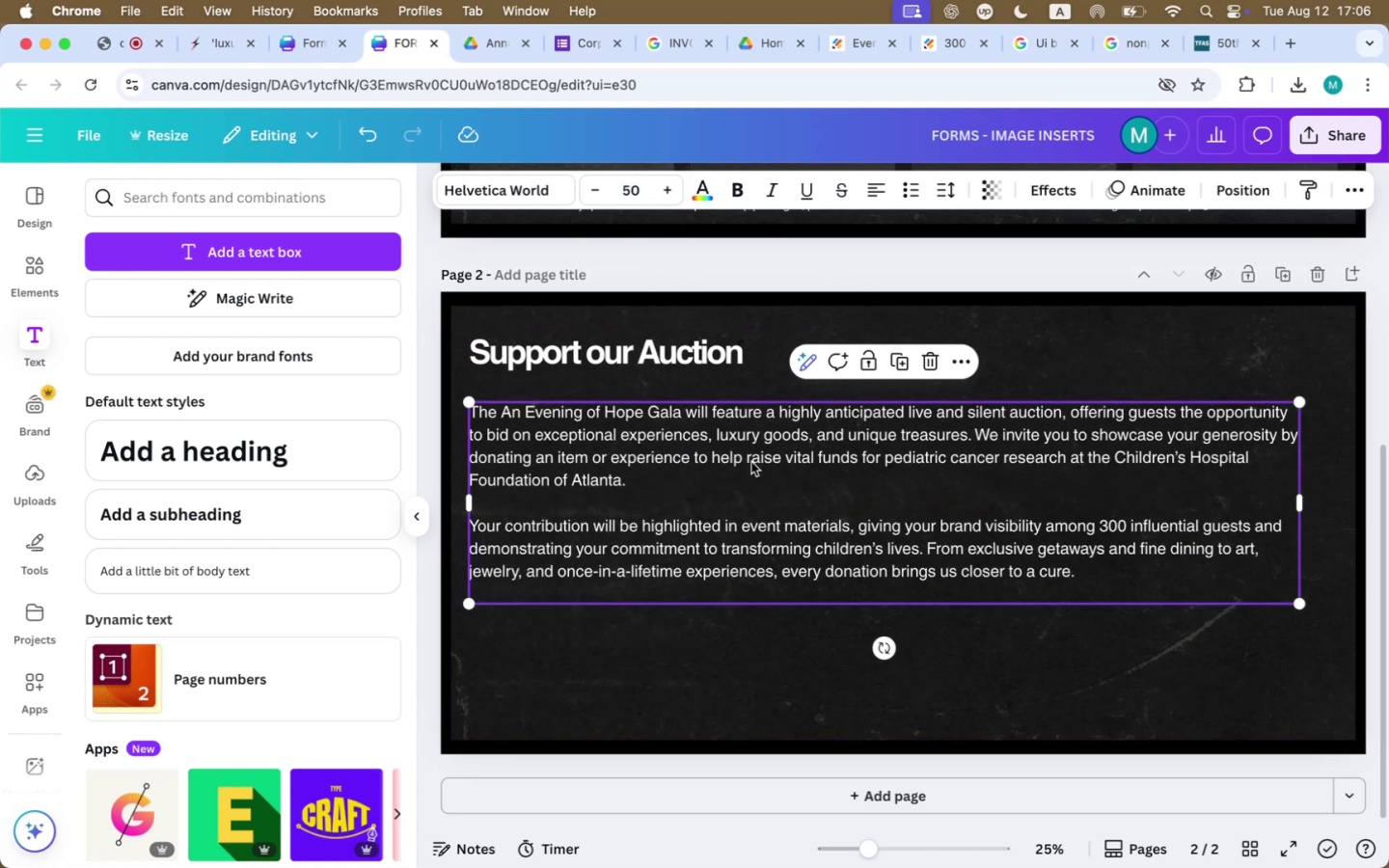 
left_click([585, 413])
 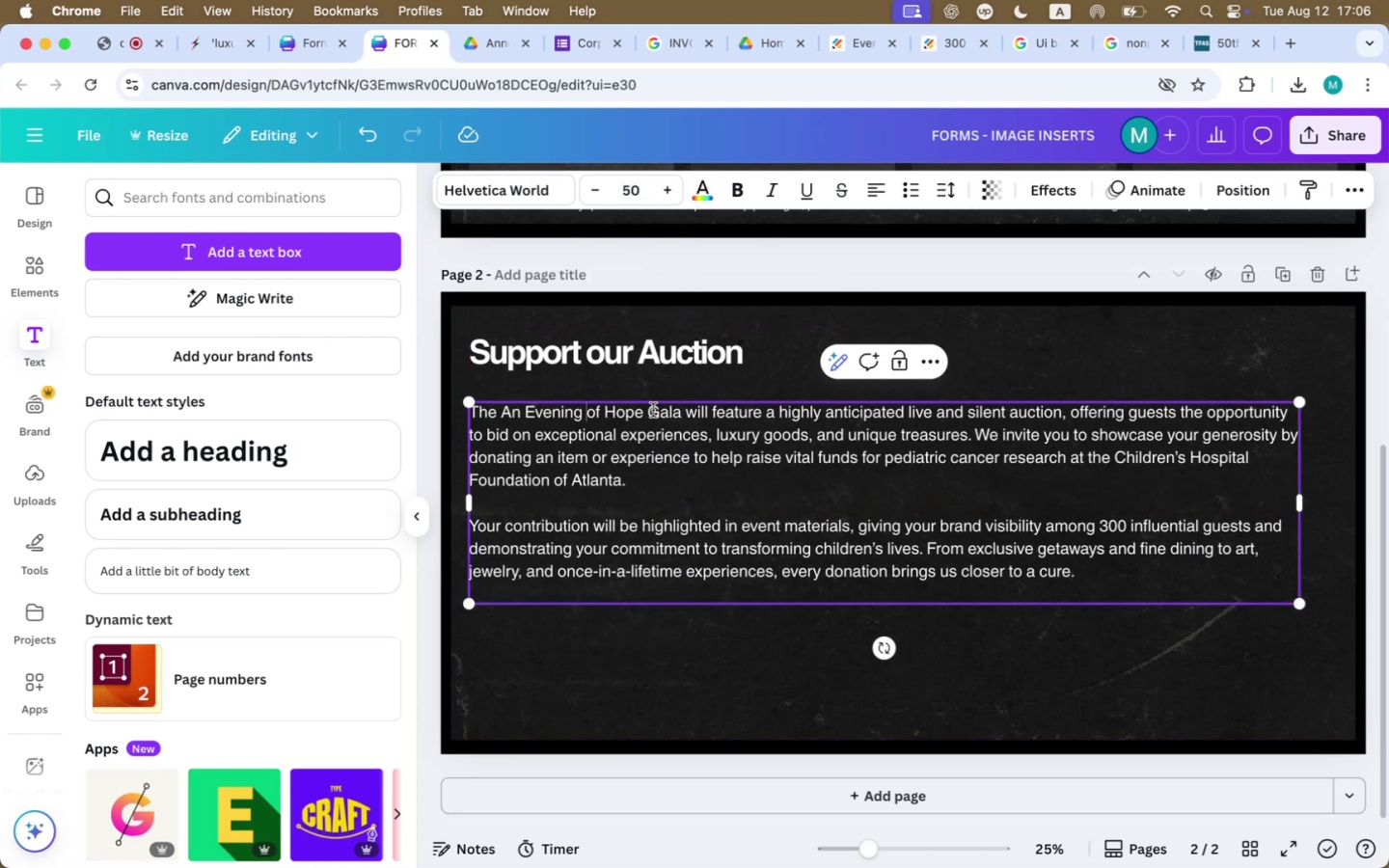 
left_click_drag(start_coordinate=[654, 410], to_coordinate=[503, 412])
 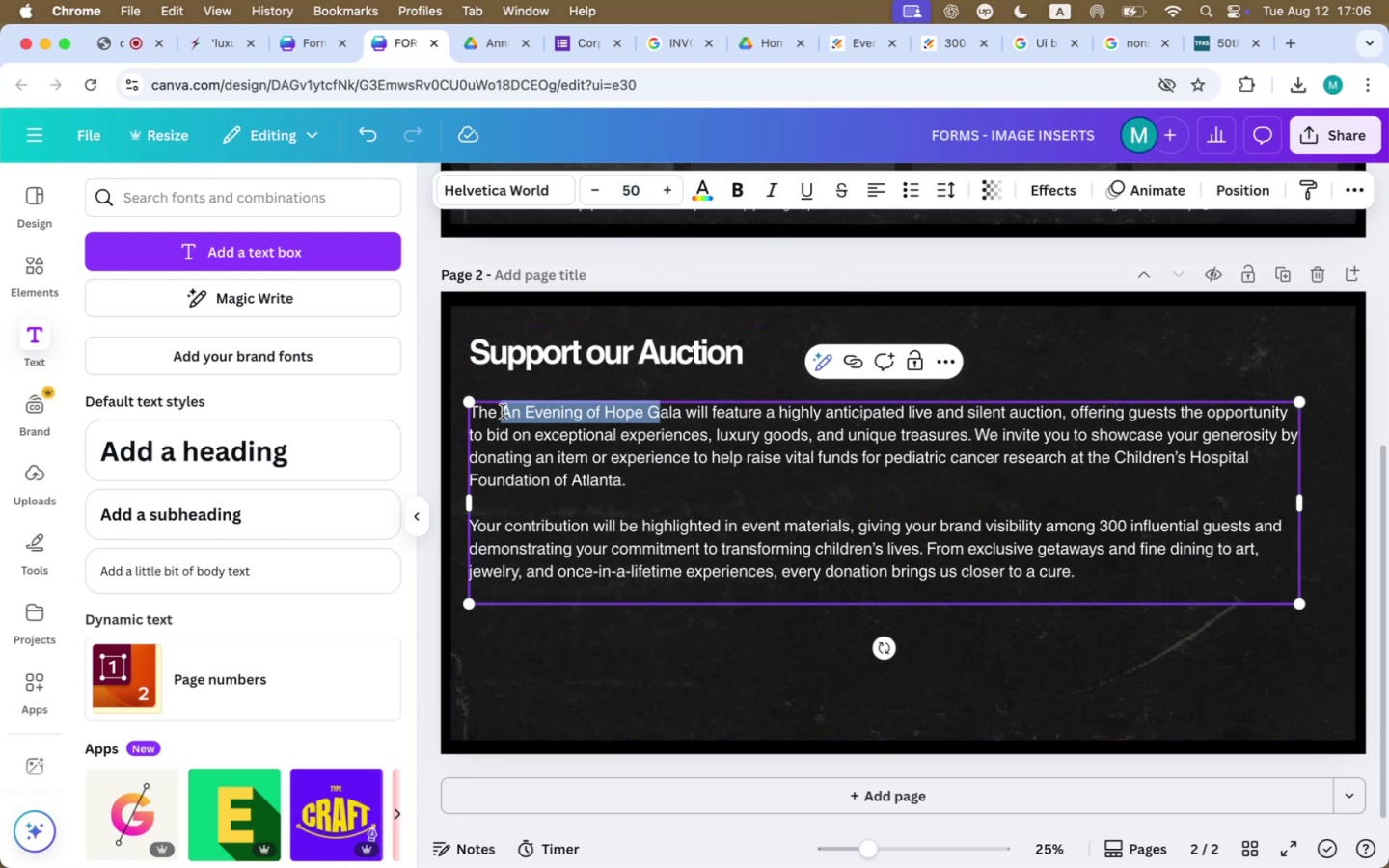 
key(G)
 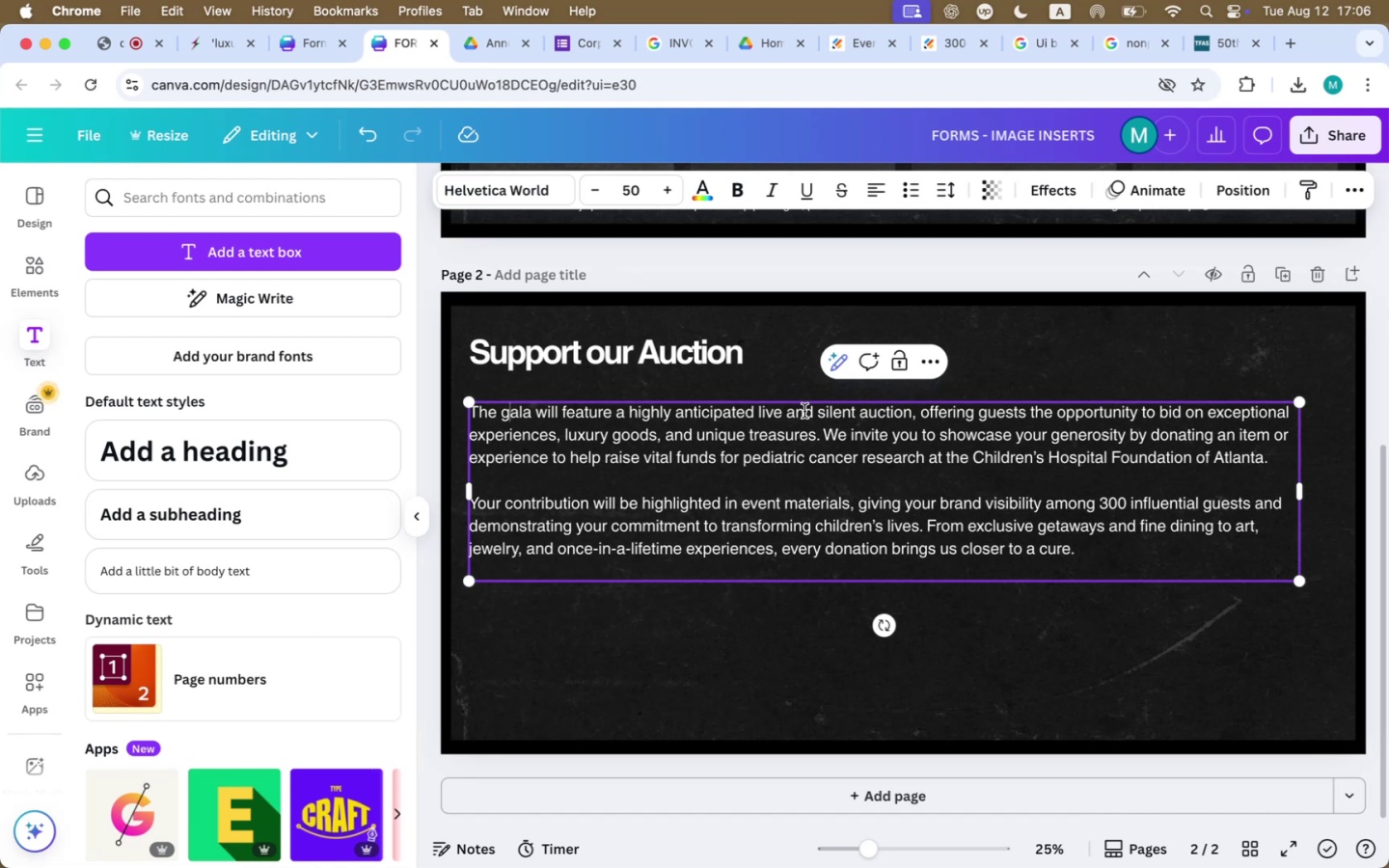 
left_click_drag(start_coordinate=[790, 413], to_coordinate=[858, 408])
 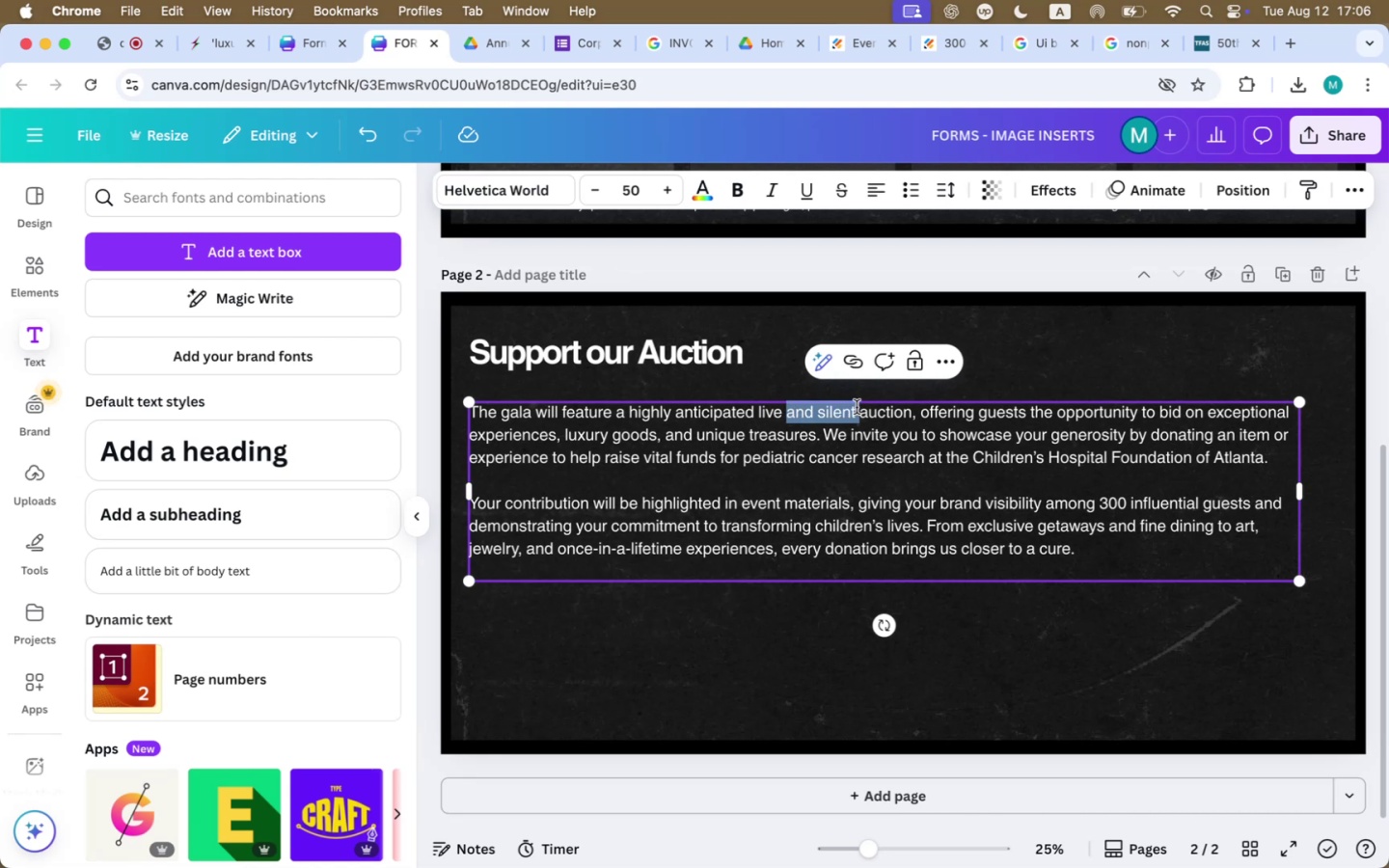 
key(Backspace)
 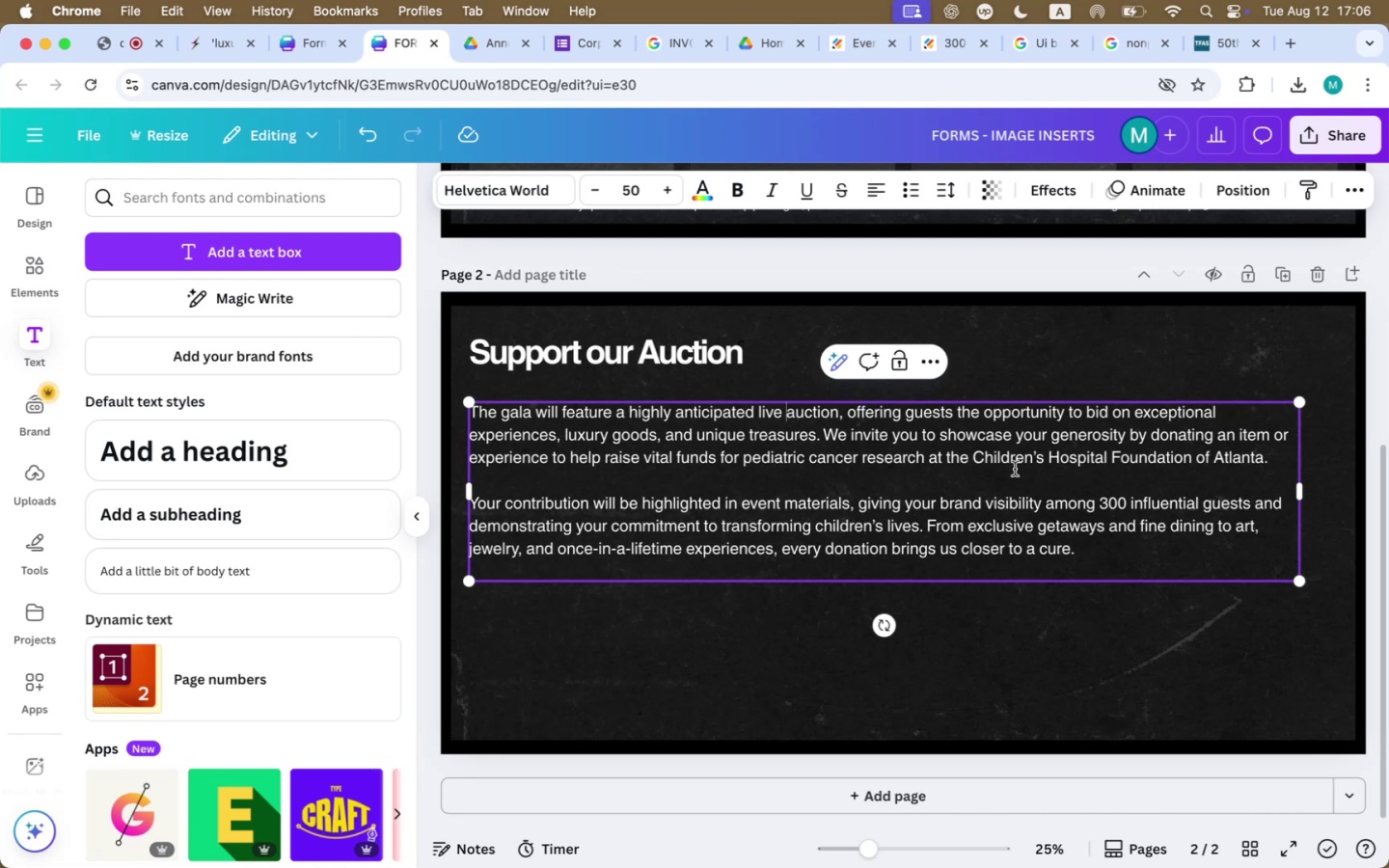 
left_click_drag(start_coordinate=[977, 479], to_coordinate=[1002, 529])
 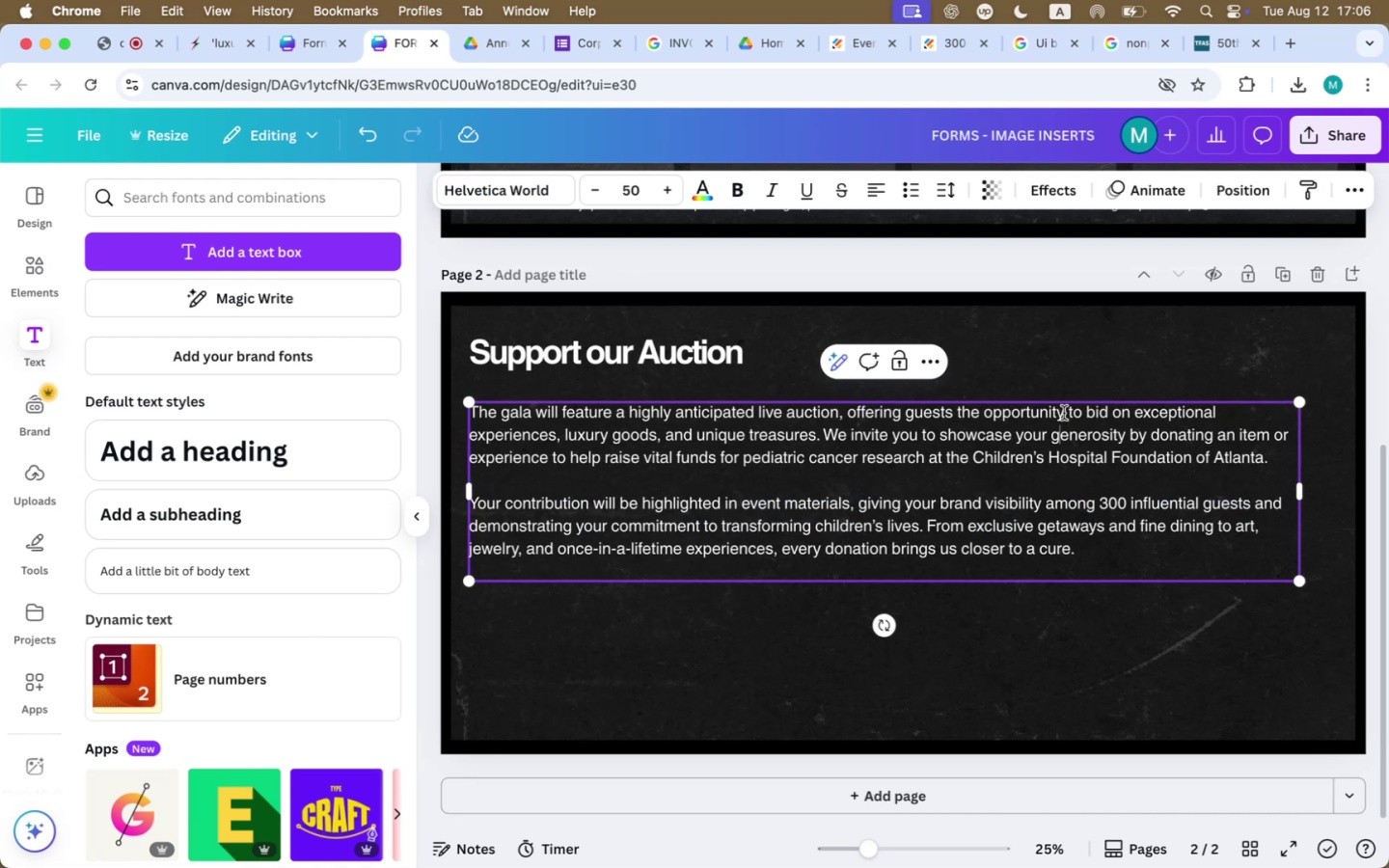 
double_click([1090, 348])
 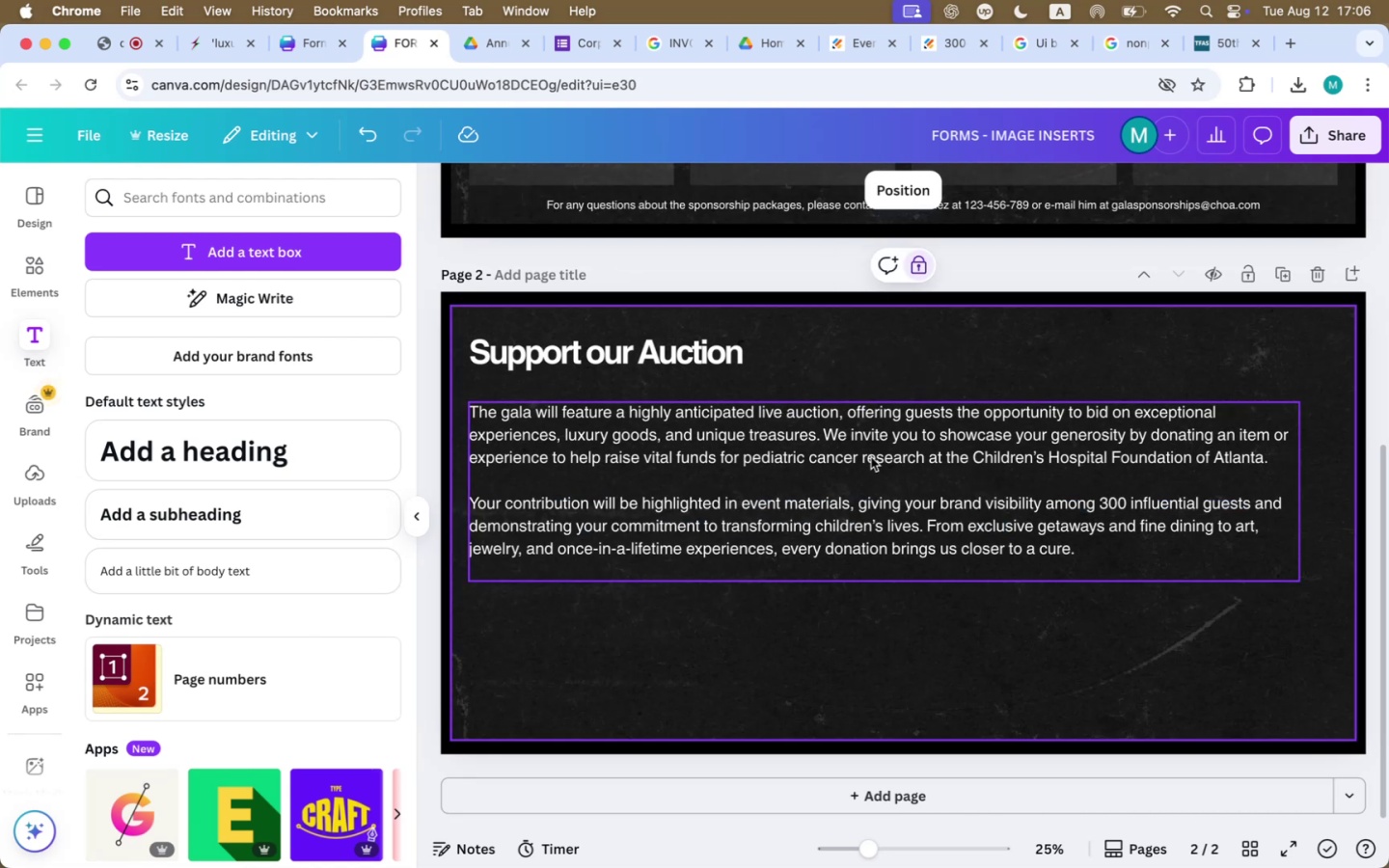 
left_click_drag(start_coordinate=[869, 445], to_coordinate=[870, 433])
 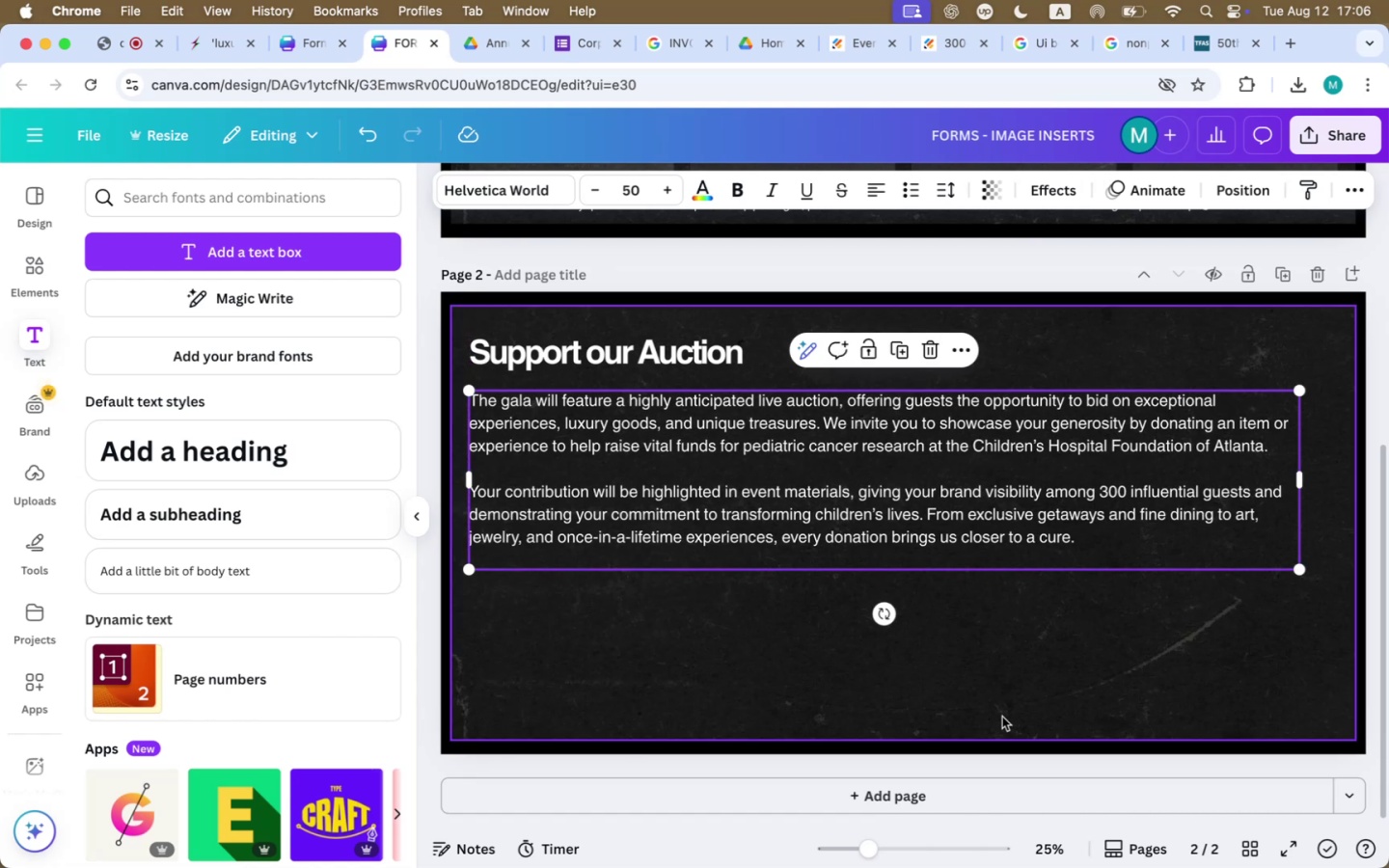 
left_click([1002, 717])
 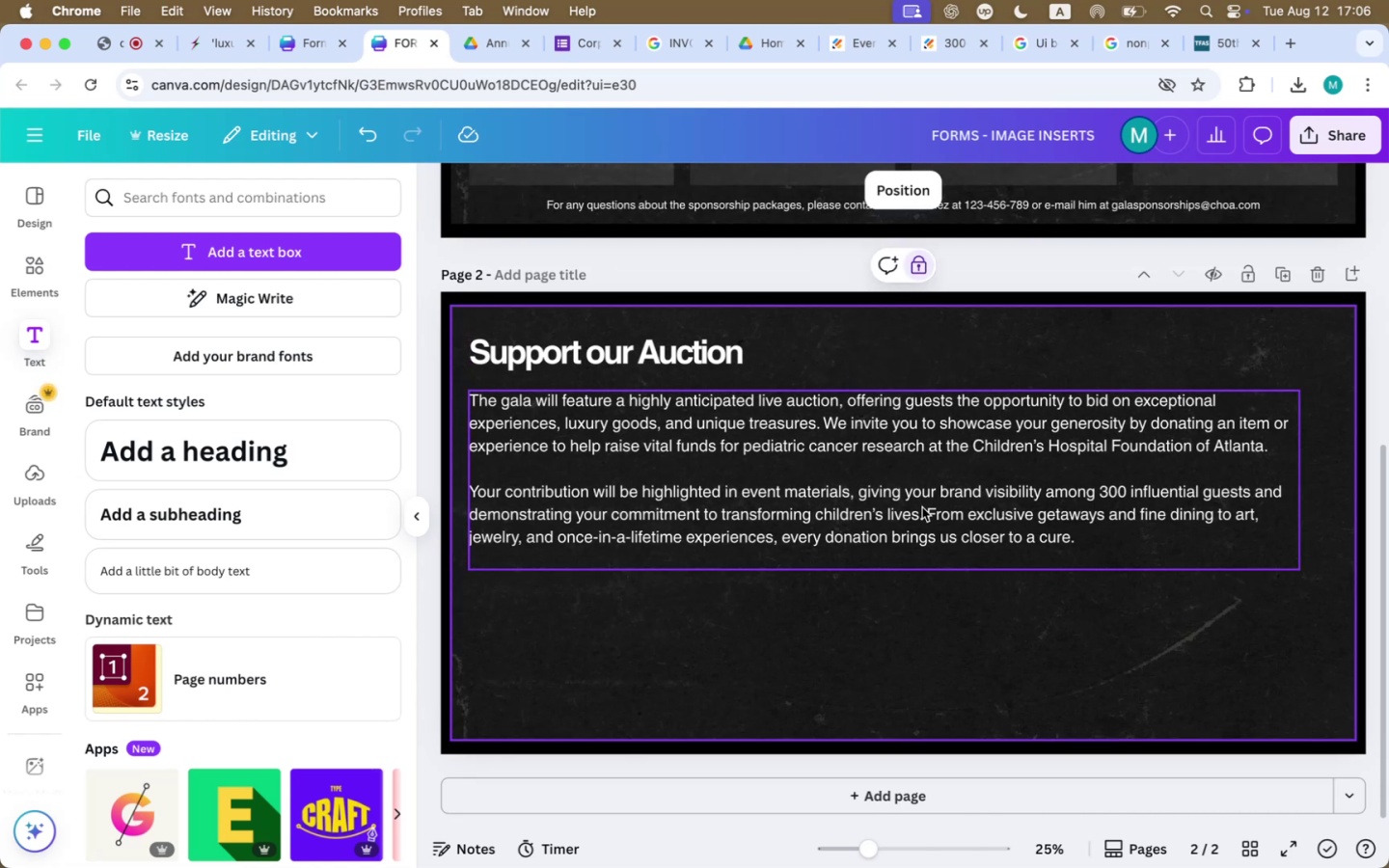 
wait(6.52)
 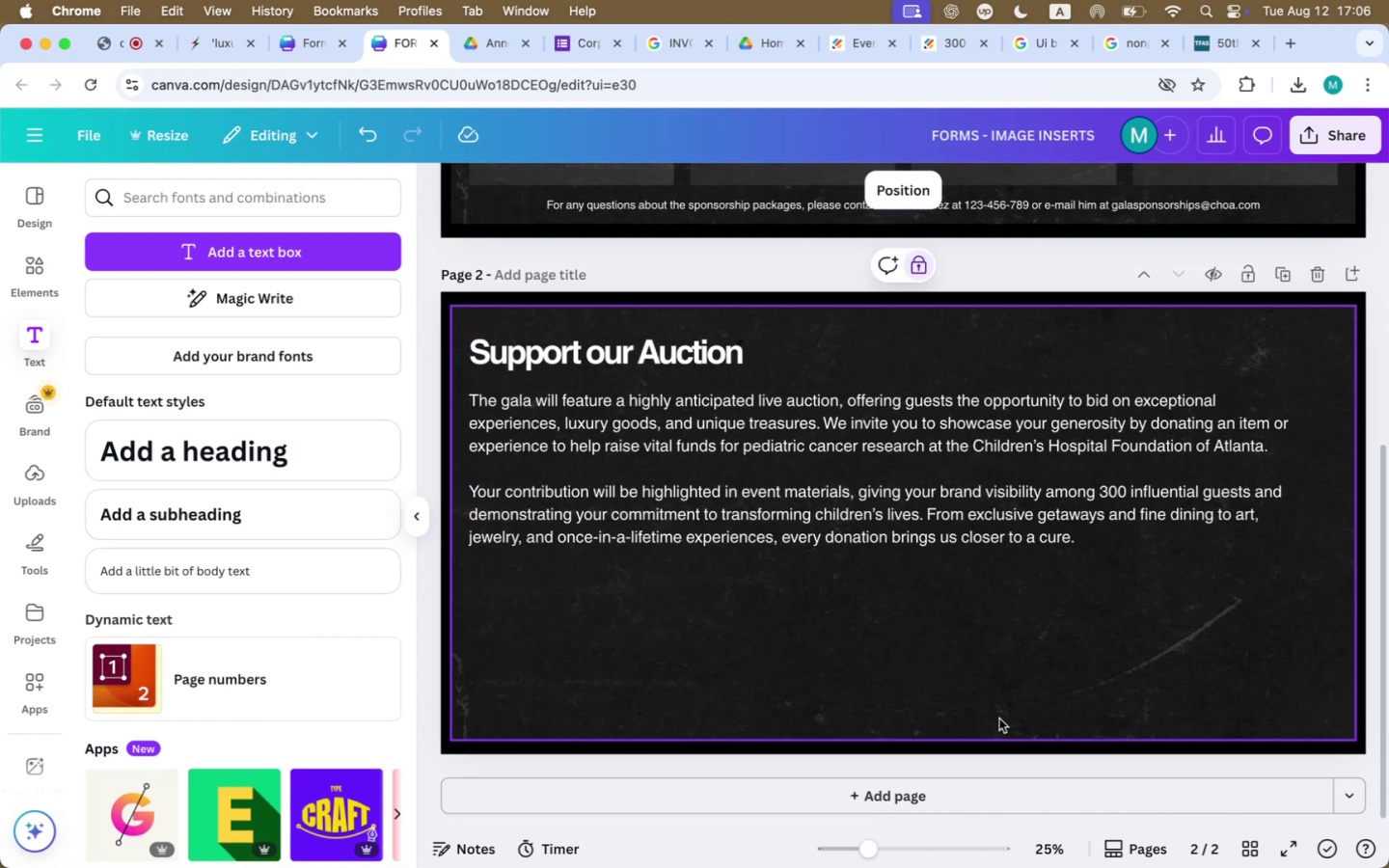 
double_click([793, 402])
 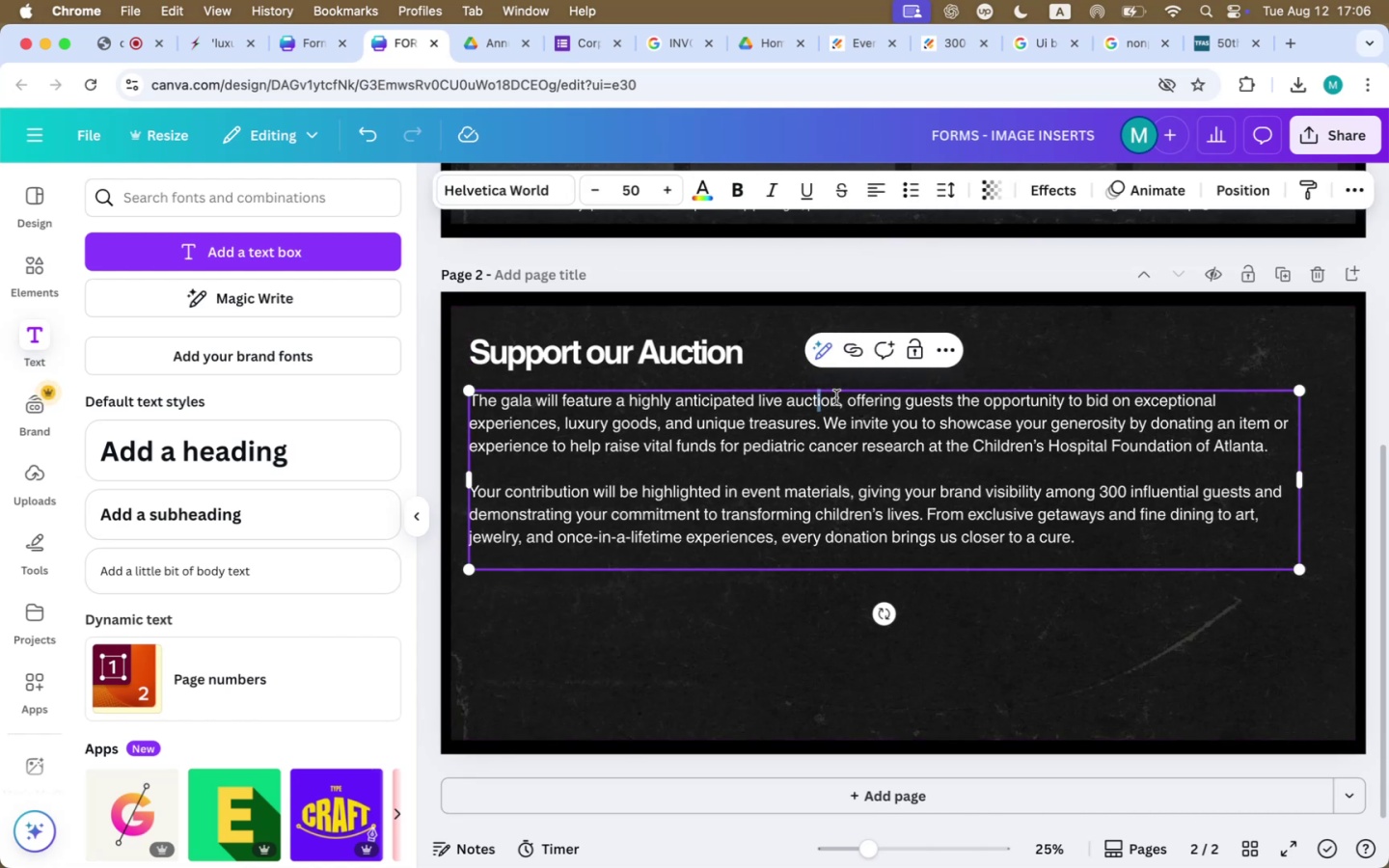 
left_click_drag(start_coordinate=[838, 399], to_coordinate=[761, 399])
 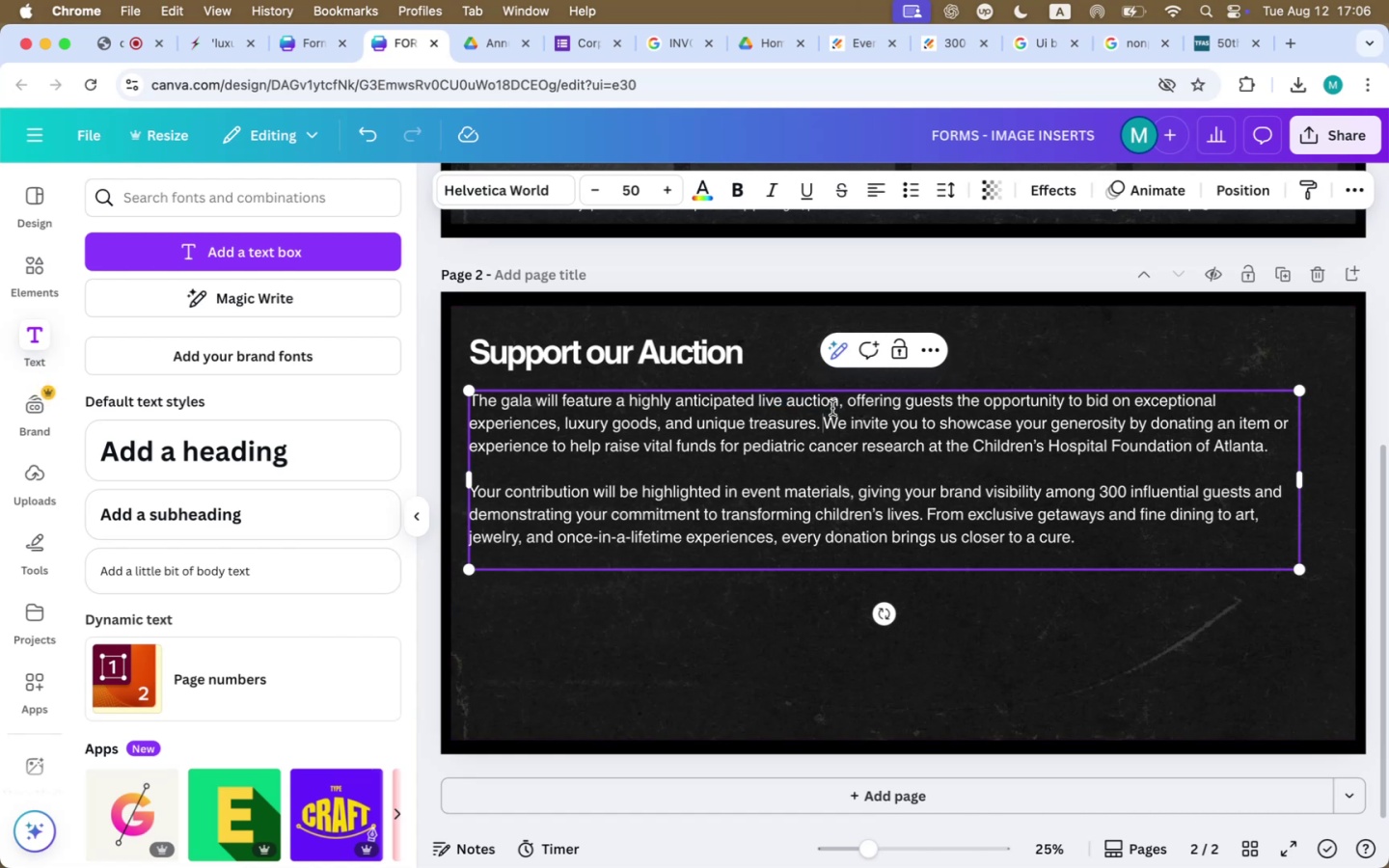 
left_click_drag(start_coordinate=[835, 403], to_coordinate=[760, 402])
 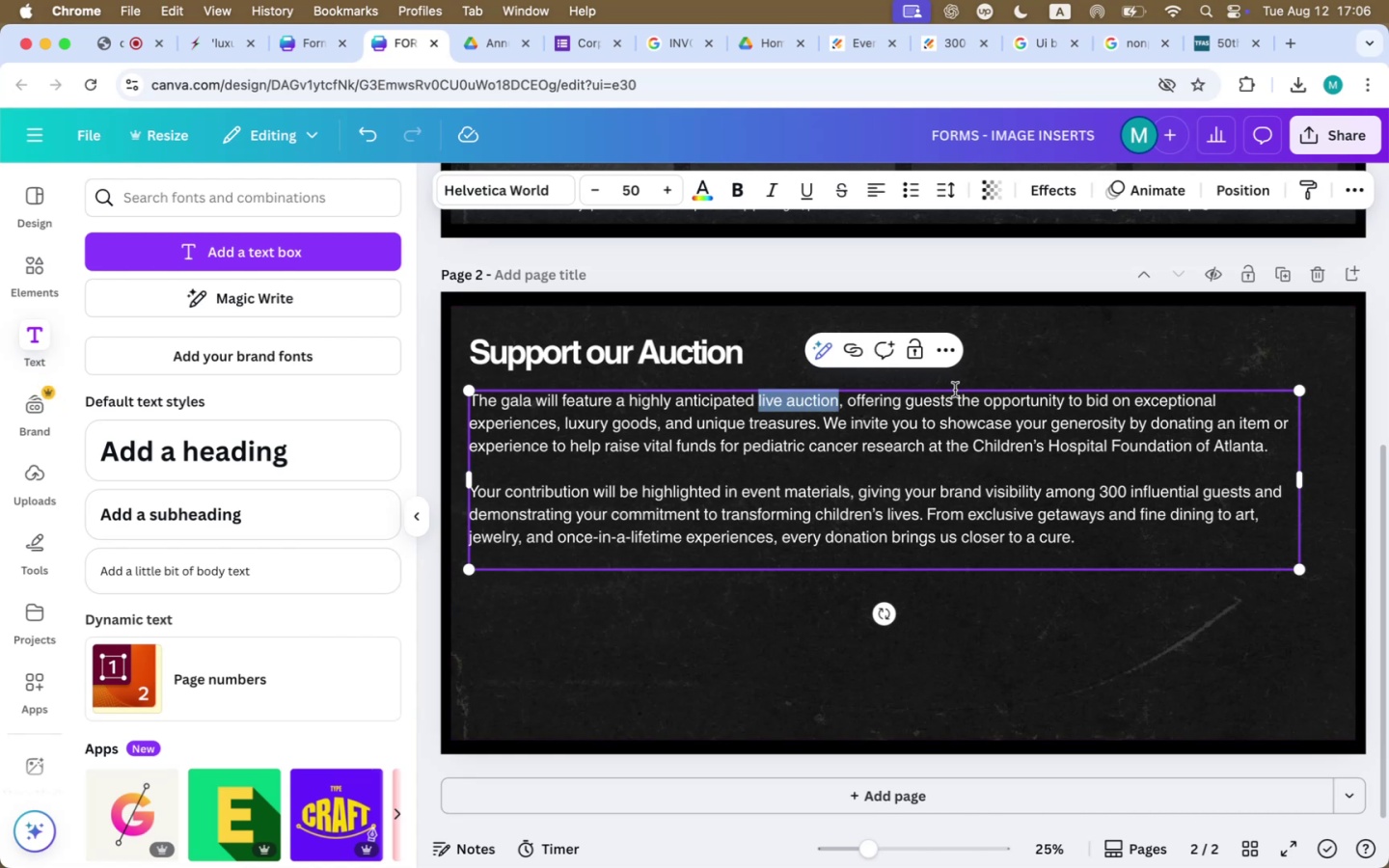 
key(Meta+B)
 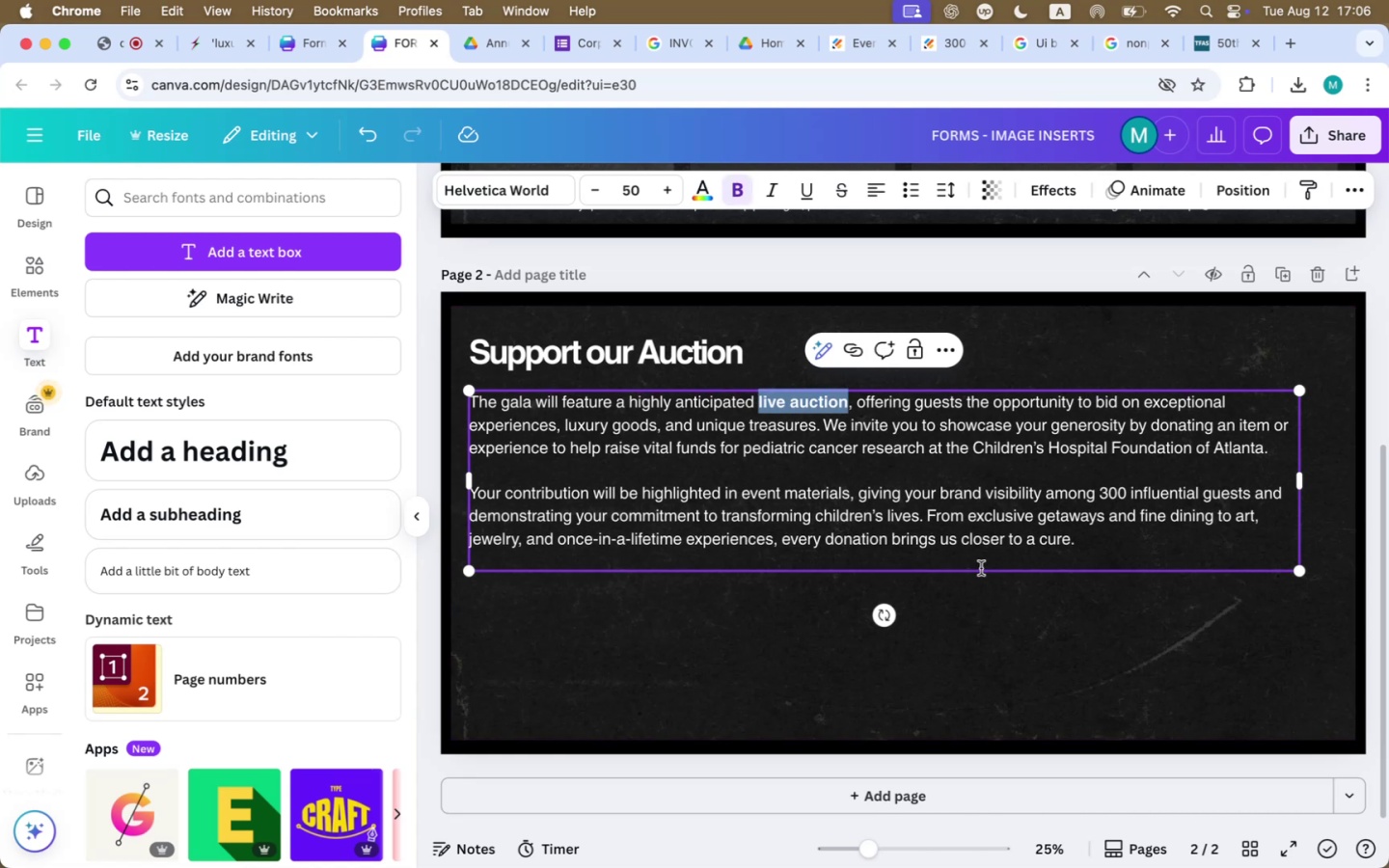 
left_click([981, 568])
 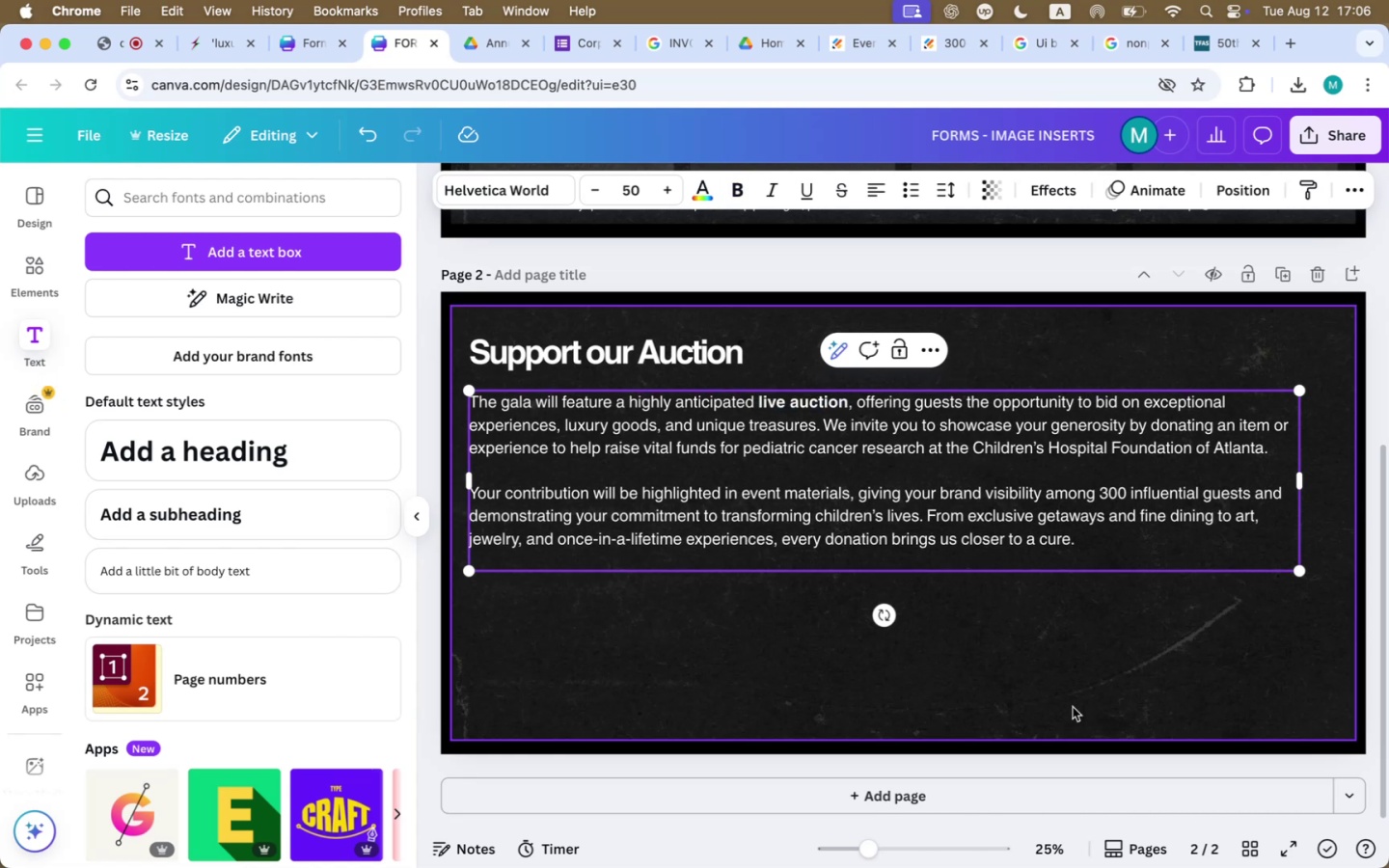 
left_click([1074, 710])
 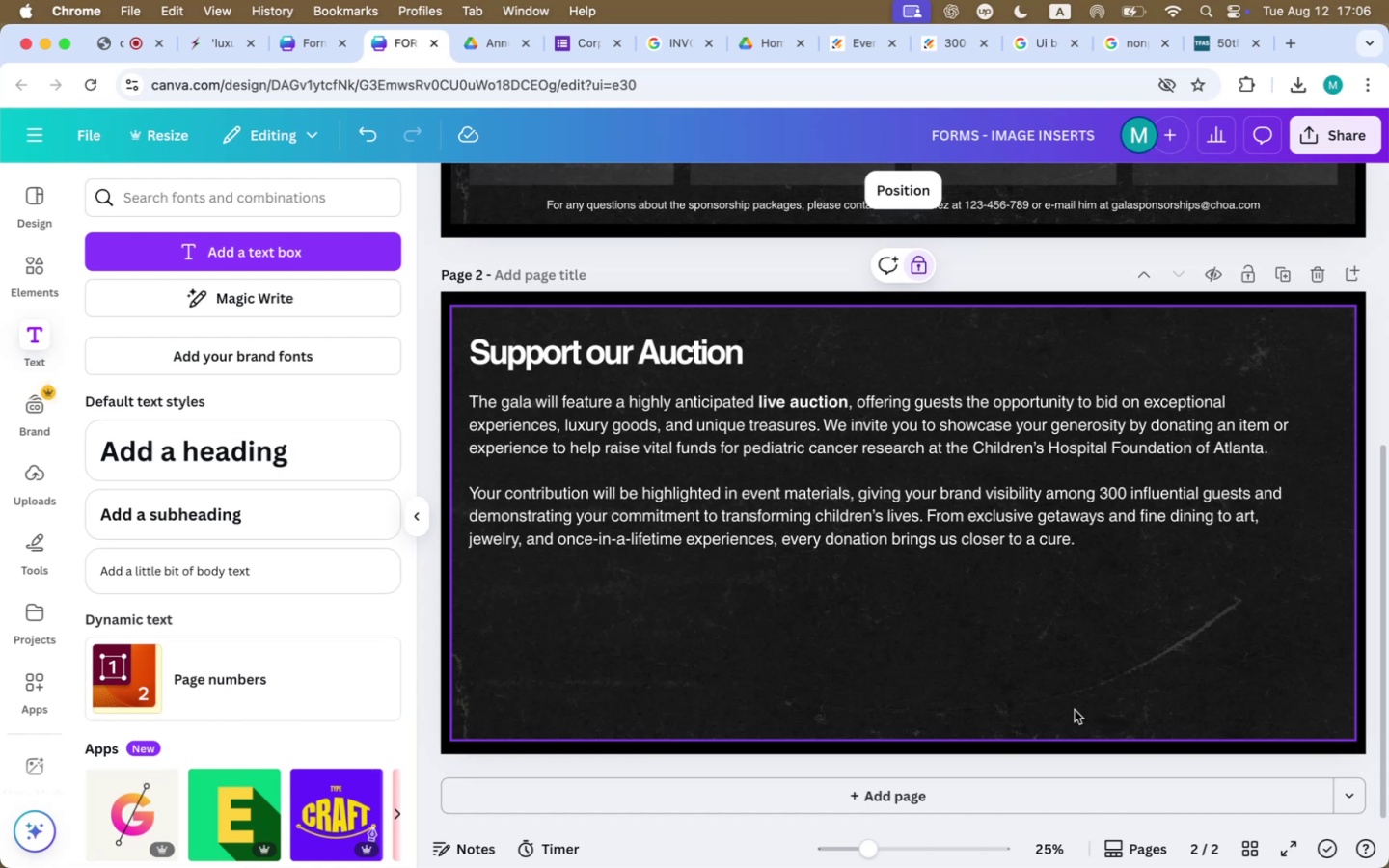 
wait(6.91)
 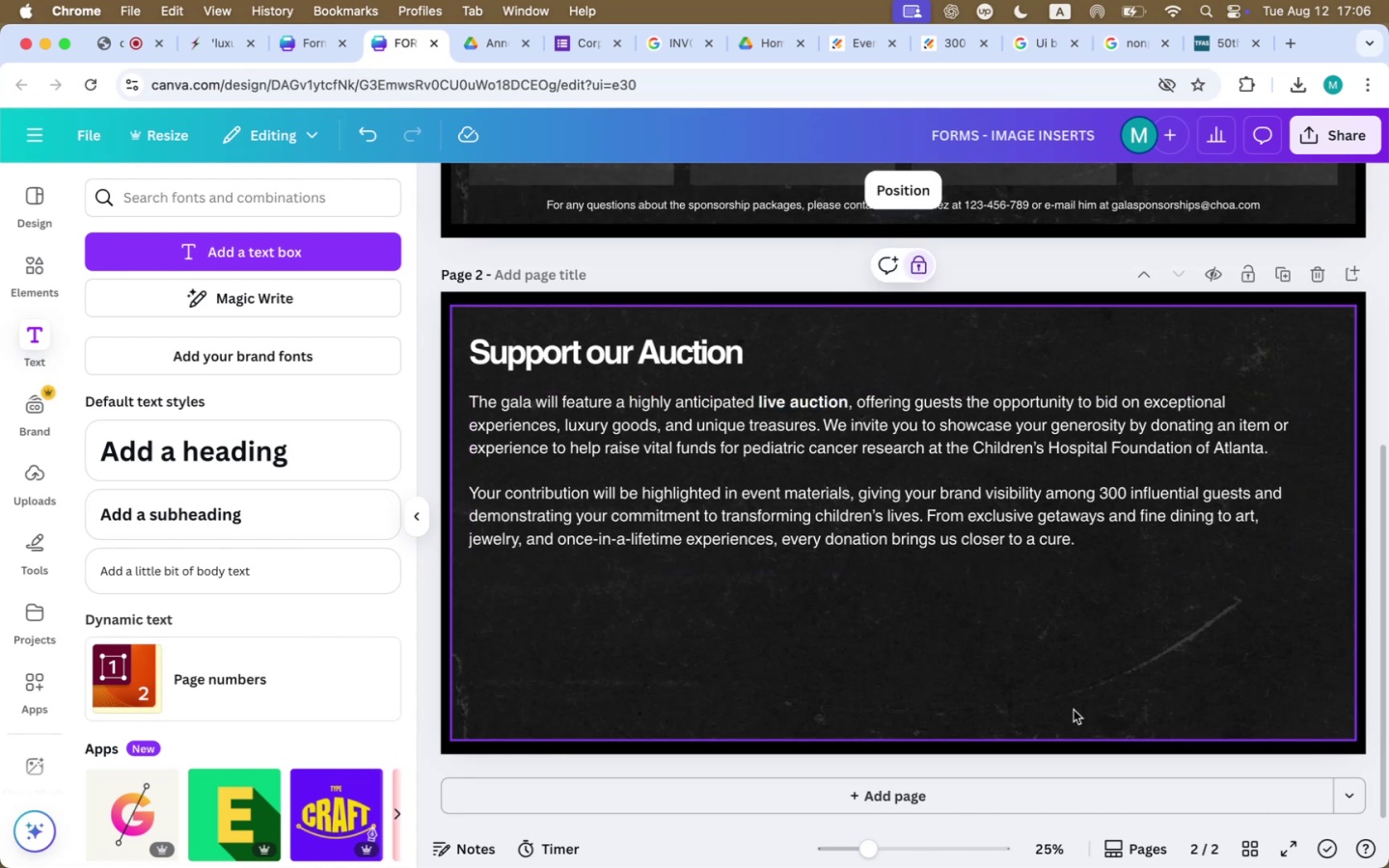 
mouse_move([526, 46])
 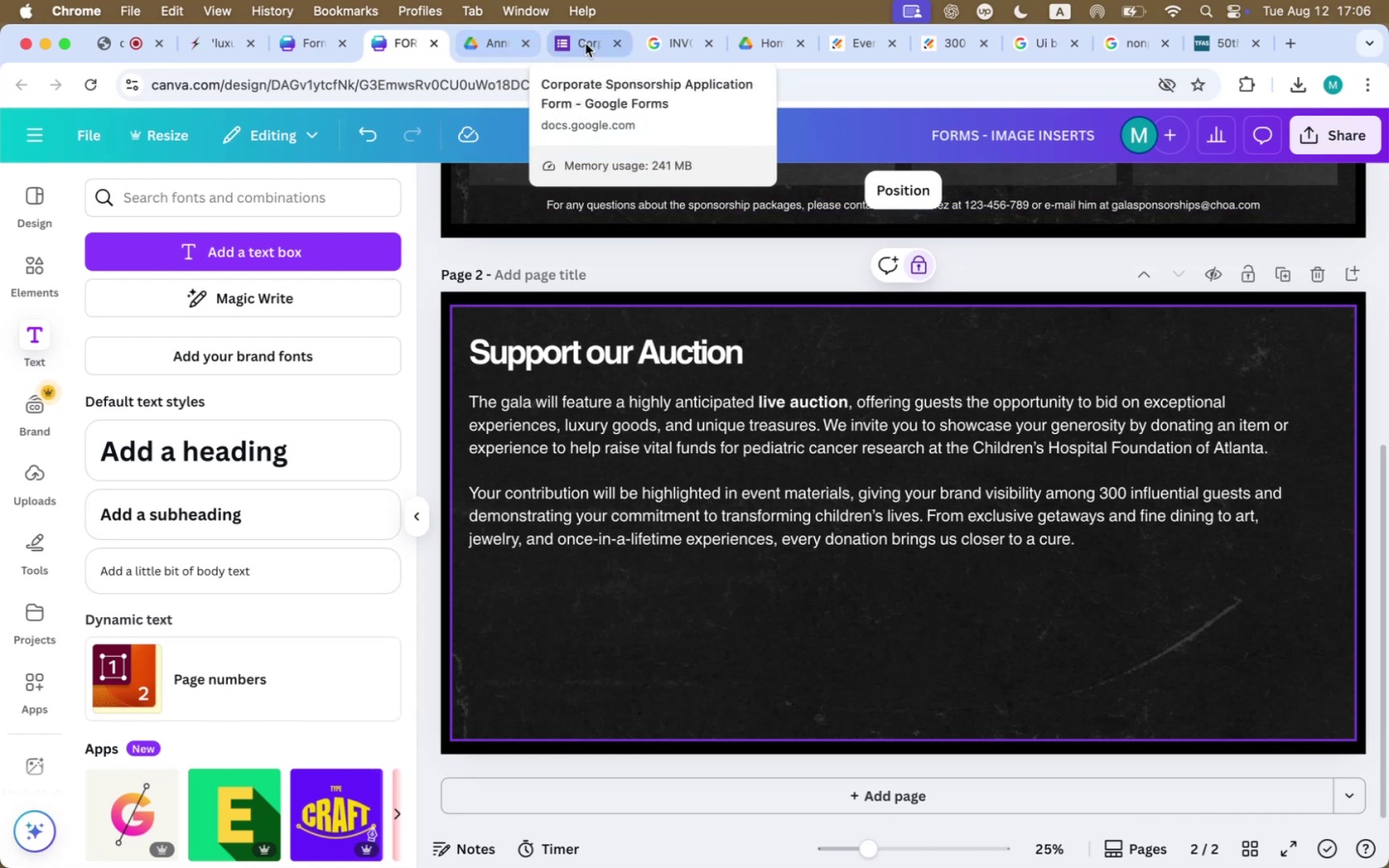 
left_click([589, 42])
 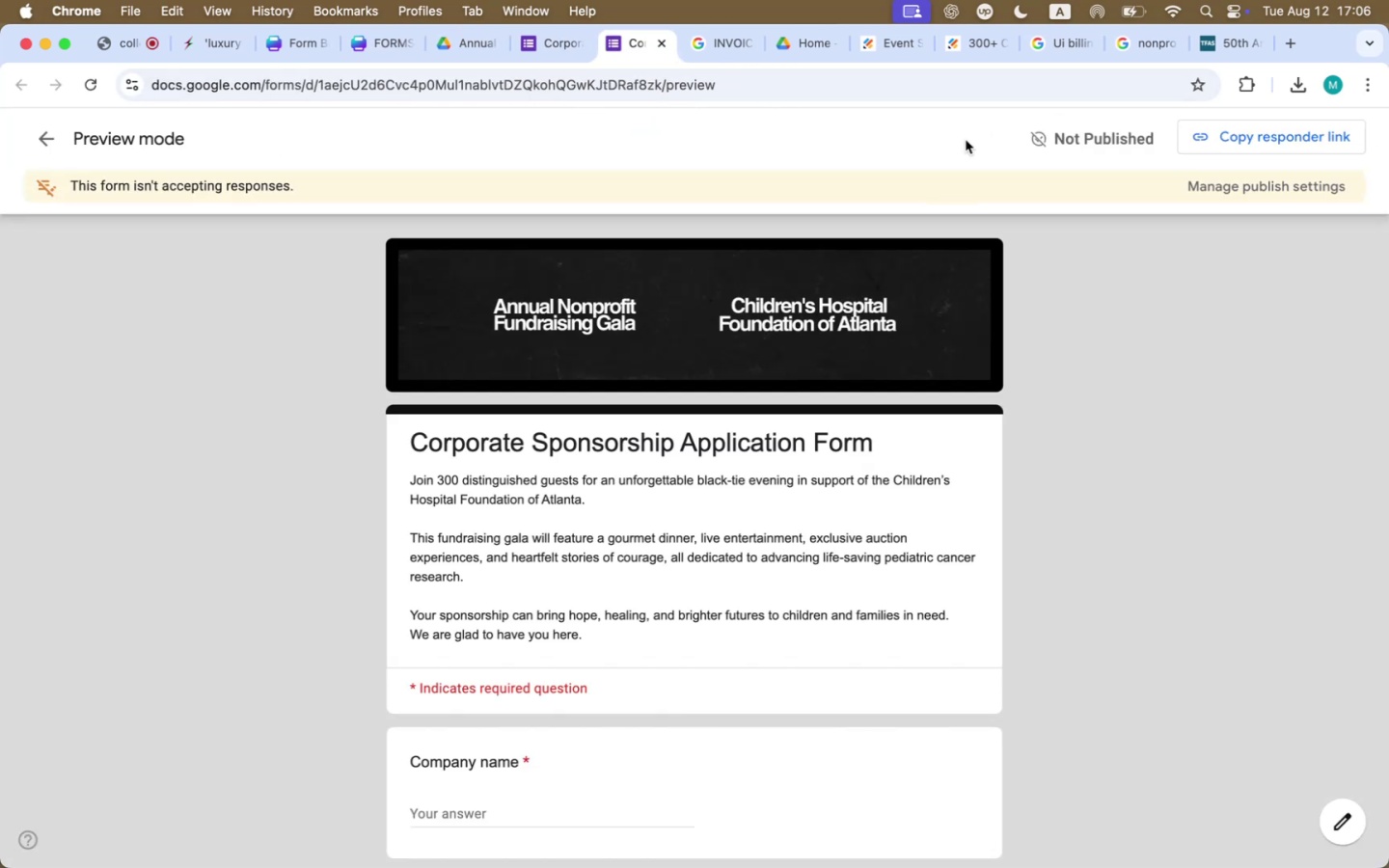 
scroll: coordinate [1178, 570], scroll_direction: down, amount: 34.0
 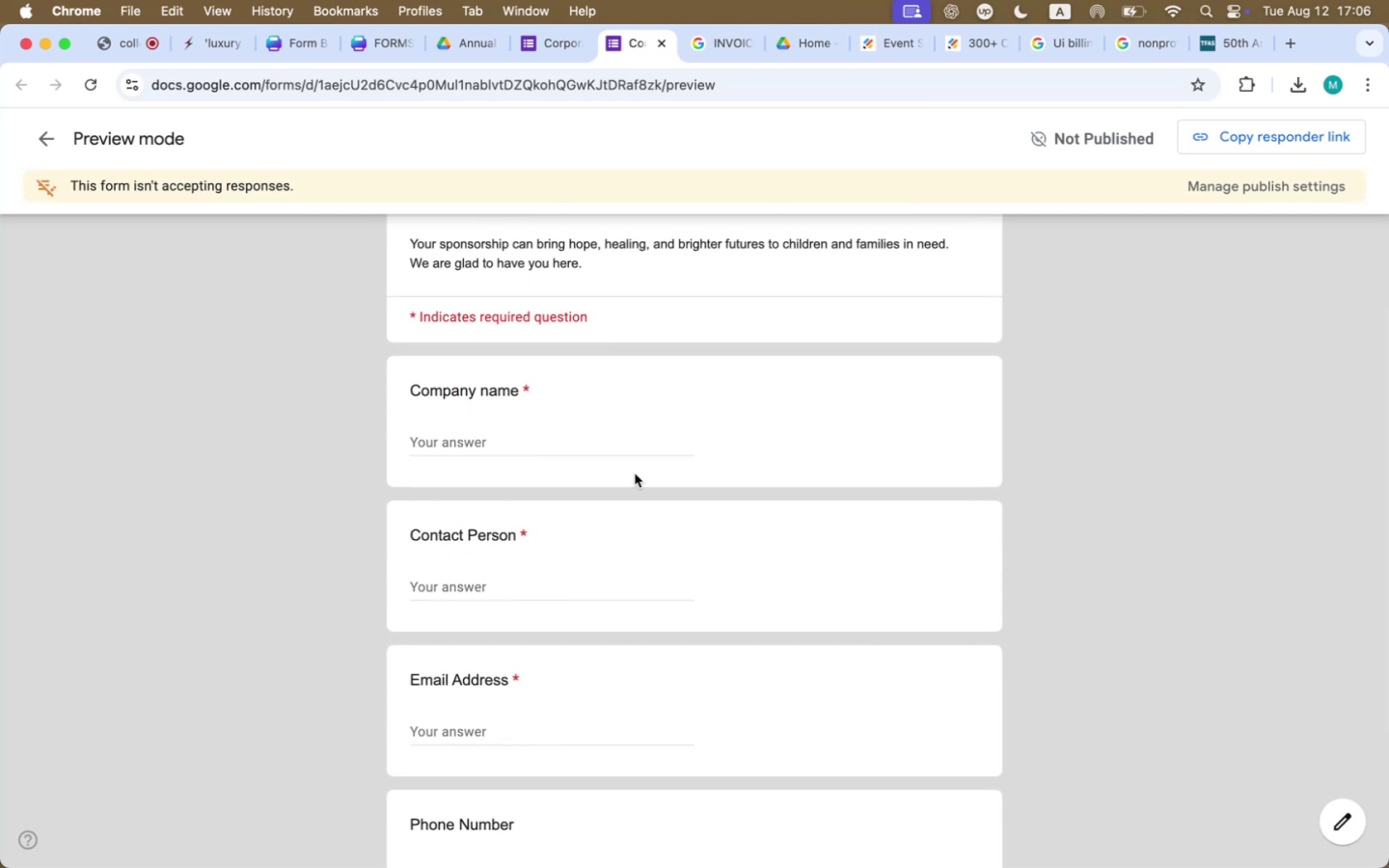 
left_click([646, 439])
 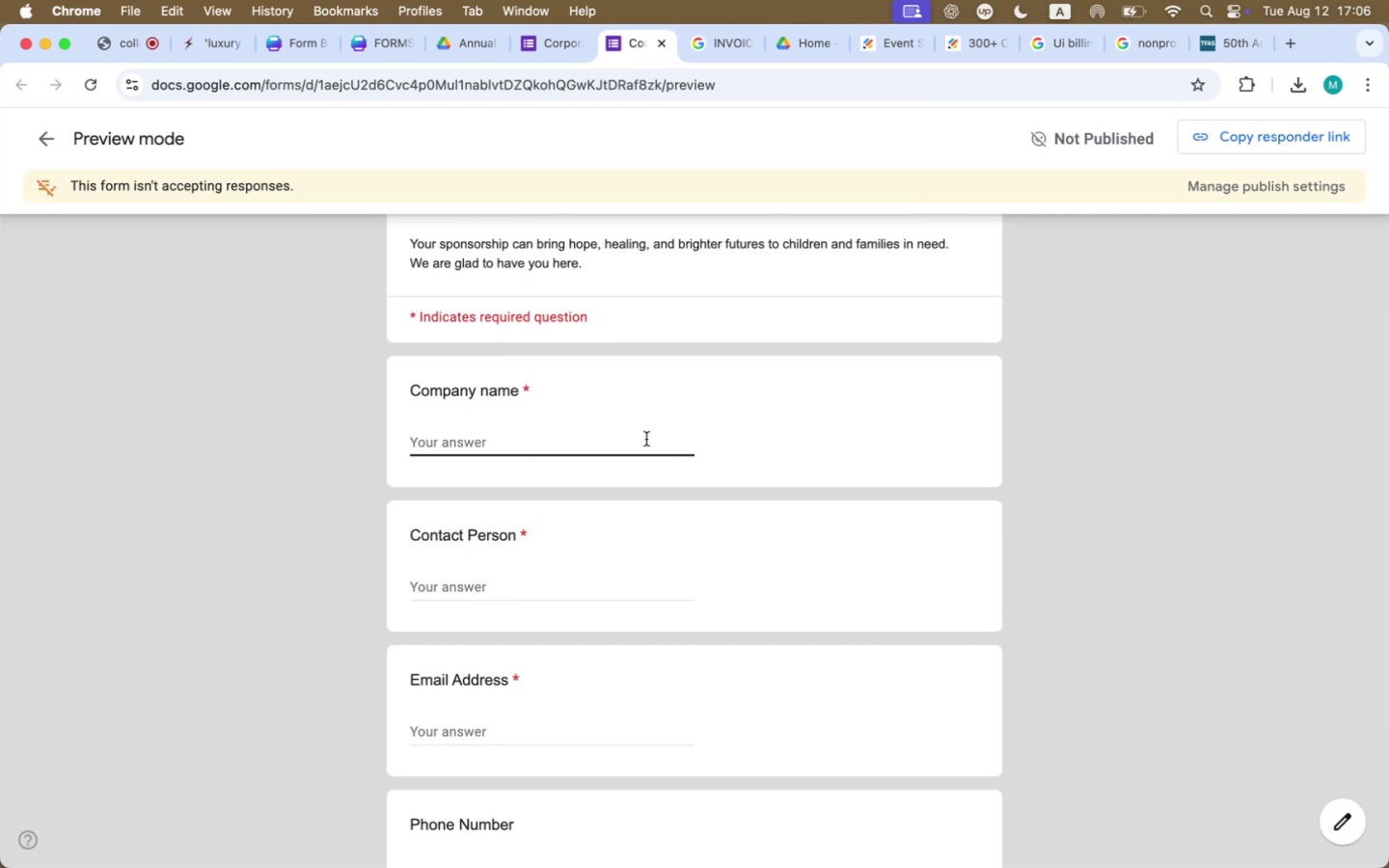 
type(as)
 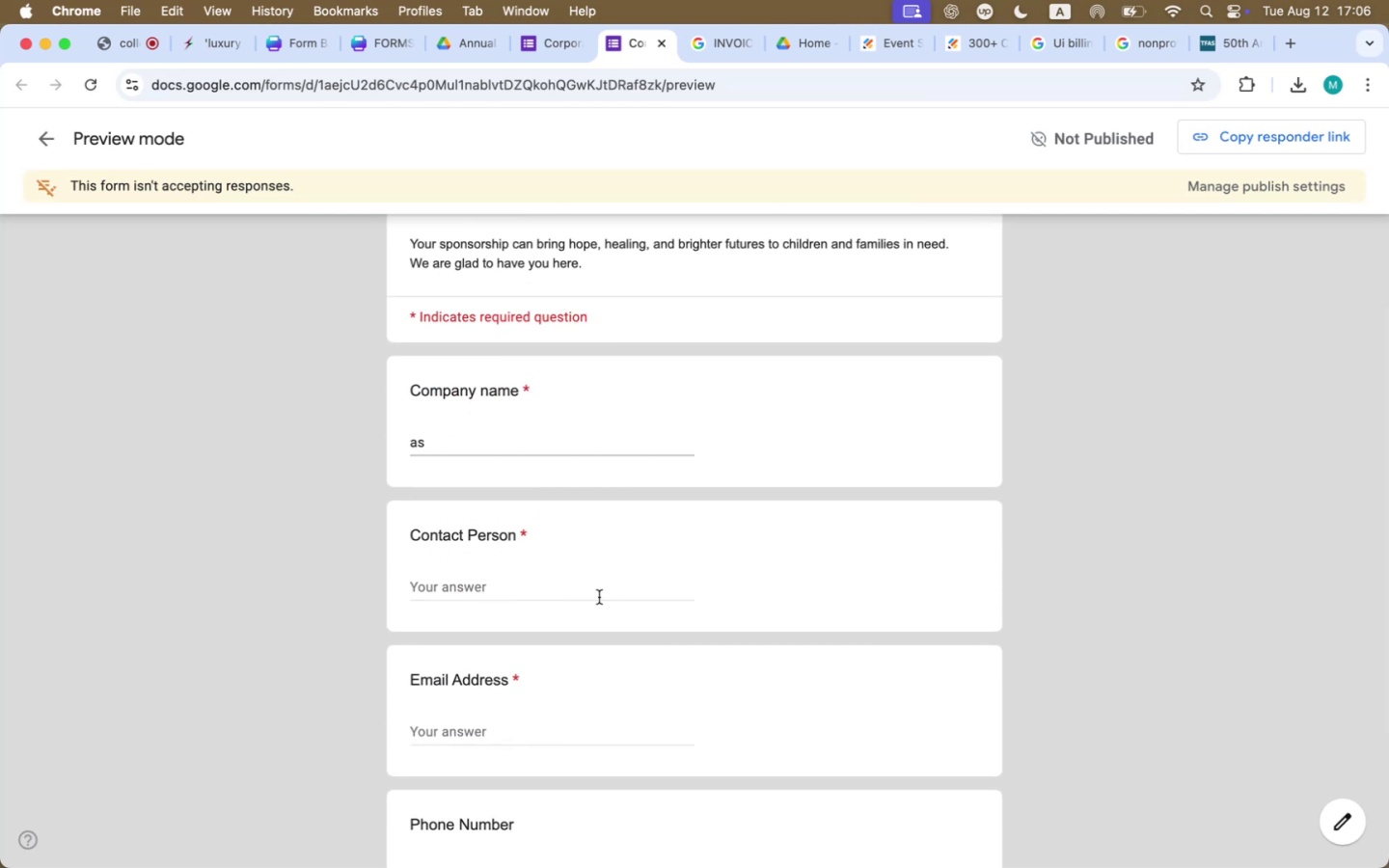 
double_click([598, 585])
 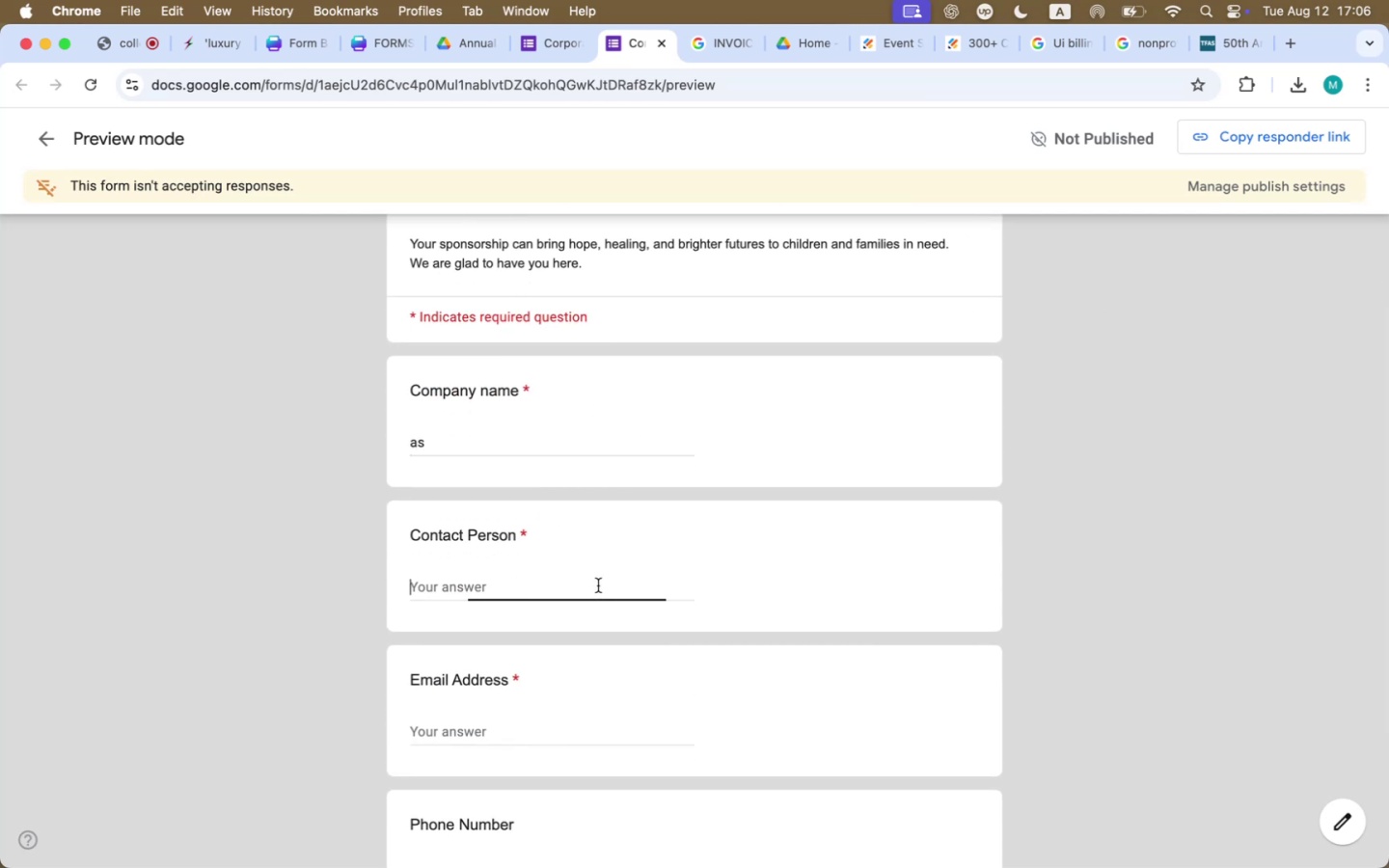 
type(as)
 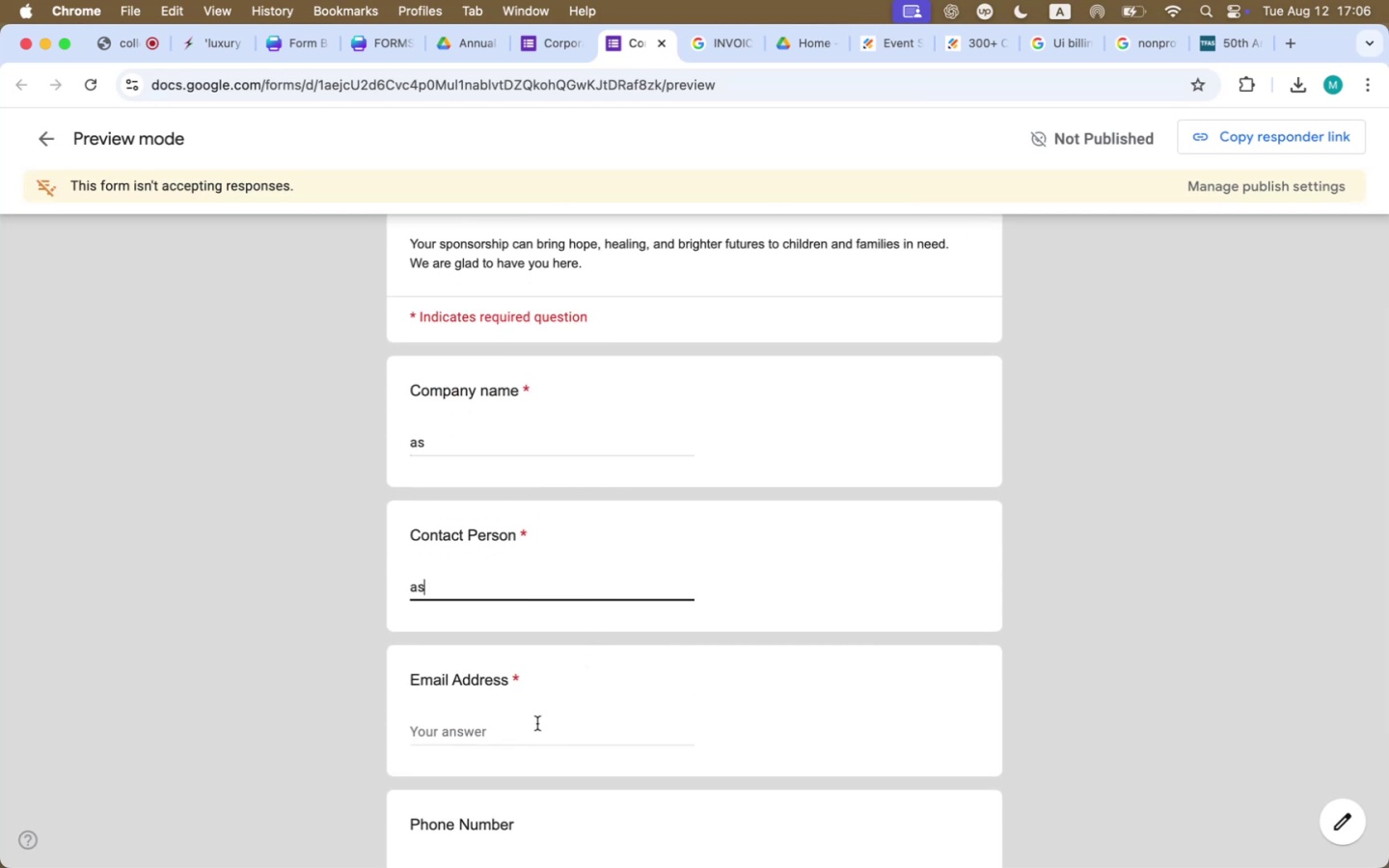 
left_click([538, 723])
 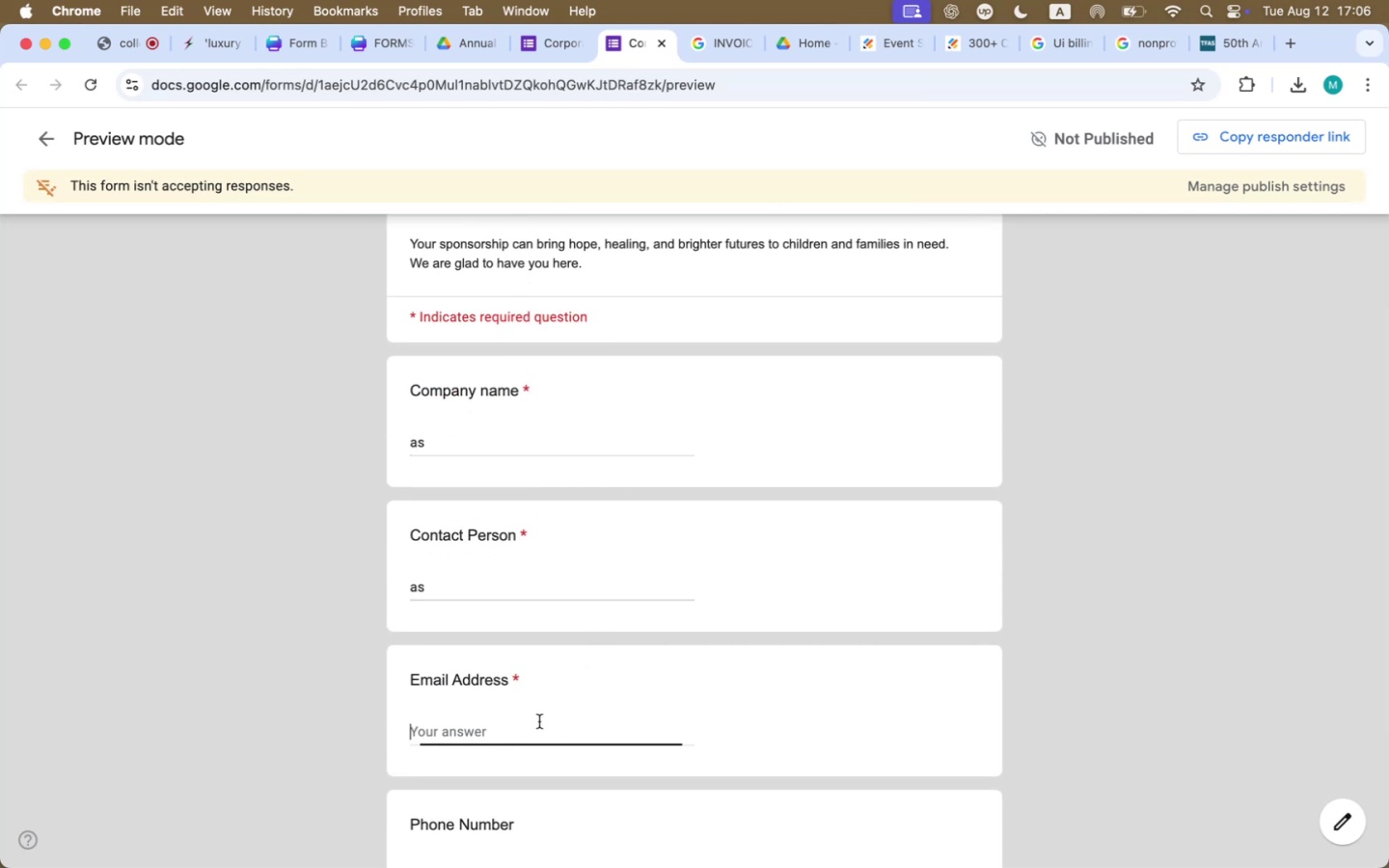 
type(as)
 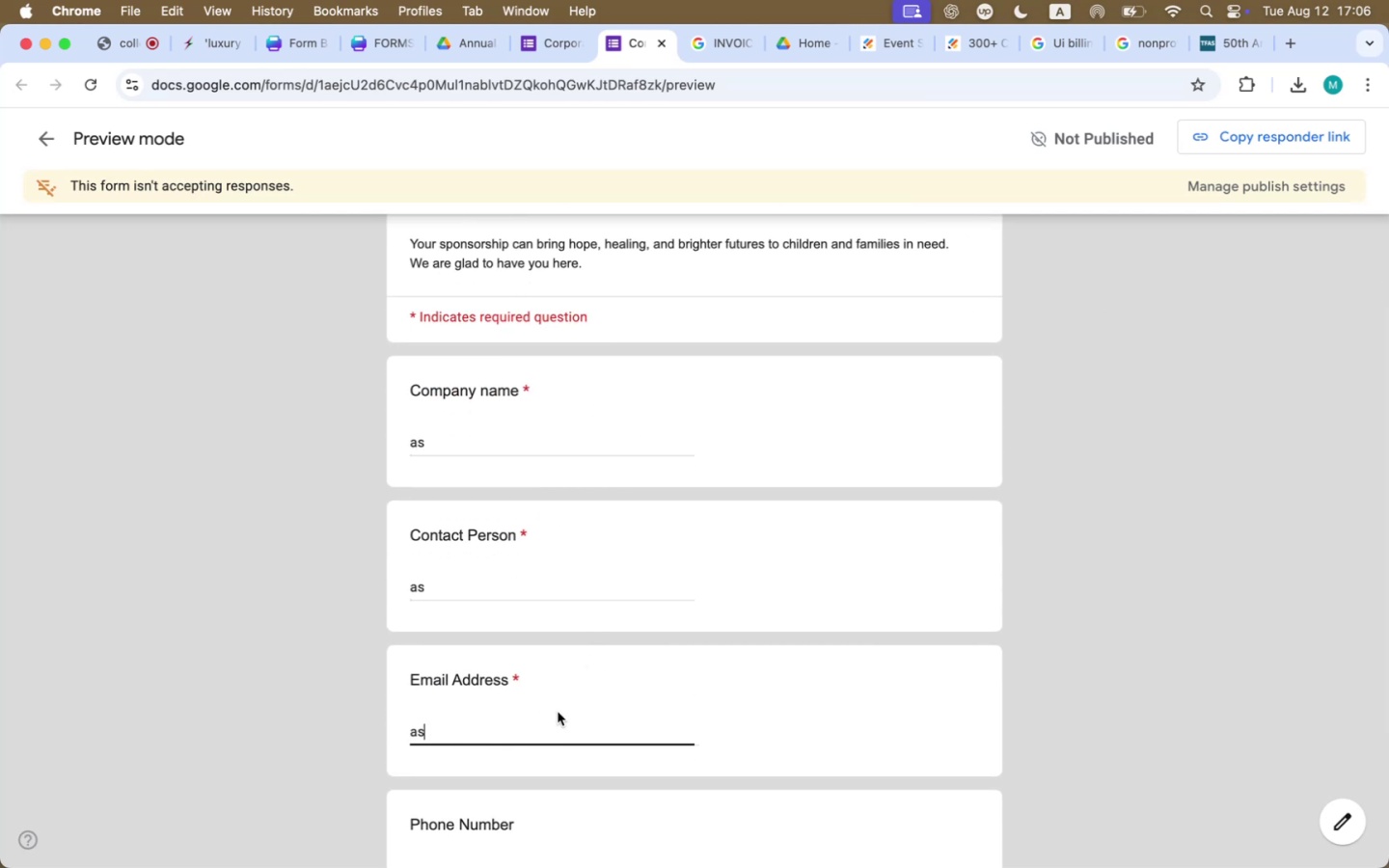 
scroll: coordinate [558, 712], scroll_direction: down, amount: 22.0
 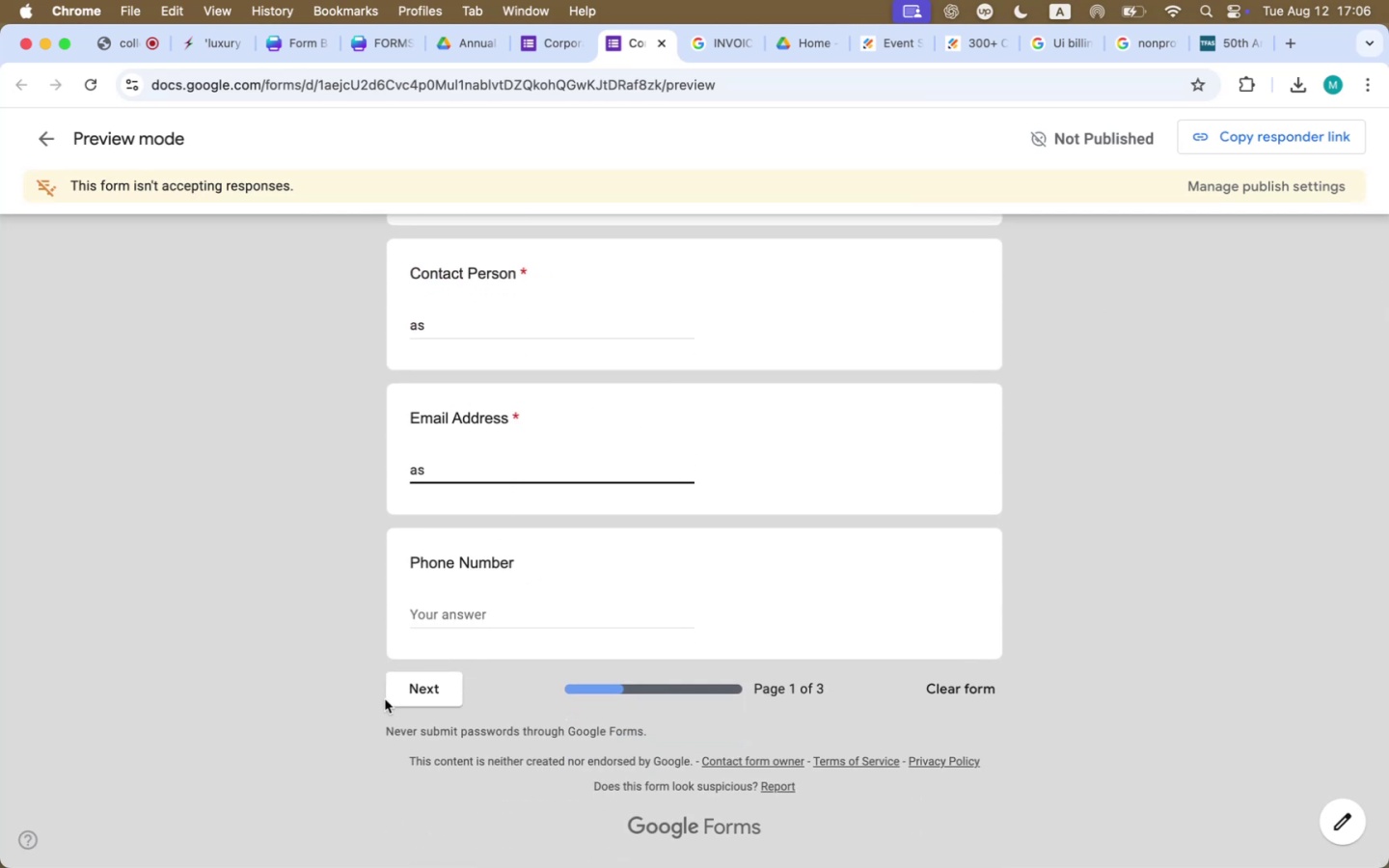 
left_click([407, 689])
 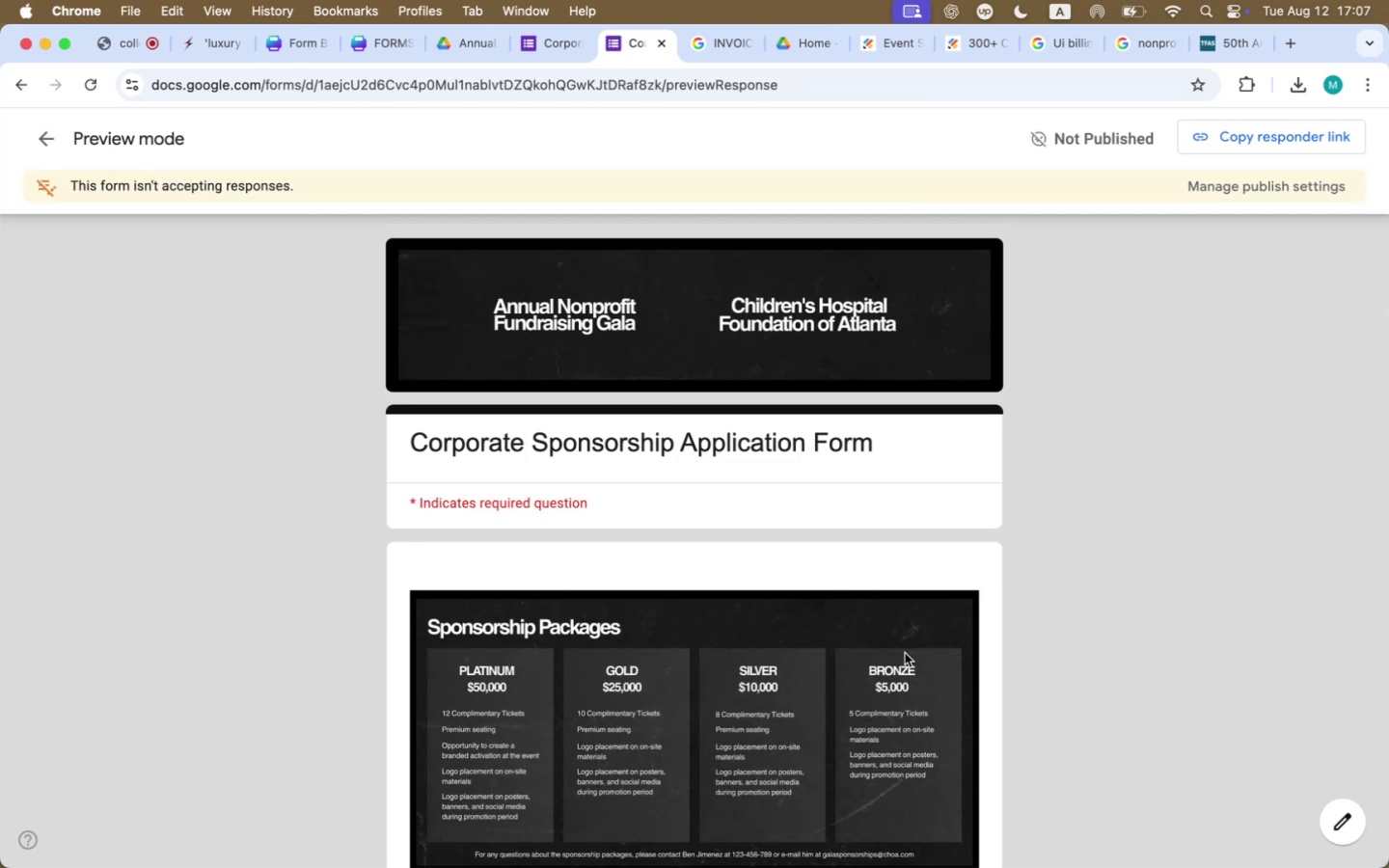 
scroll: coordinate [907, 655], scroll_direction: down, amount: 32.0
 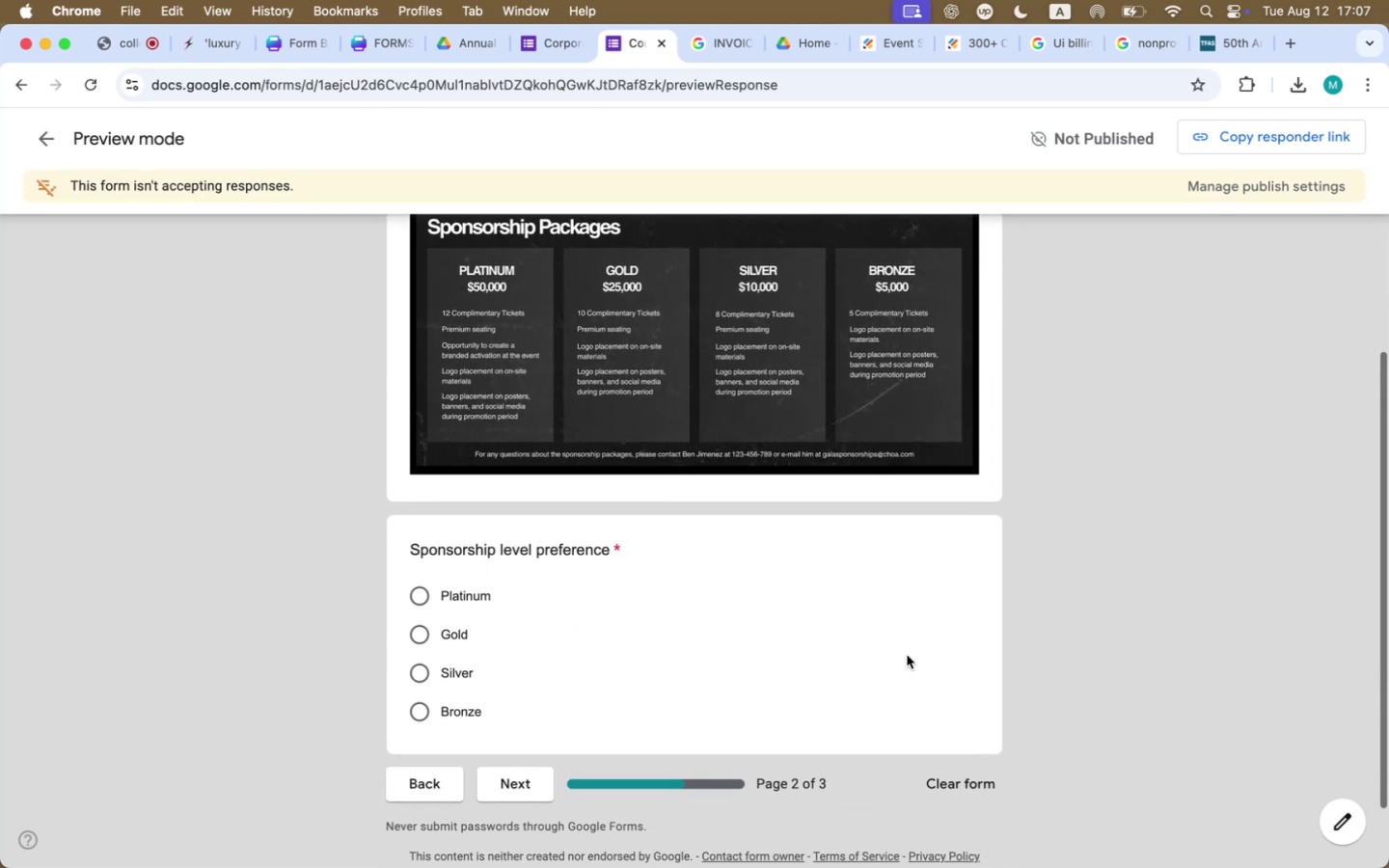 
scroll: coordinate [907, 655], scroll_direction: up, amount: 32.0
 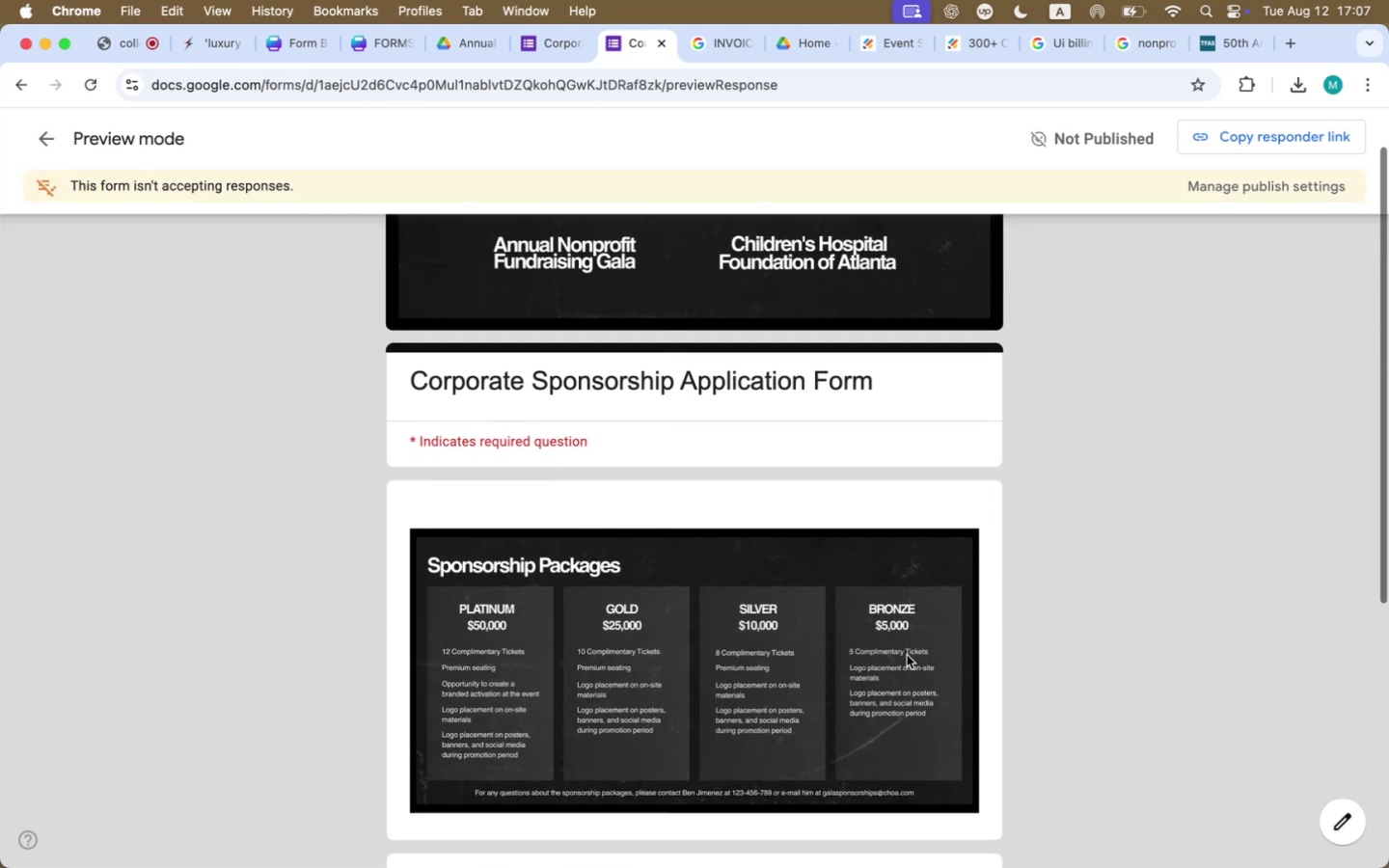 
scroll: coordinate [597, 727], scroll_direction: down, amount: 56.0
 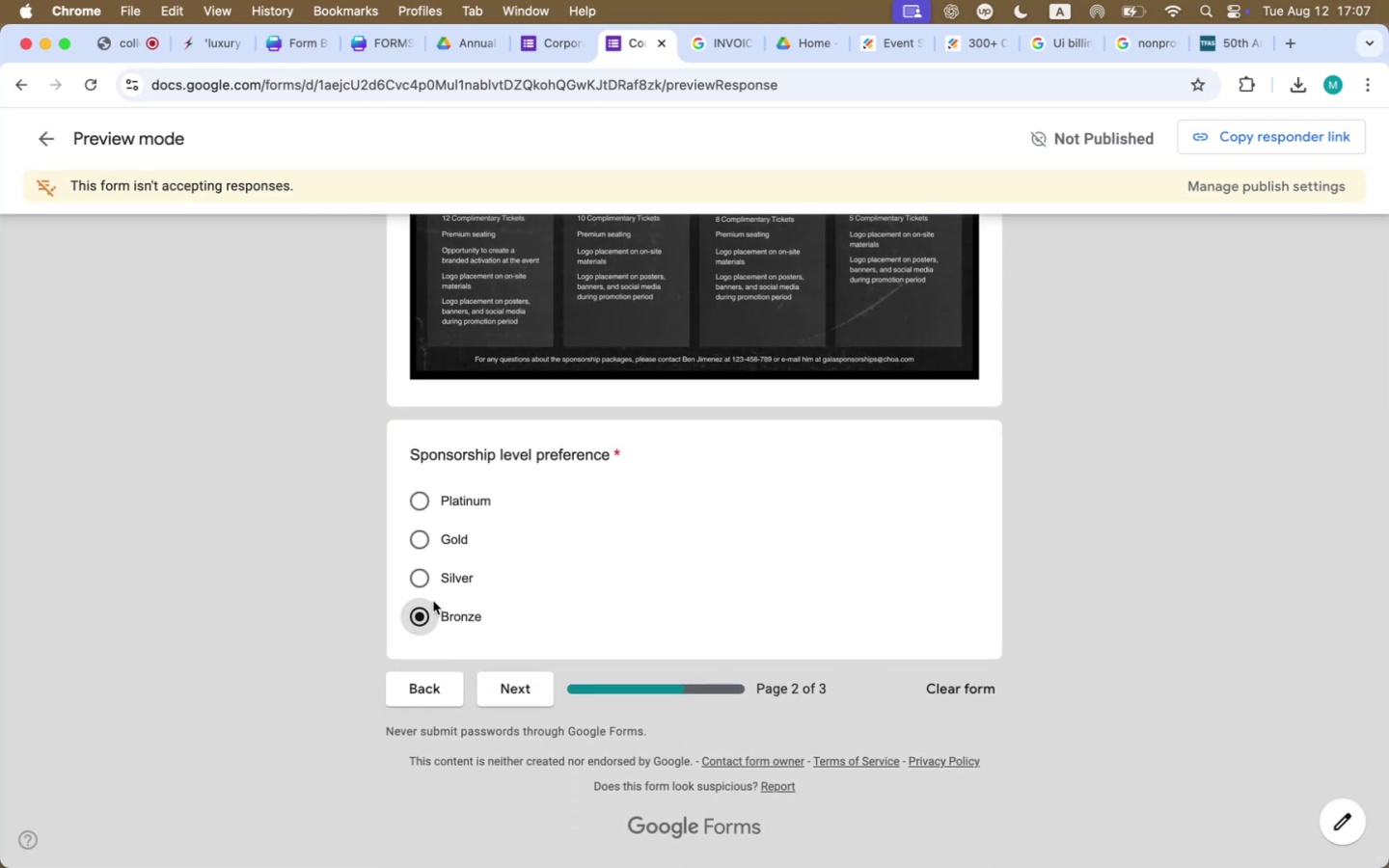 
left_click([528, 704])
 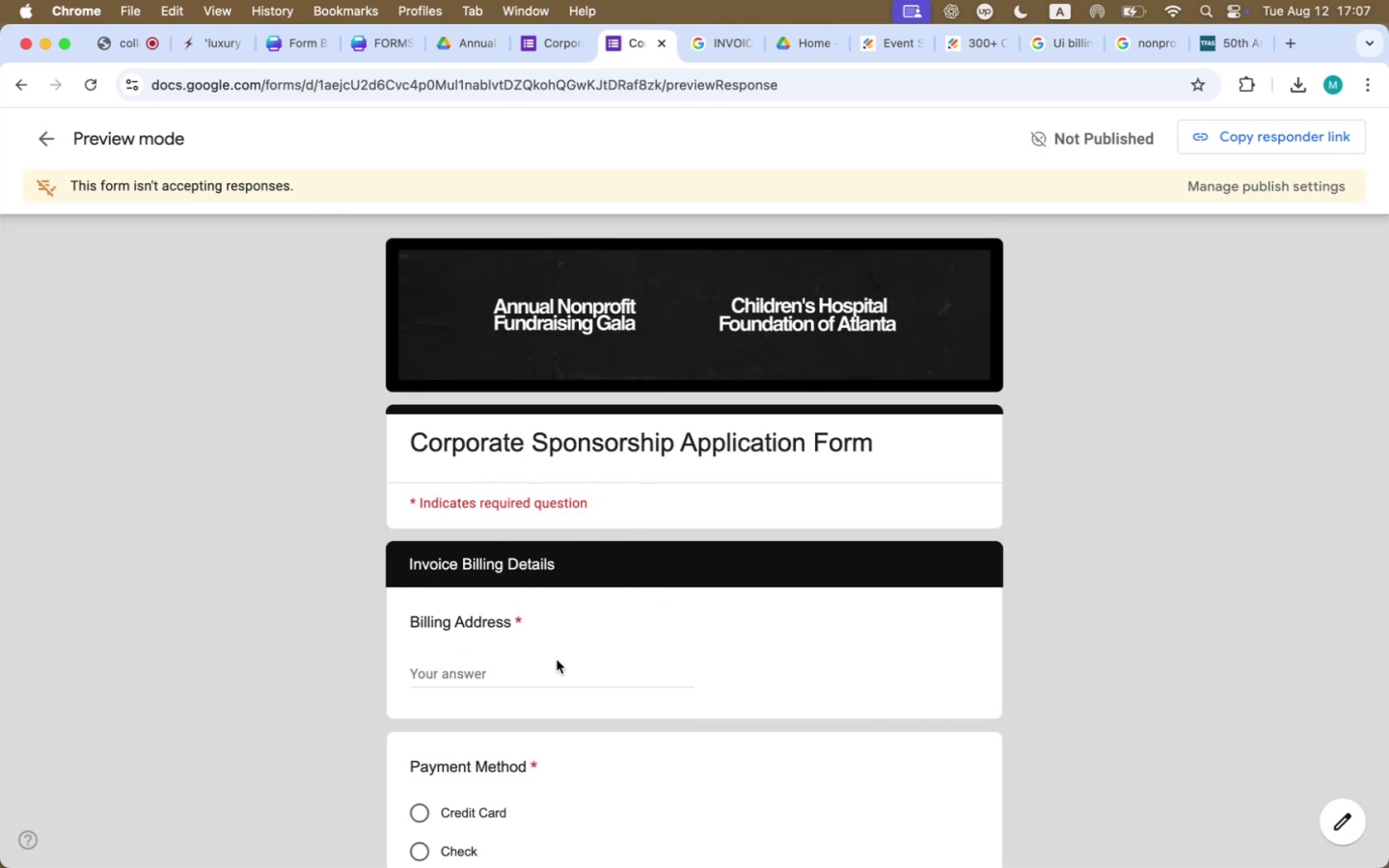 
scroll: coordinate [1138, 646], scroll_direction: down, amount: 10.0
 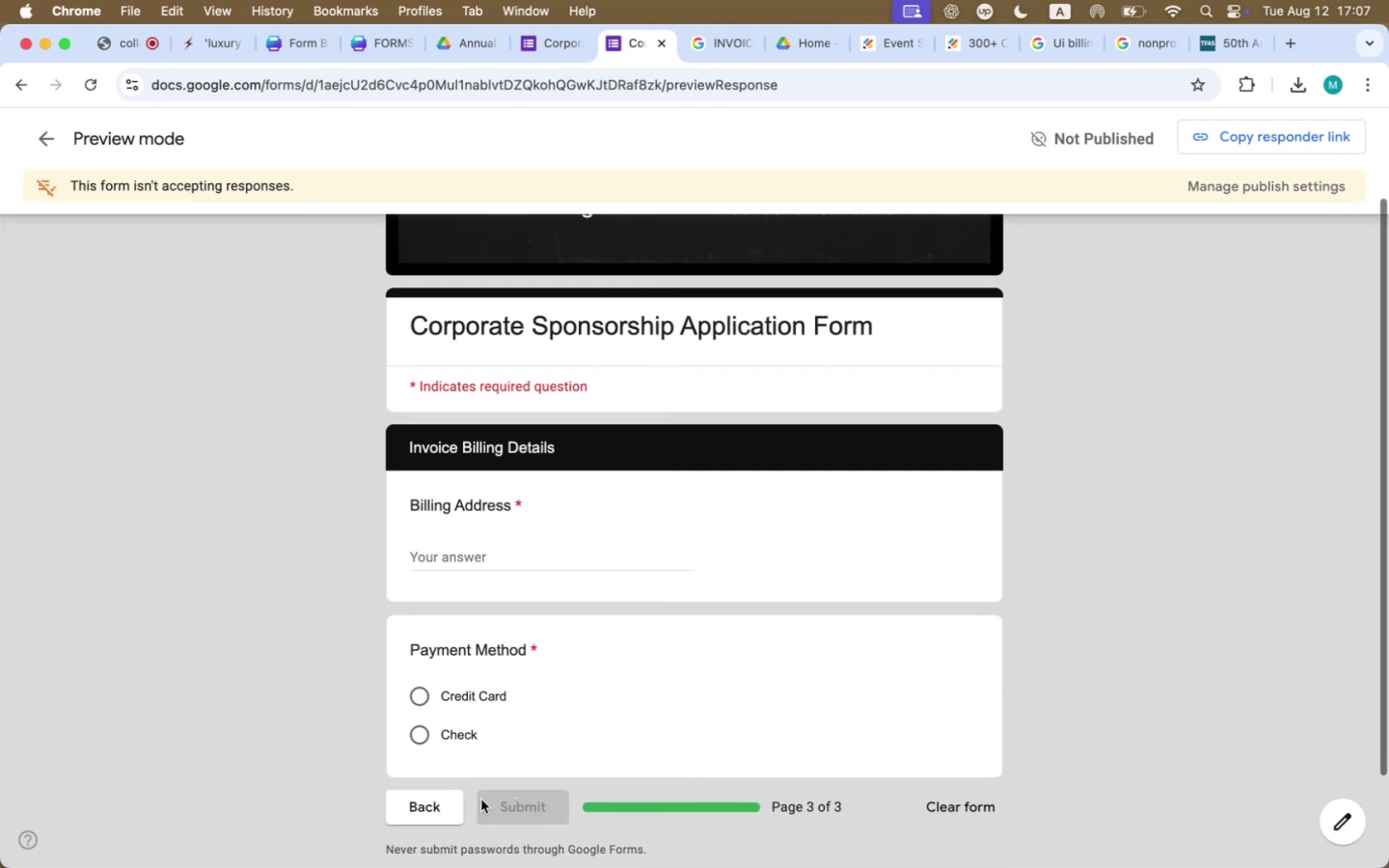 
left_click_drag(start_coordinate=[435, 808], to_coordinate=[454, 805])
 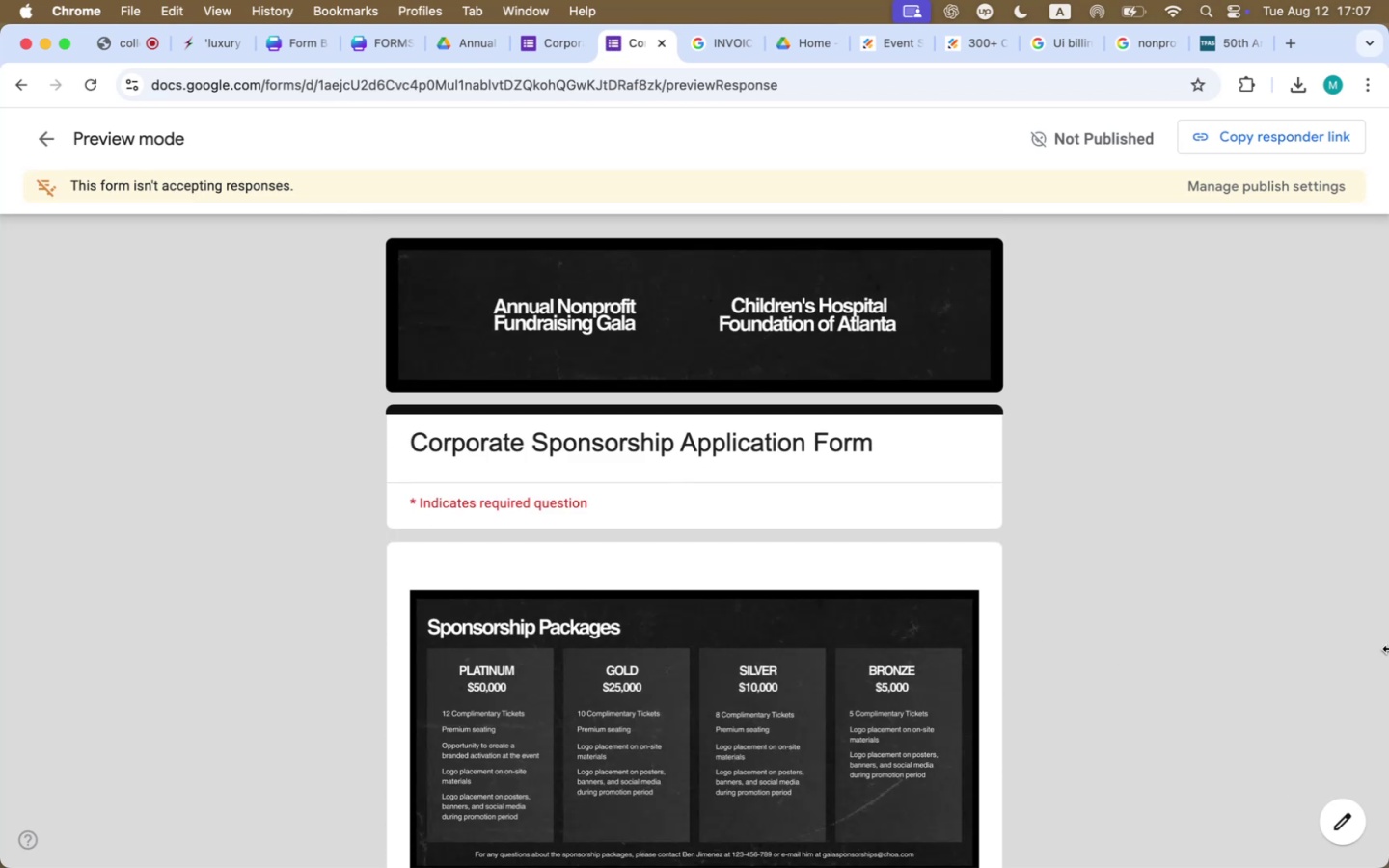 
scroll: coordinate [1388, 648], scroll_direction: down, amount: 58.0
 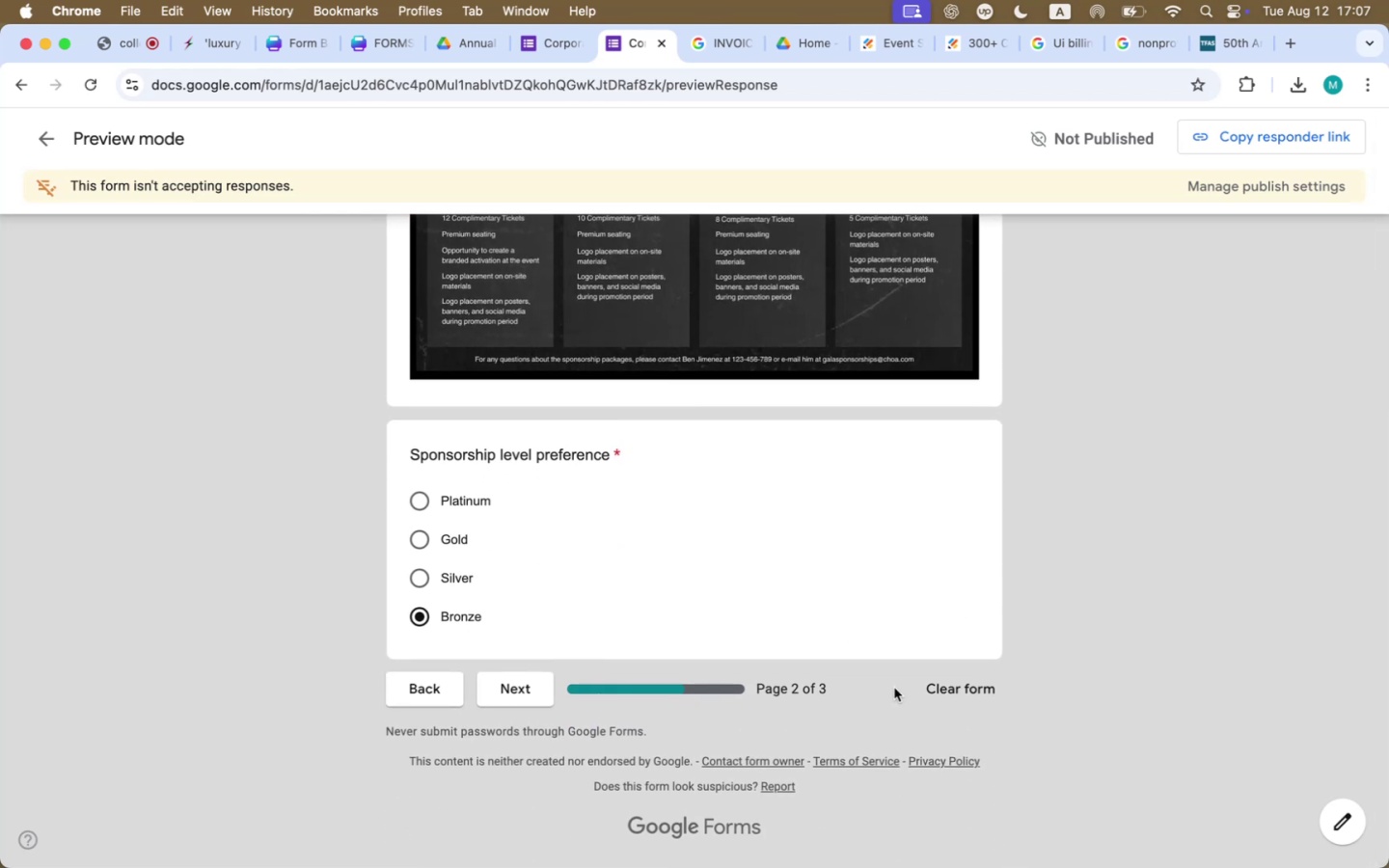 
left_click([1357, 827])
 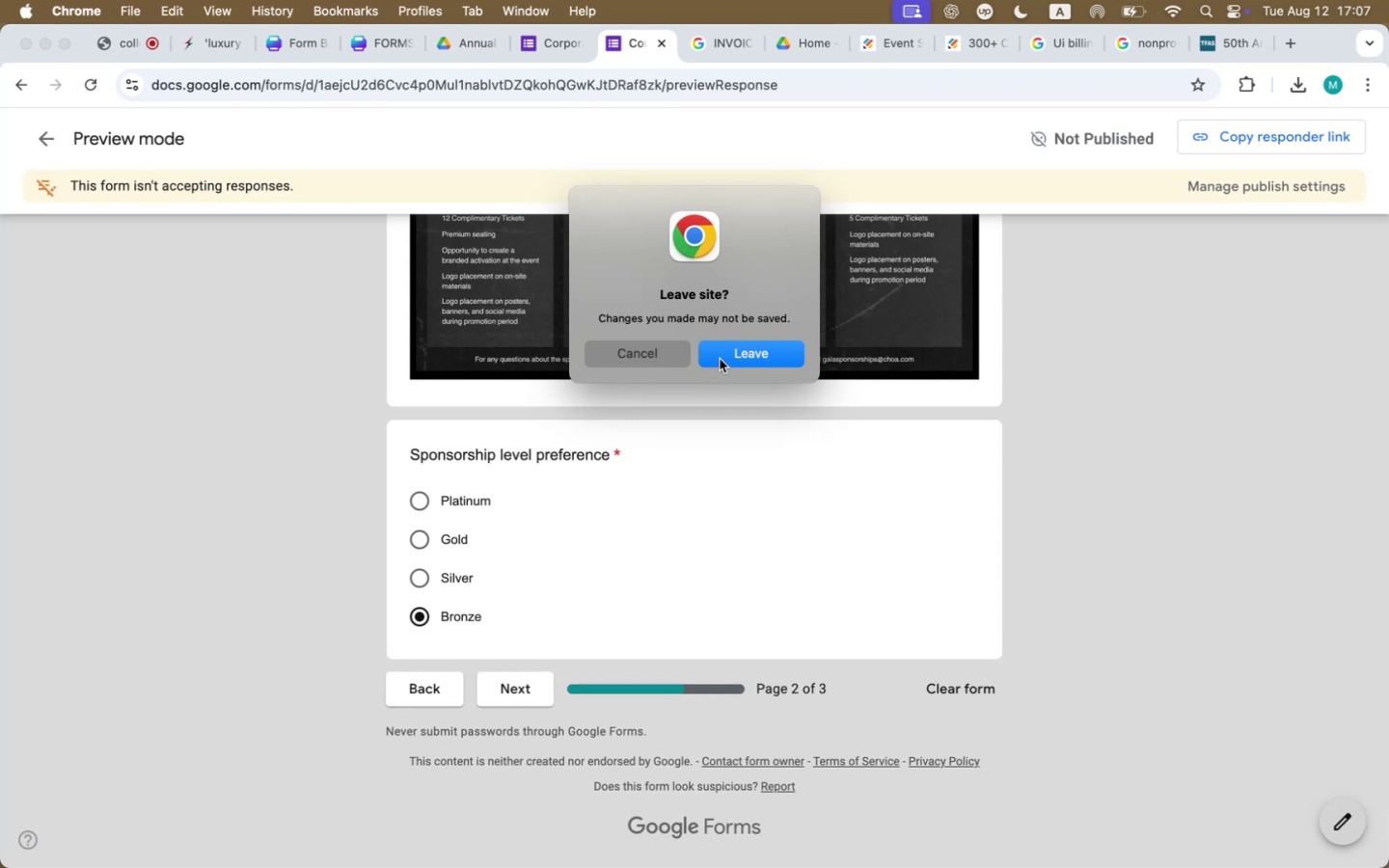 
wait(5.11)
 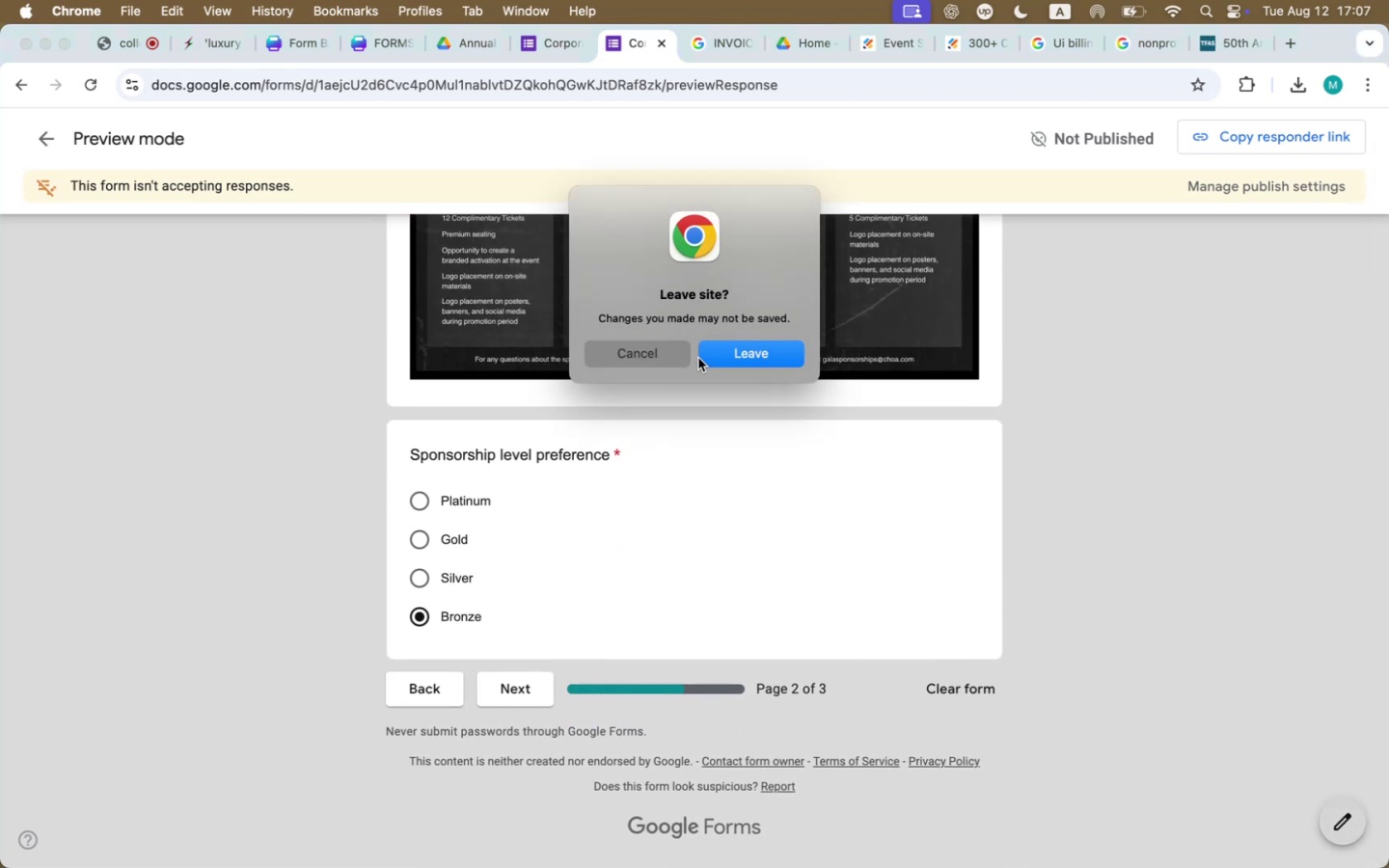 
left_click([720, 359])
 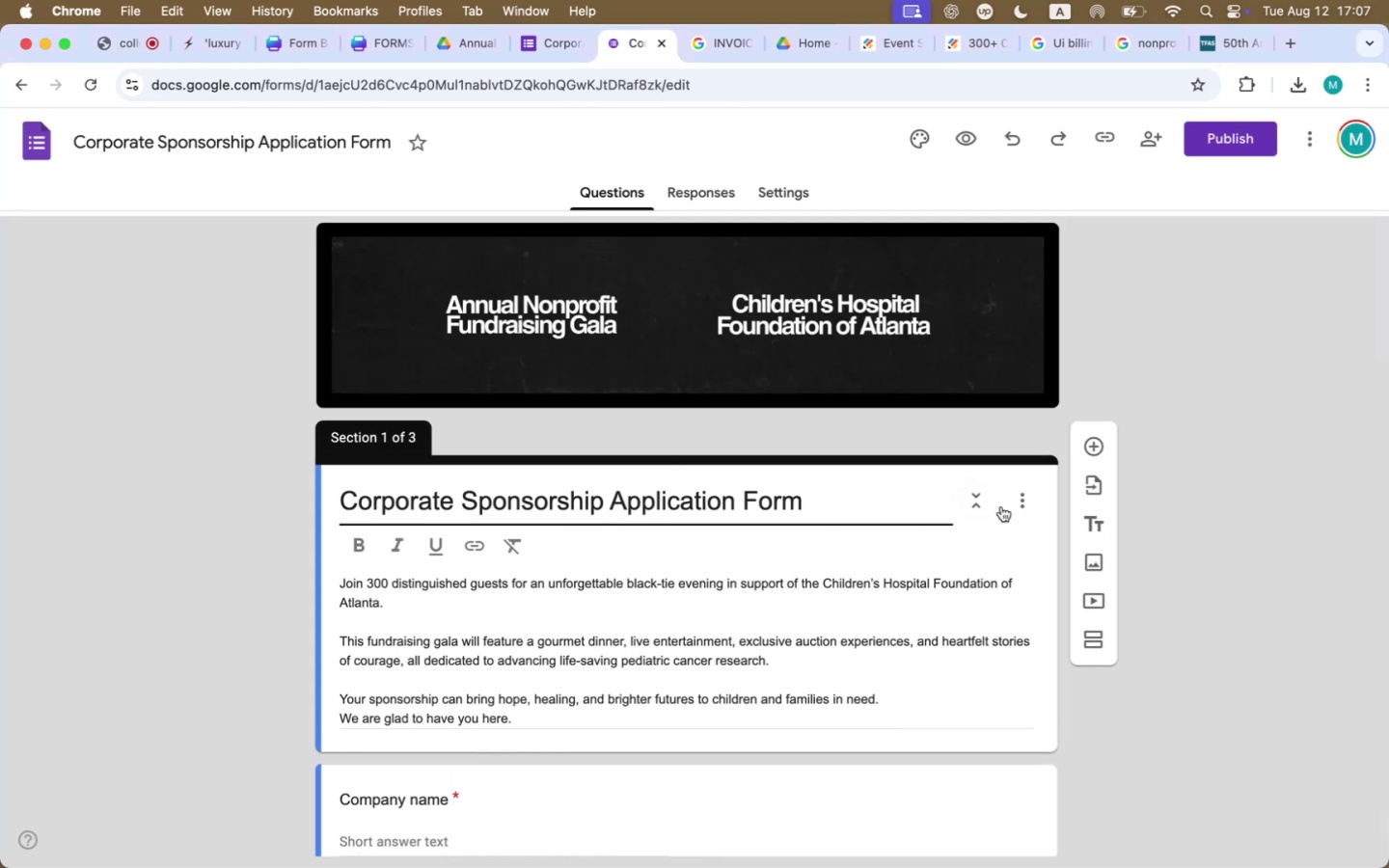 
scroll: coordinate [1203, 495], scroll_direction: down, amount: 33.0
 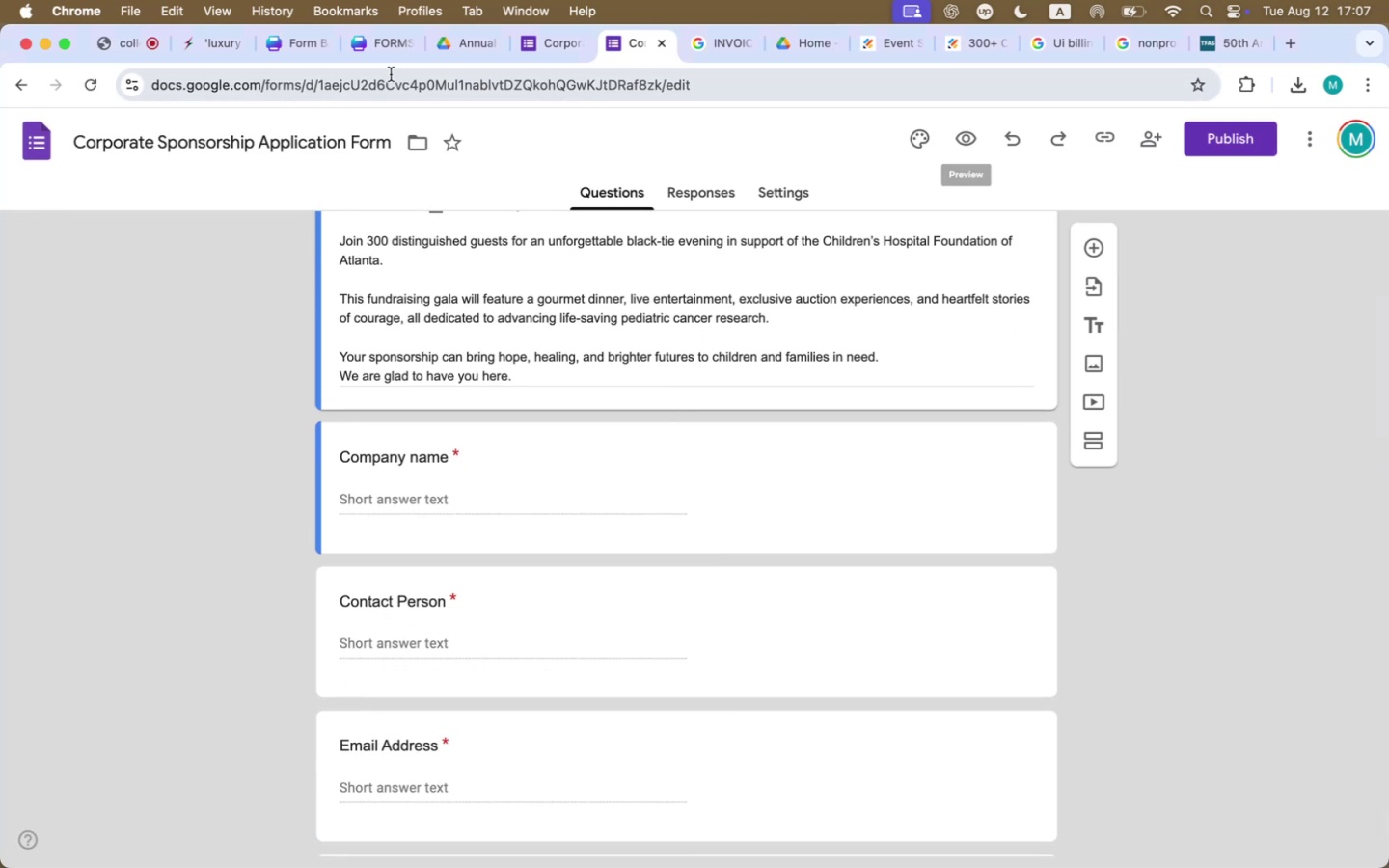 
left_click([380, 50])
 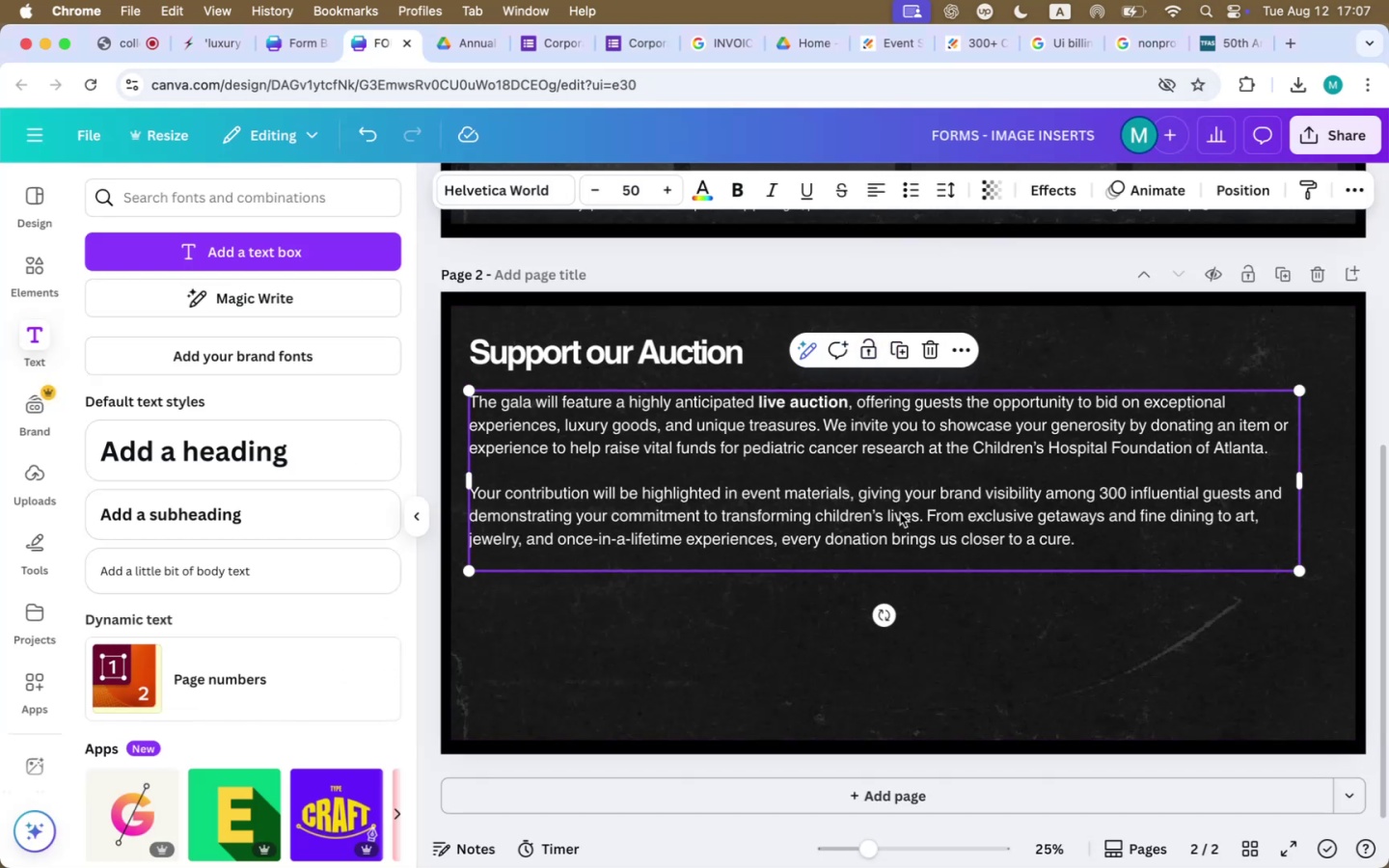 
double_click([900, 513])
 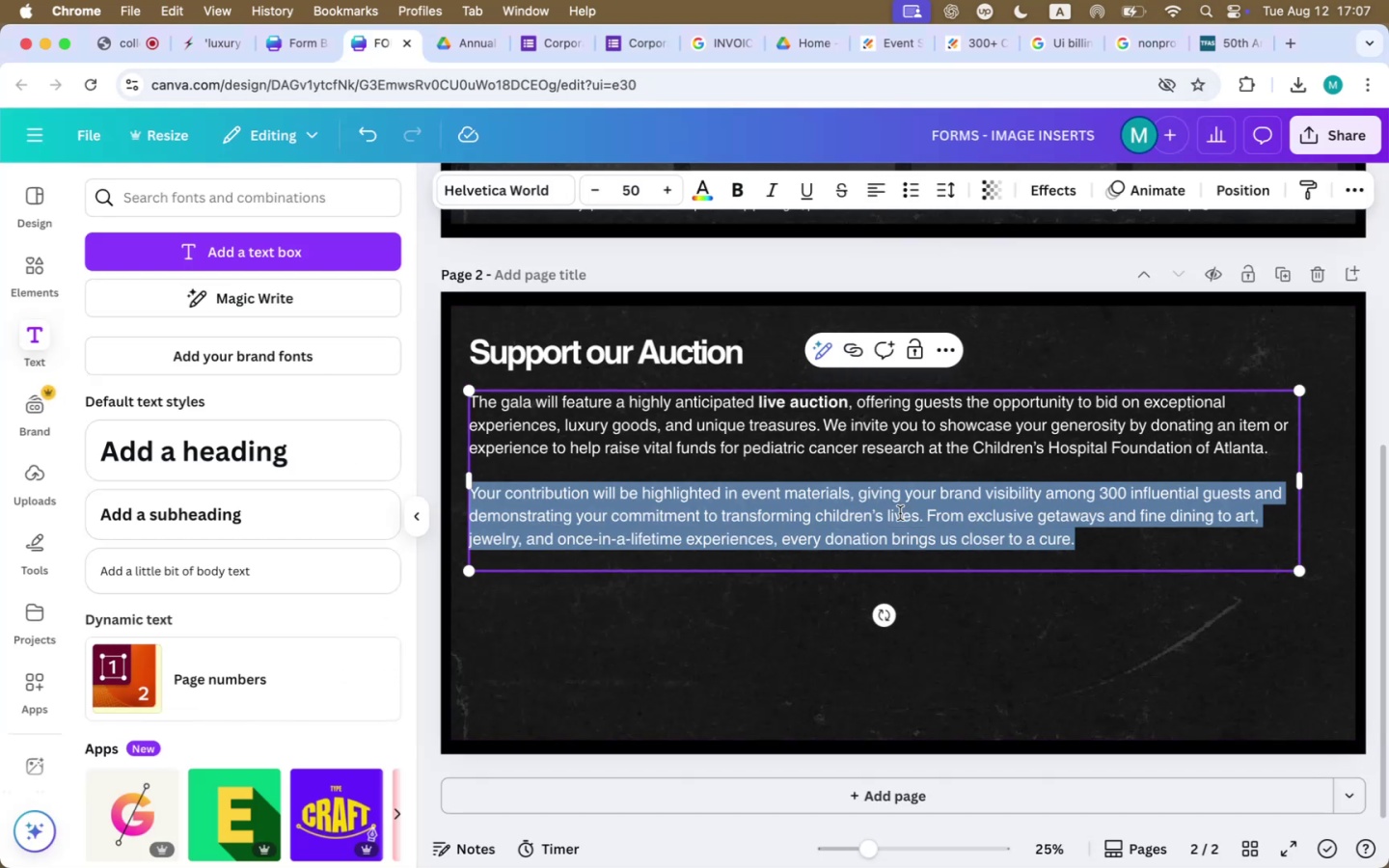 
triple_click([900, 513])
 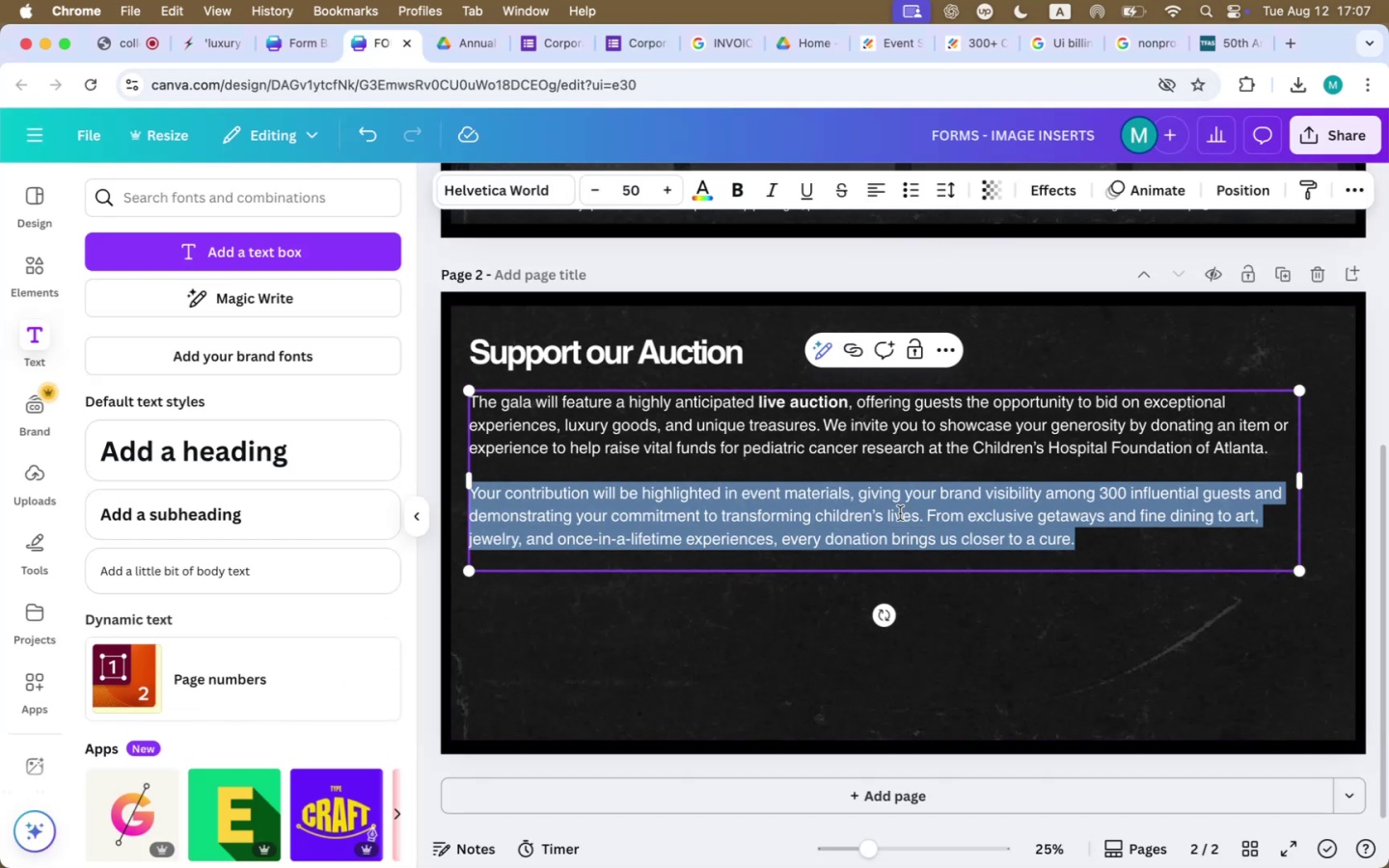 
key(Meta+A)
 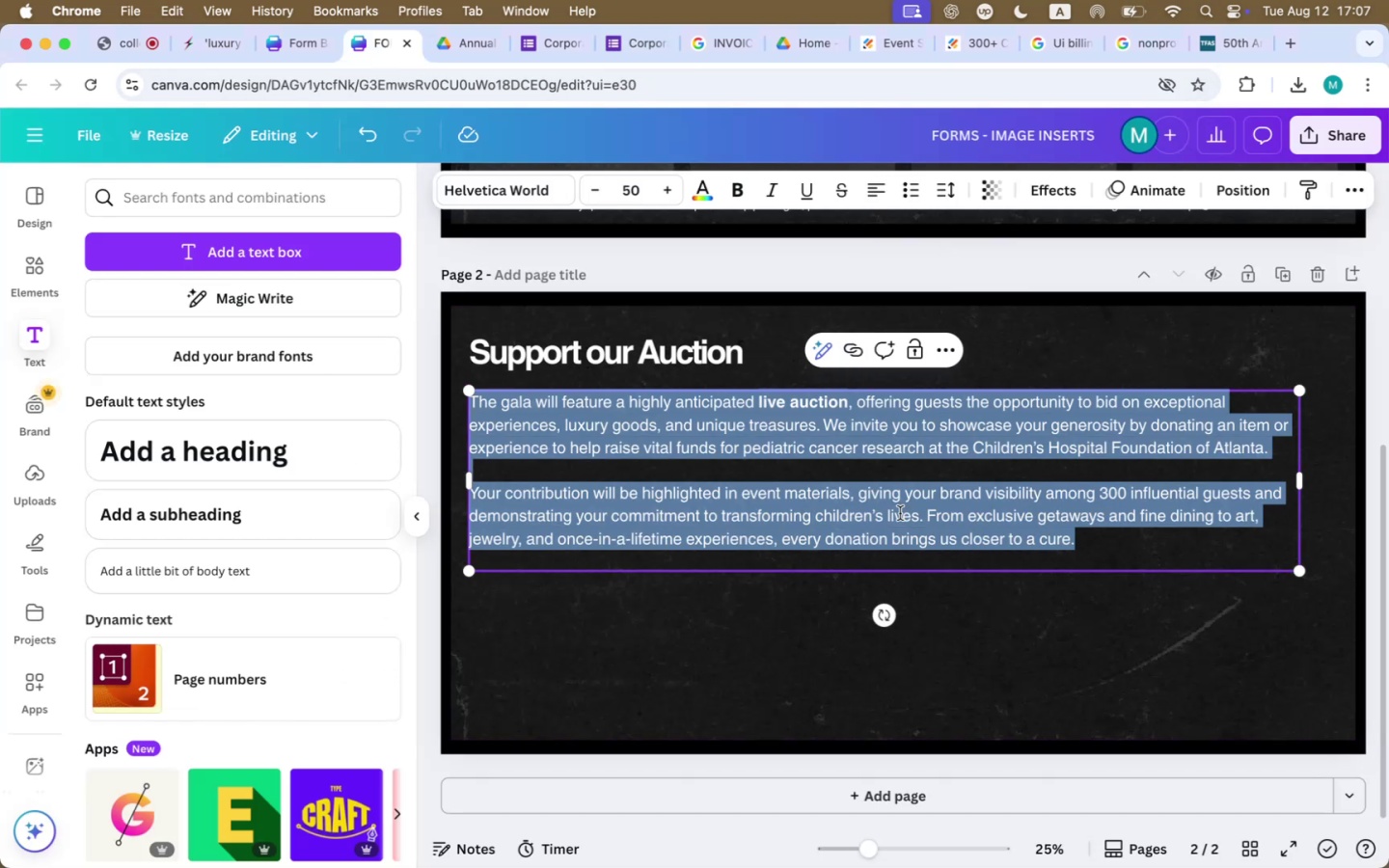 
key(Meta+CommandLeft)
 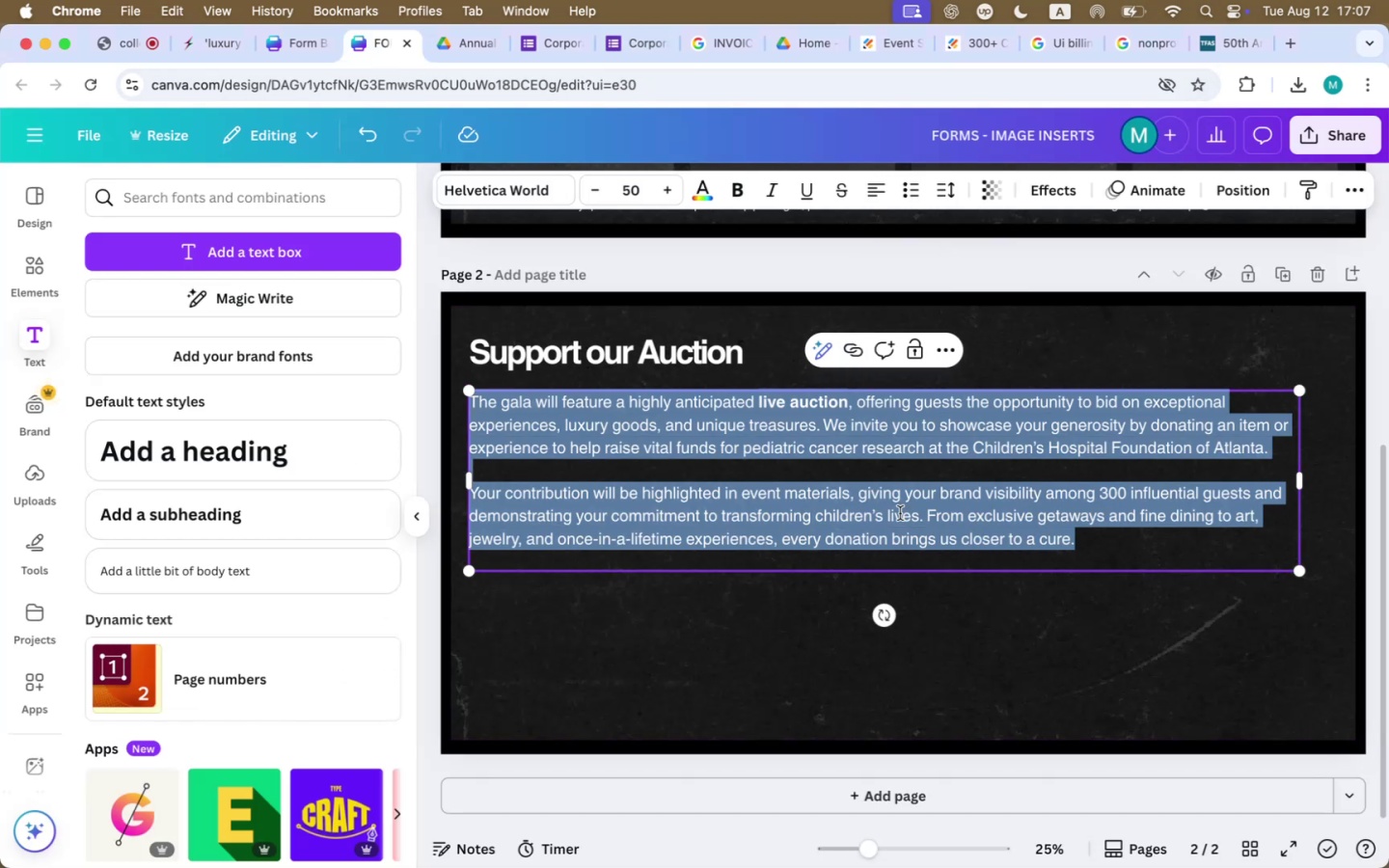 
key(Meta+C)
 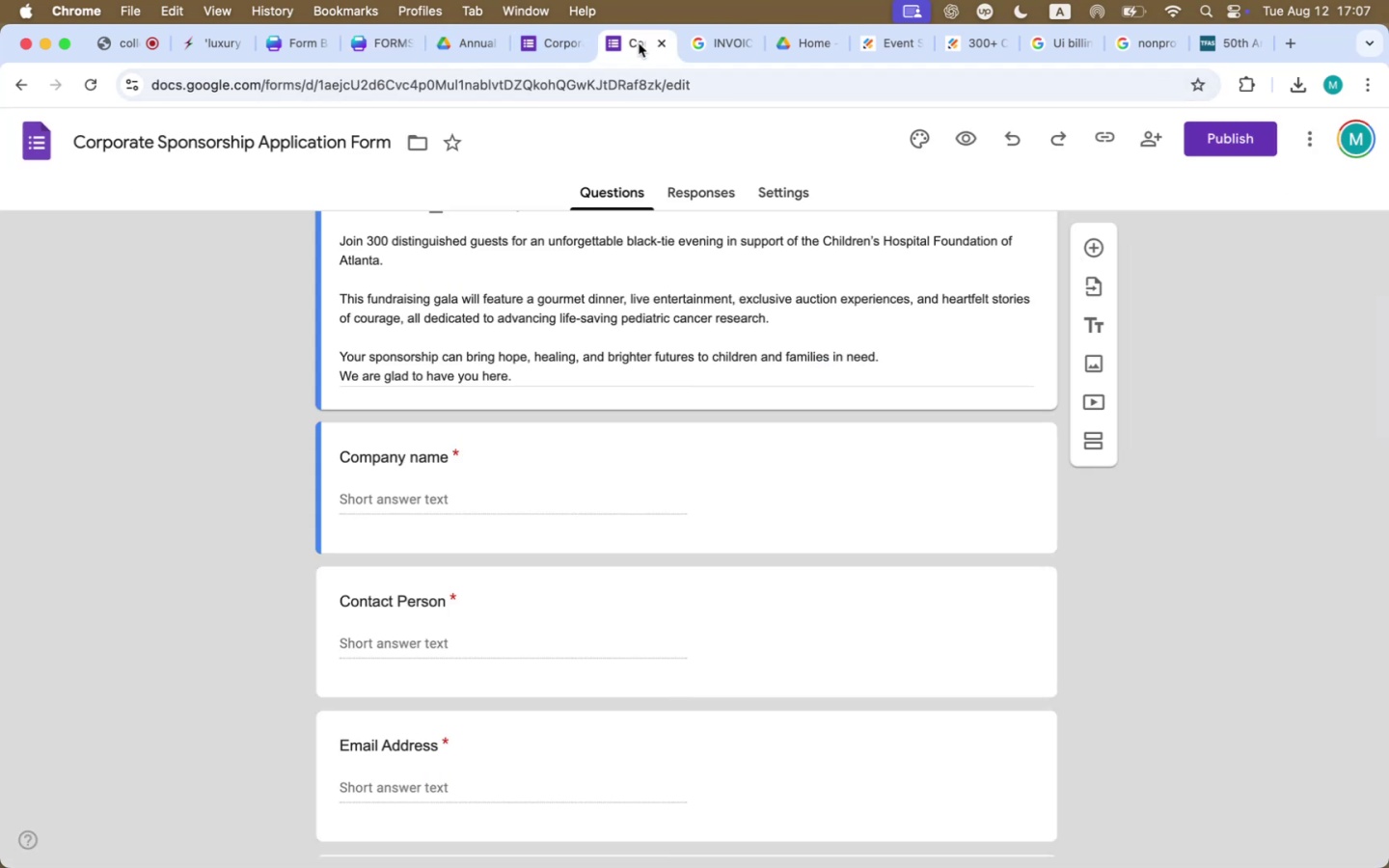 
left_click([561, 41])
 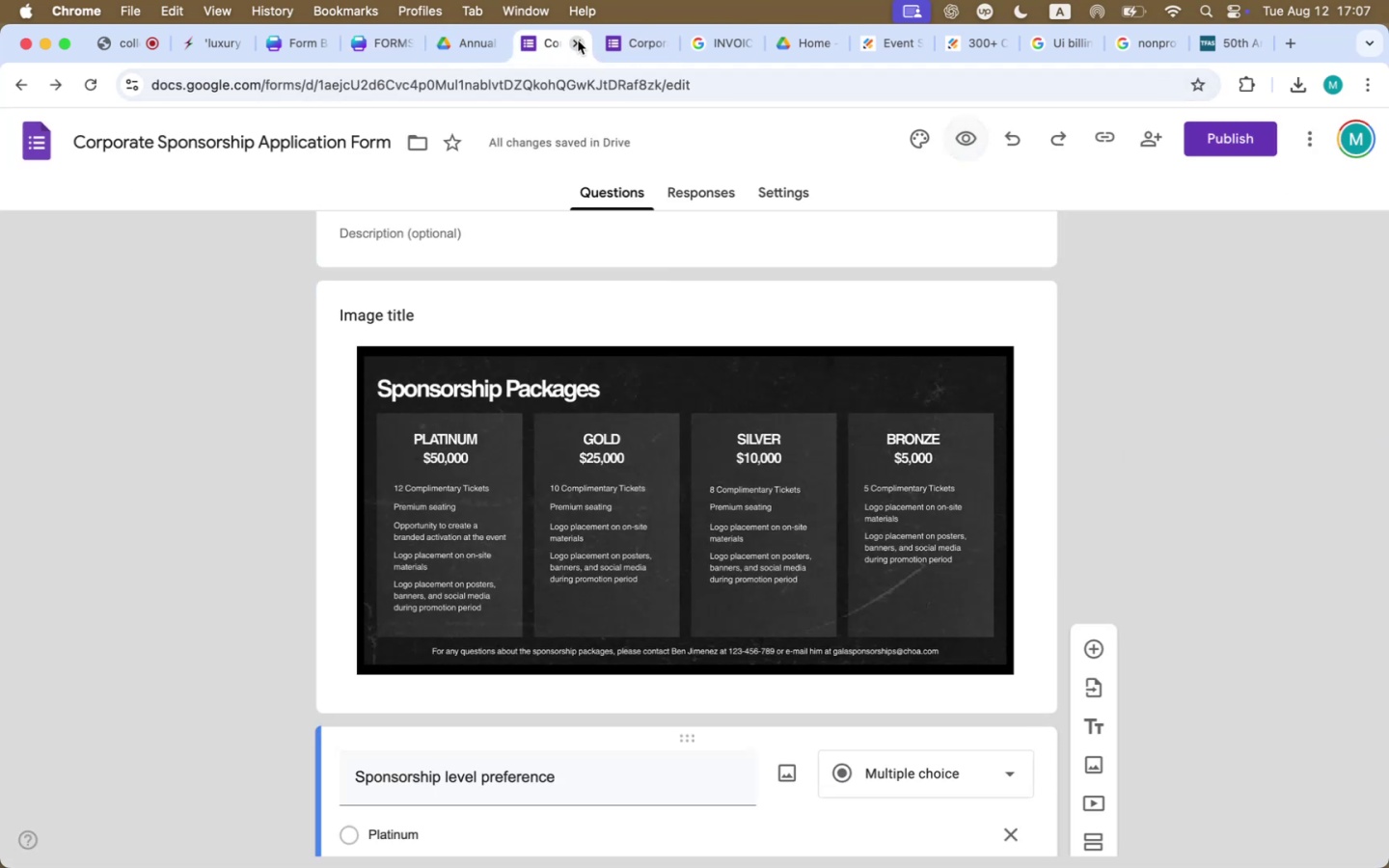 
left_click([580, 41])
 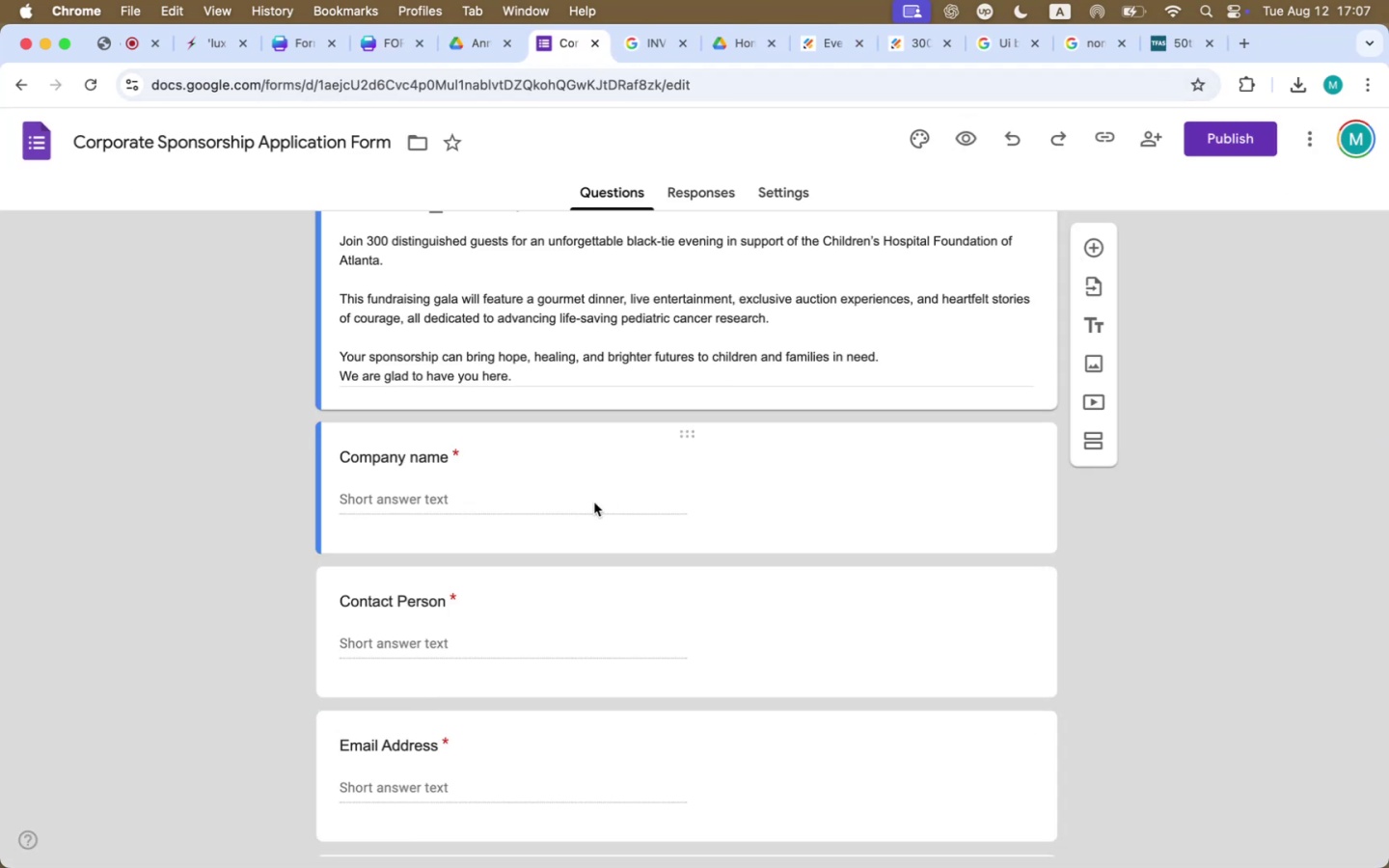 
scroll: coordinate [659, 684], scroll_direction: down, amount: 112.0
 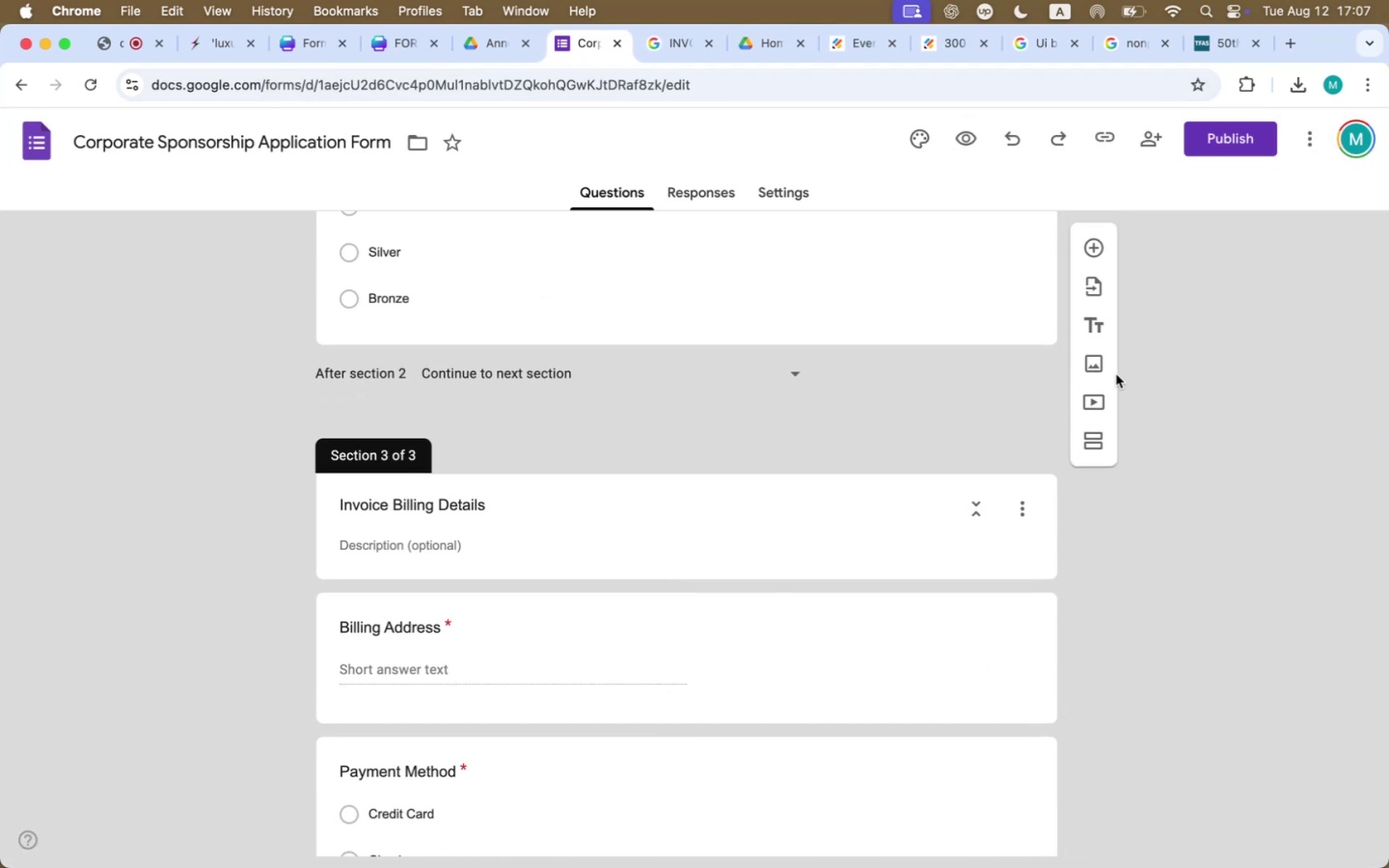 
scroll: coordinate [967, 401], scroll_direction: up, amount: 13.0
 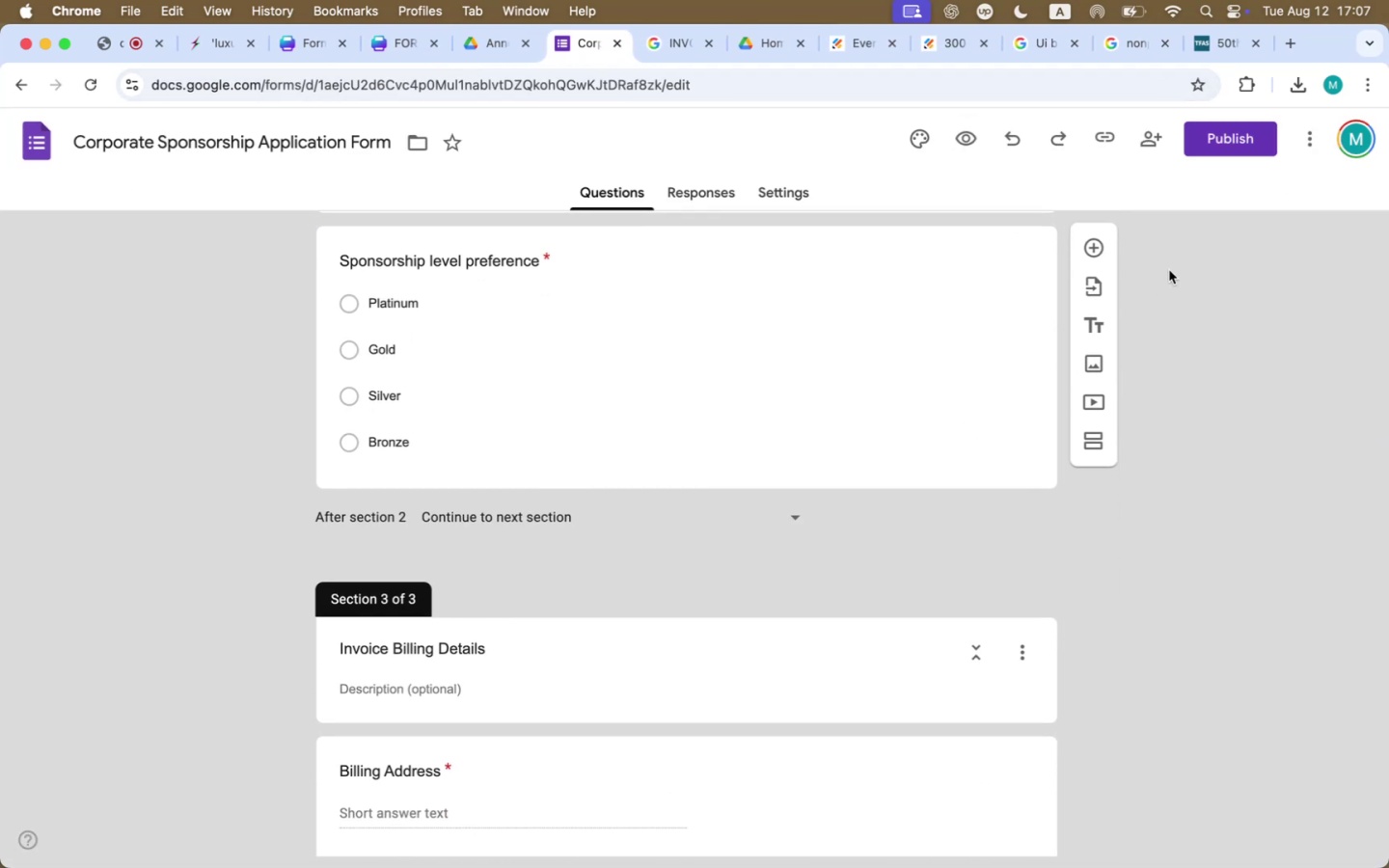 
mouse_move([1090, 267])
 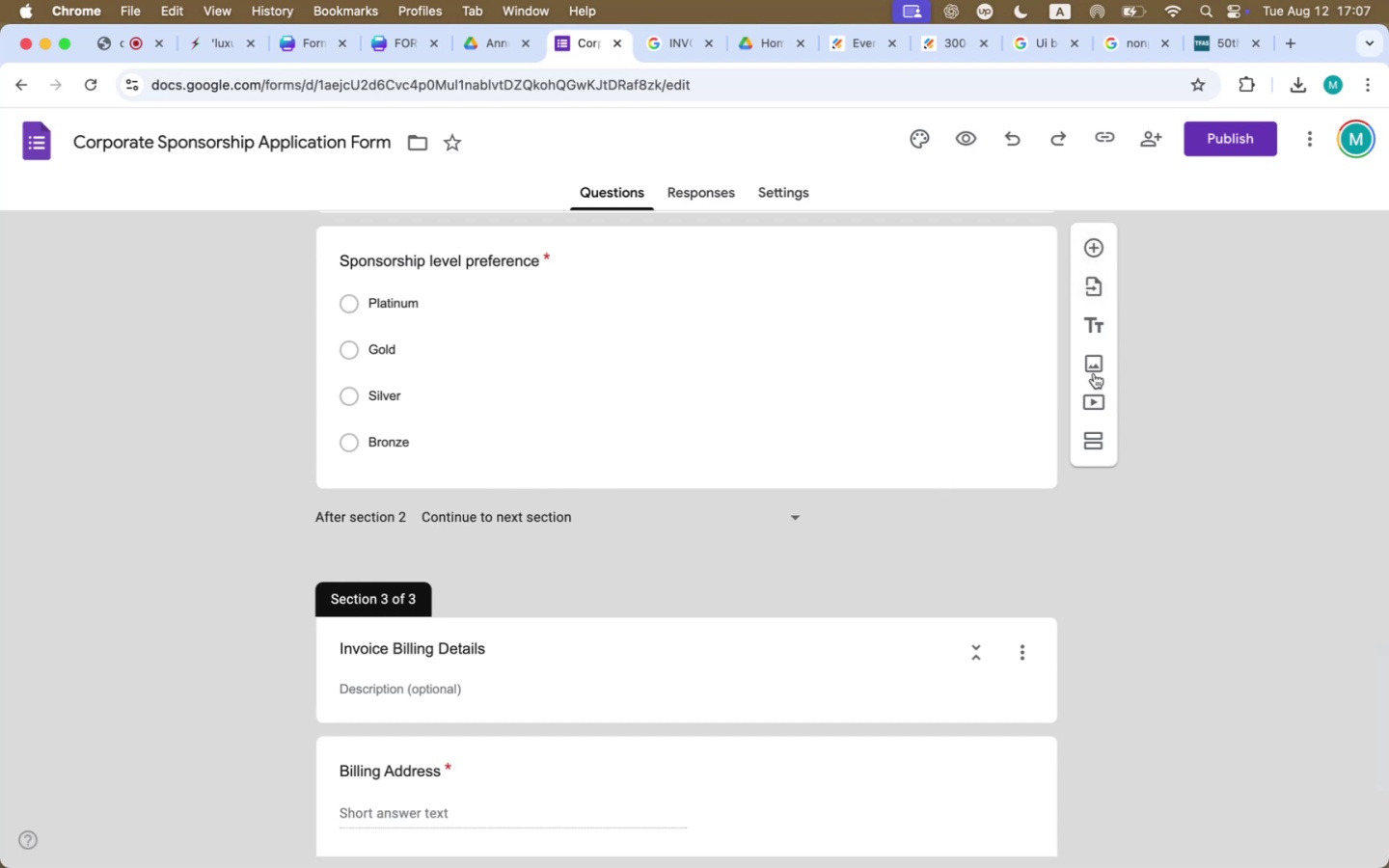 
left_click([1094, 450])
 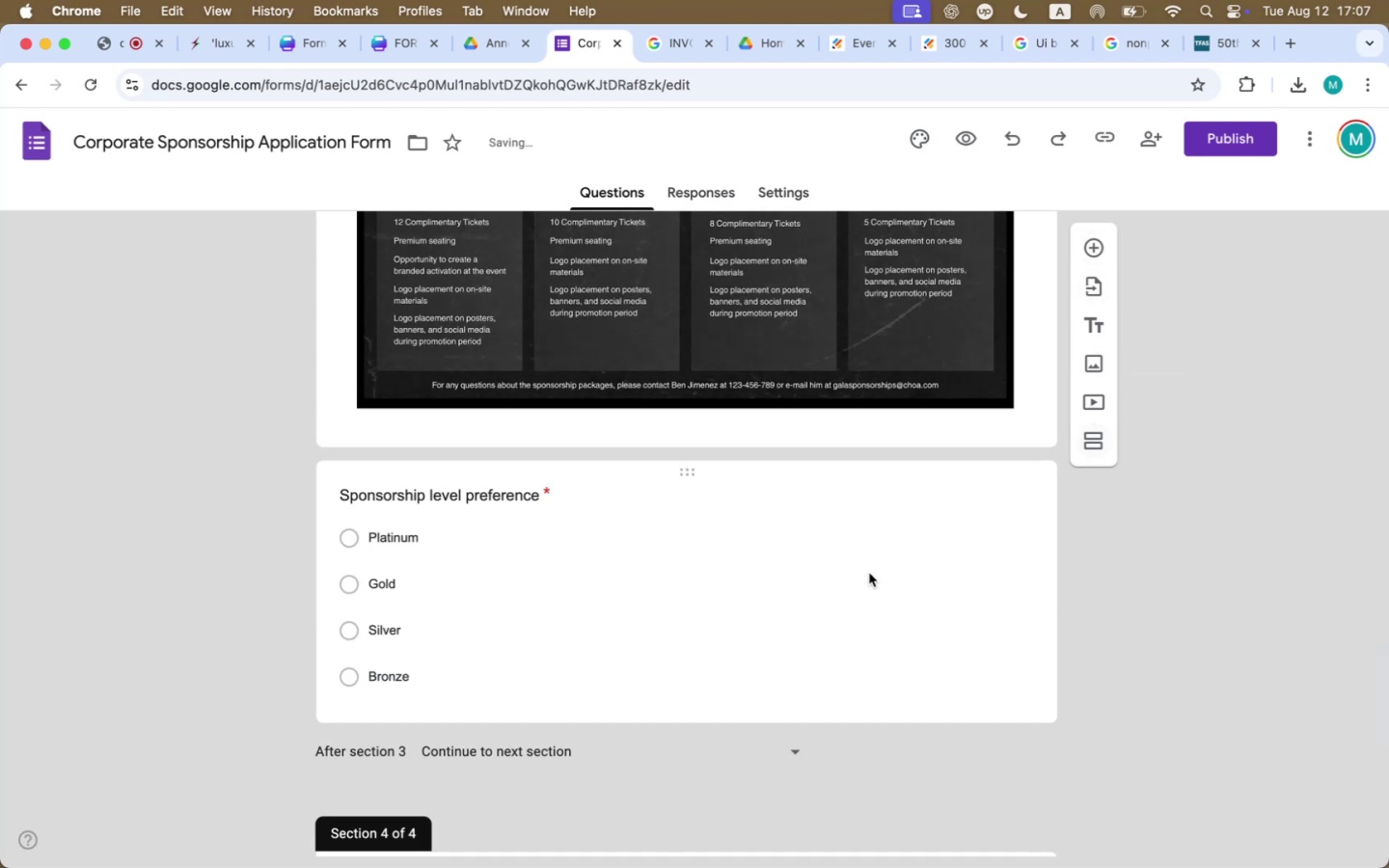 
scroll: coordinate [685, 747], scroll_direction: up, amount: 96.0
 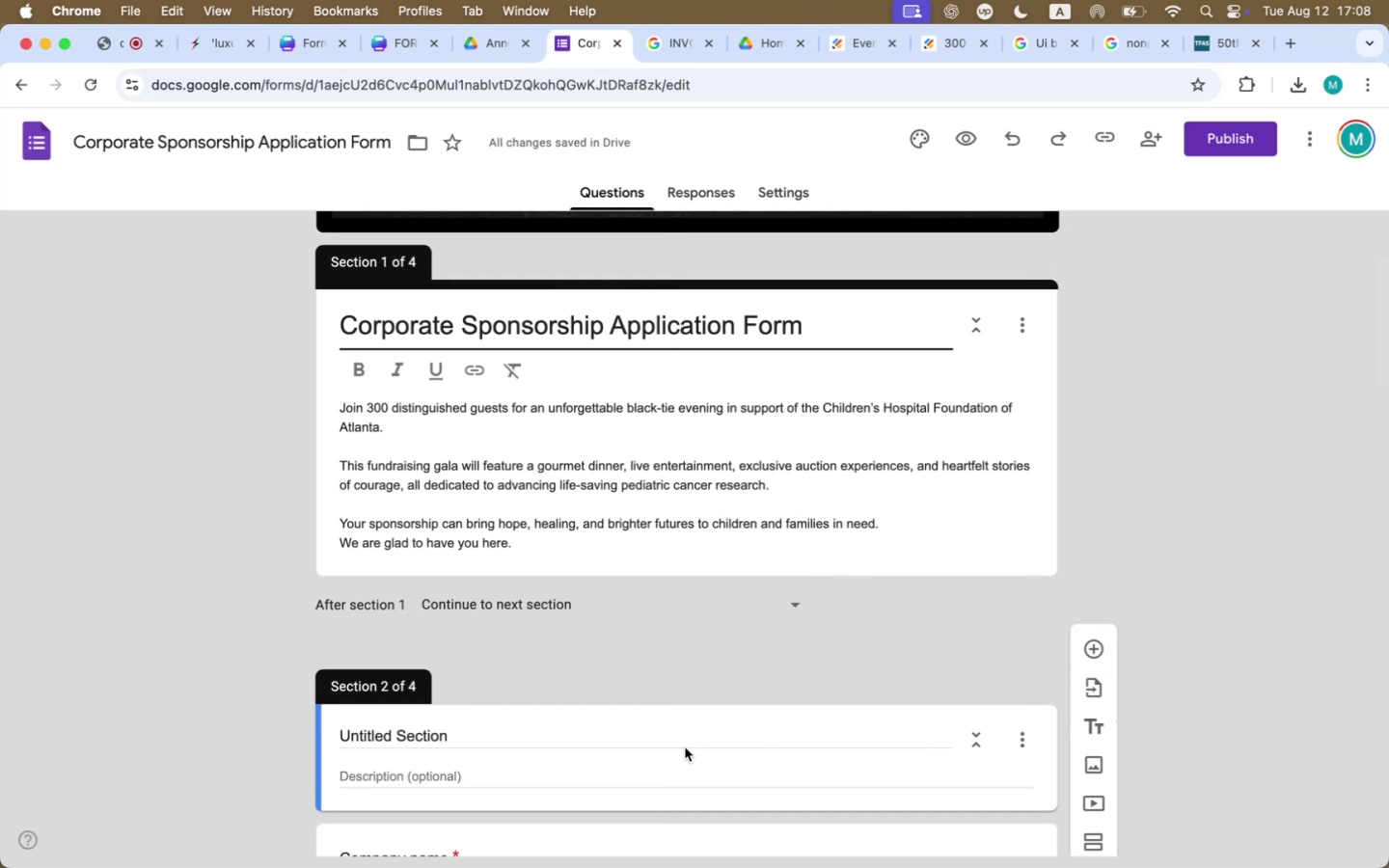 
scroll: coordinate [685, 747], scroll_direction: down, amount: 76.0
 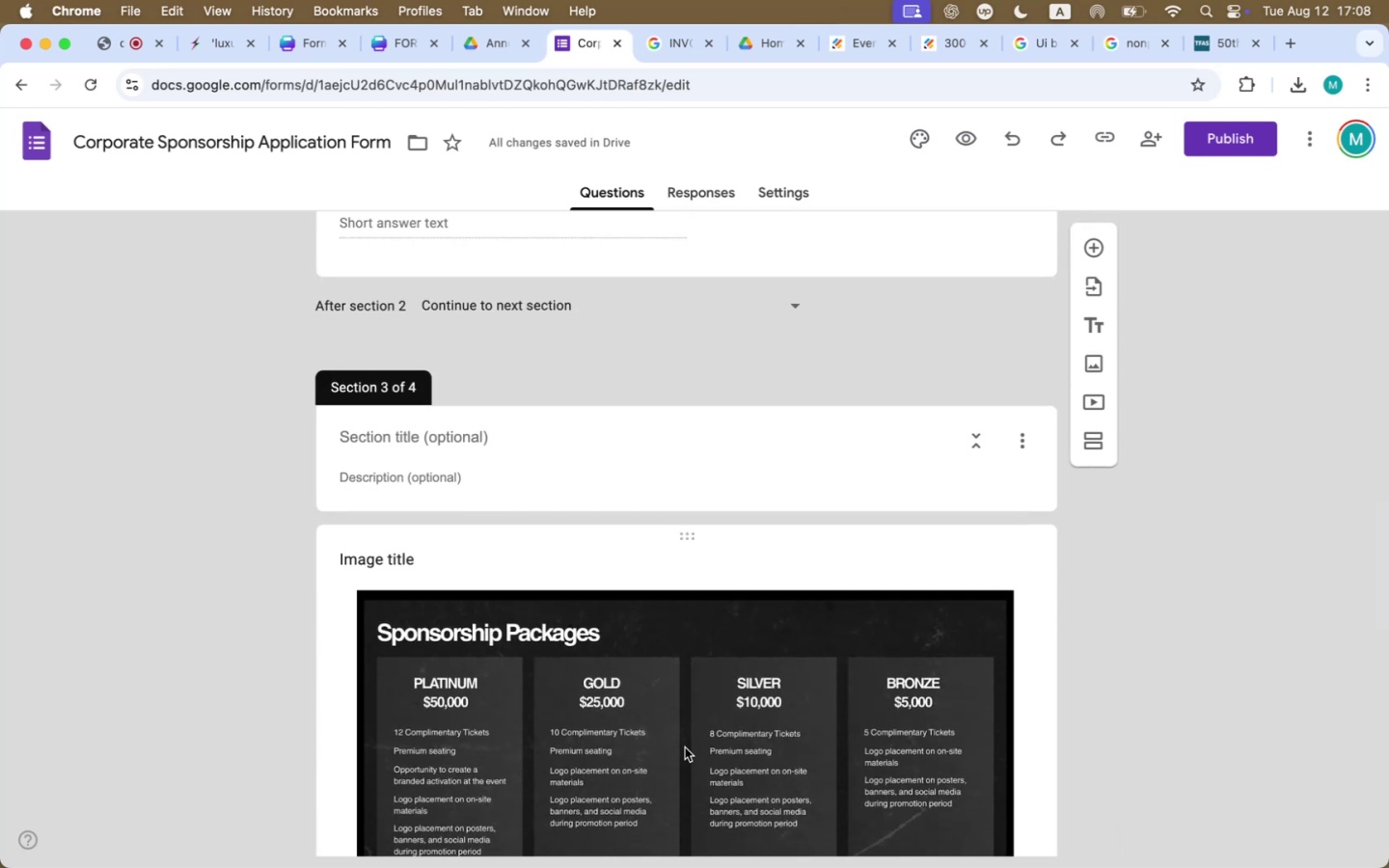 
wait(5.72)
 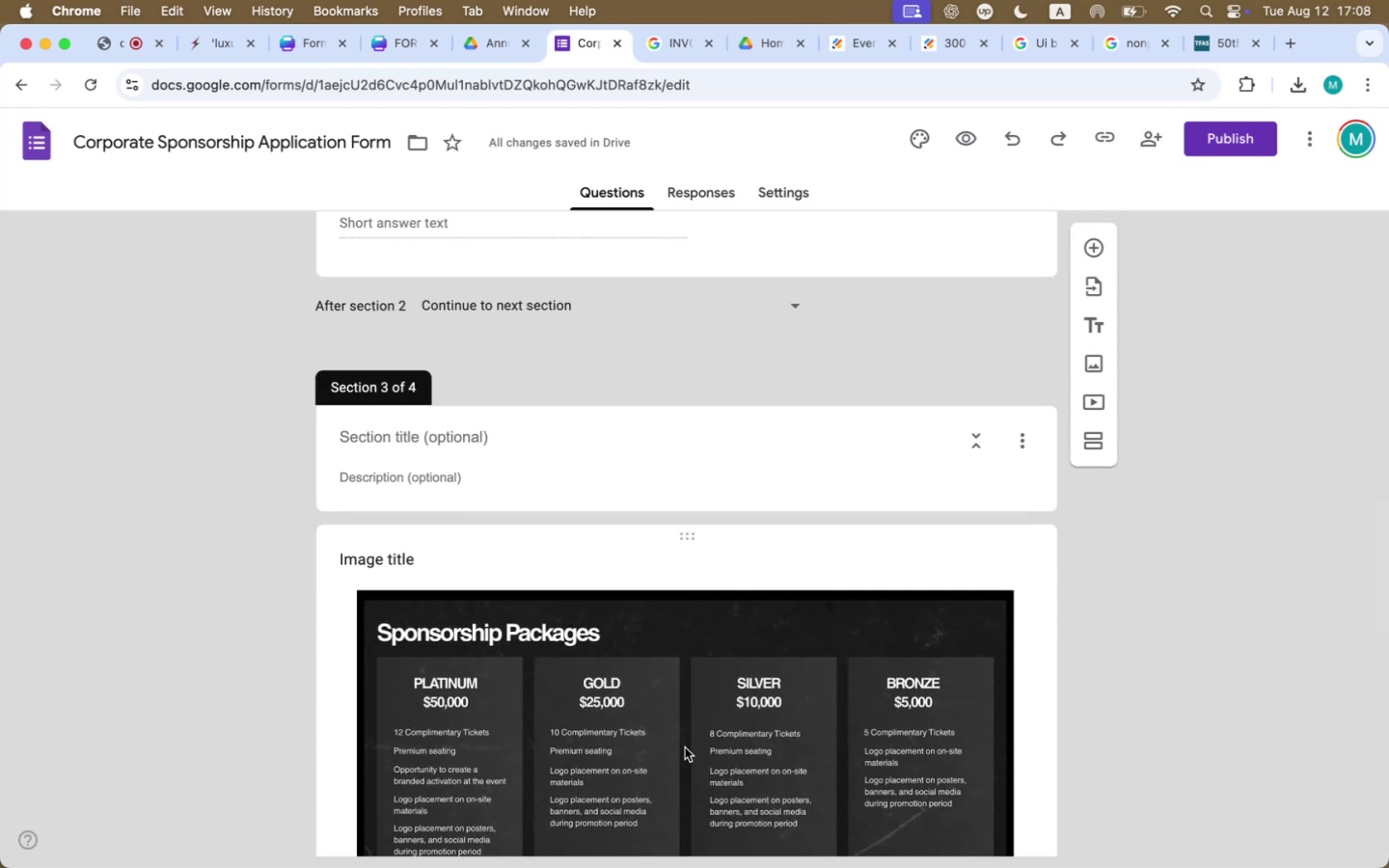 
scroll: coordinate [721, 552], scroll_direction: down, amount: 80.0
 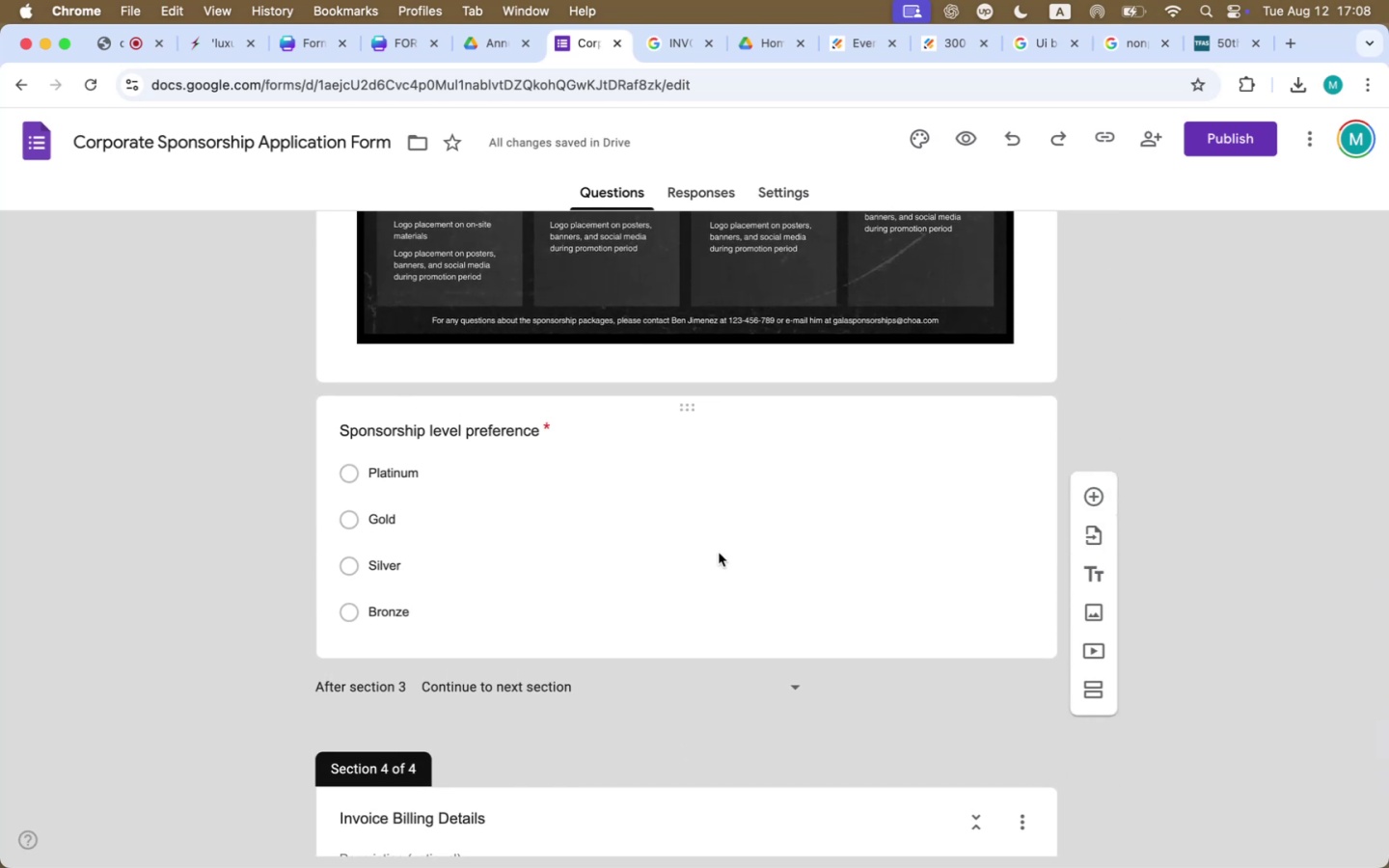 
left_click([719, 553])
 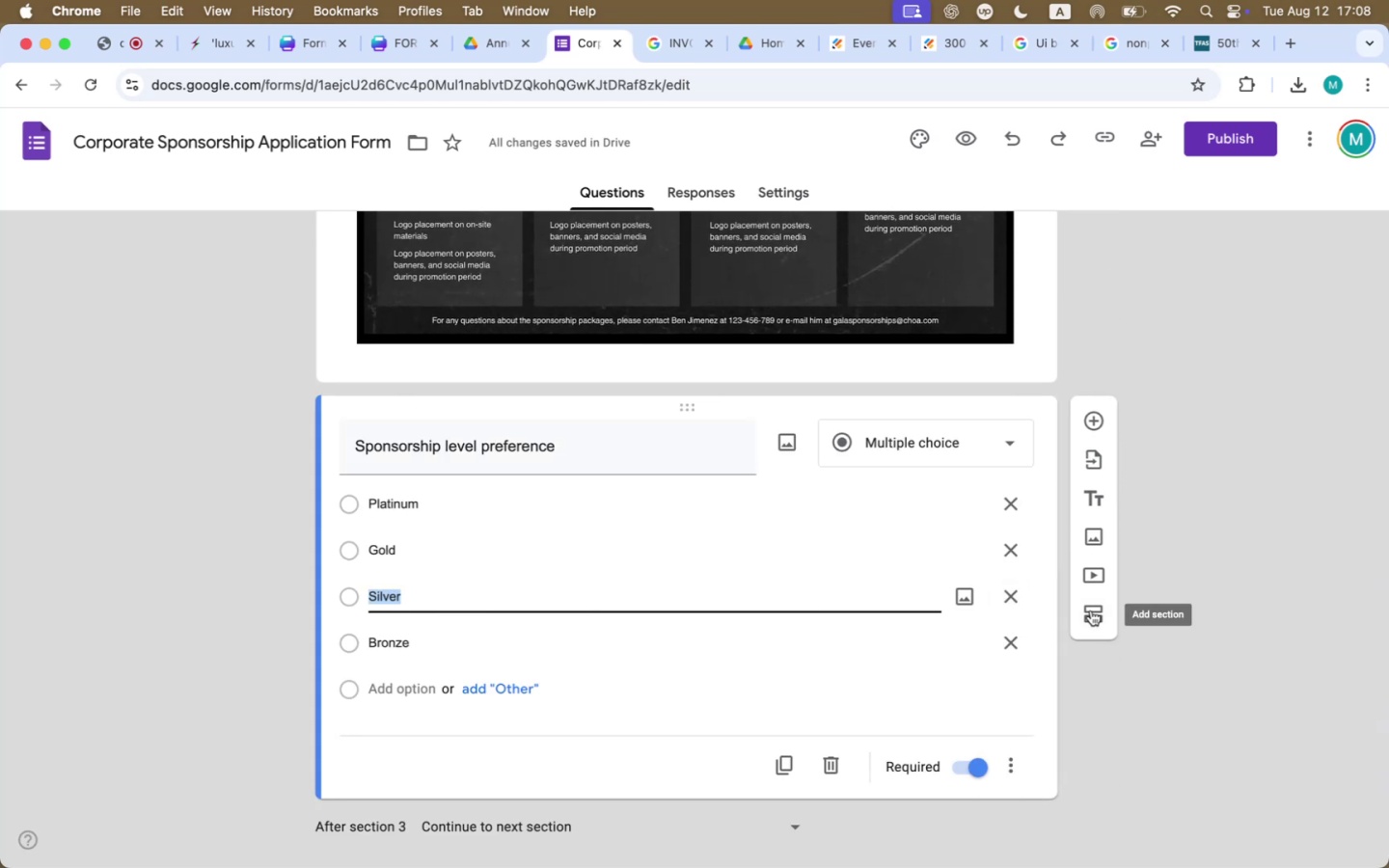 
left_click([1095, 617])
 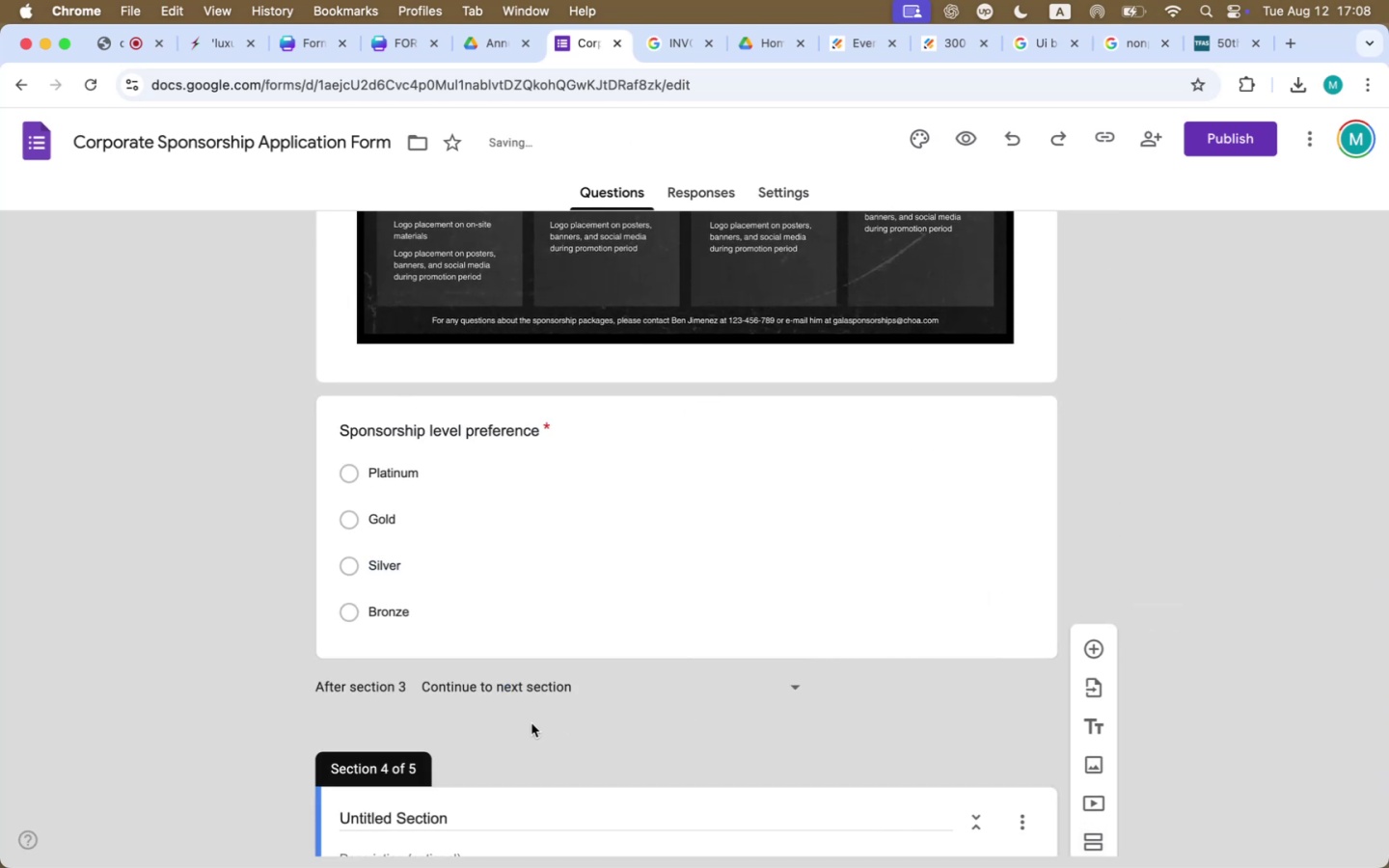 
scroll: coordinate [536, 724], scroll_direction: down, amount: 22.0
 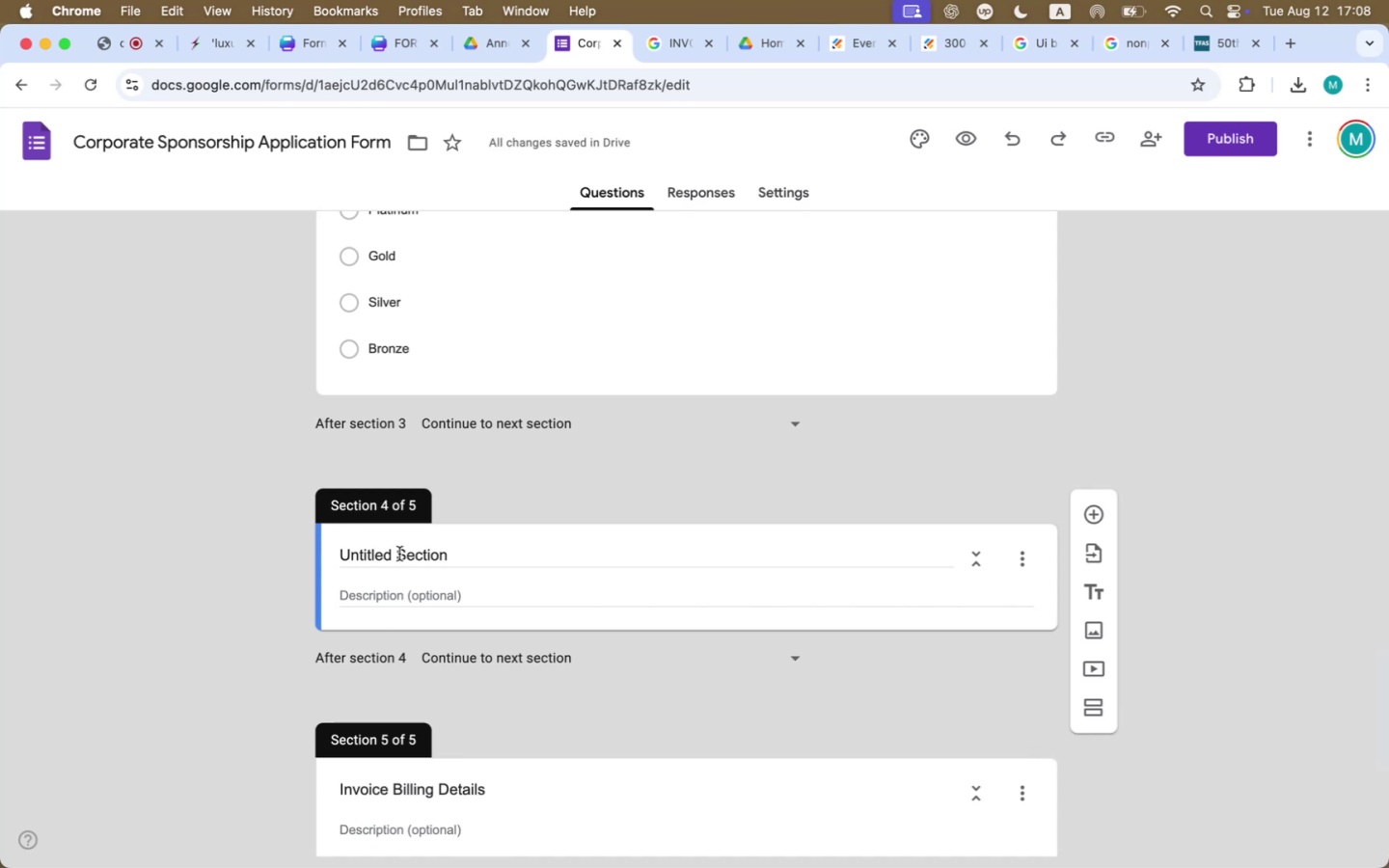 
double_click([399, 554])
 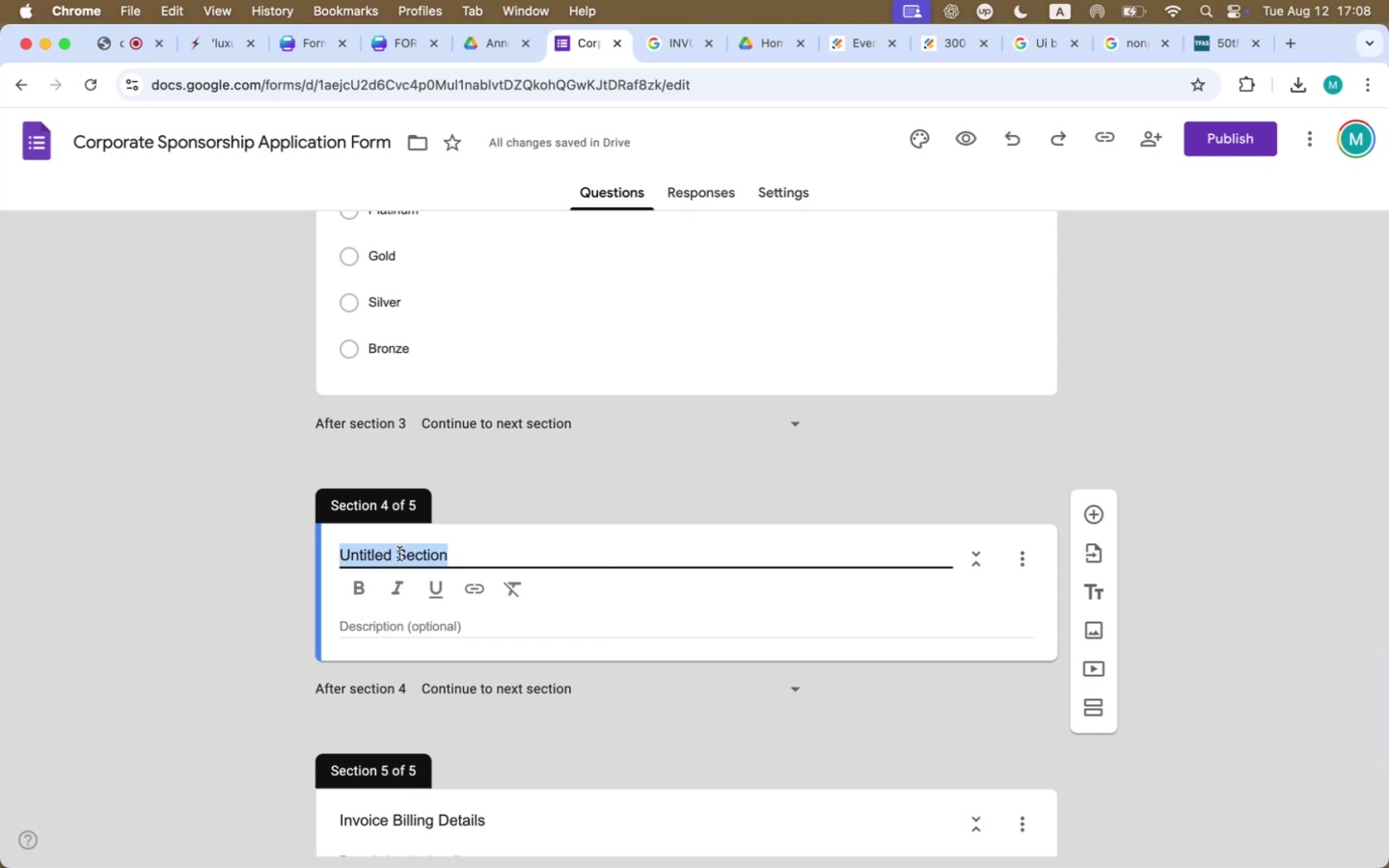 
triple_click([399, 554])
 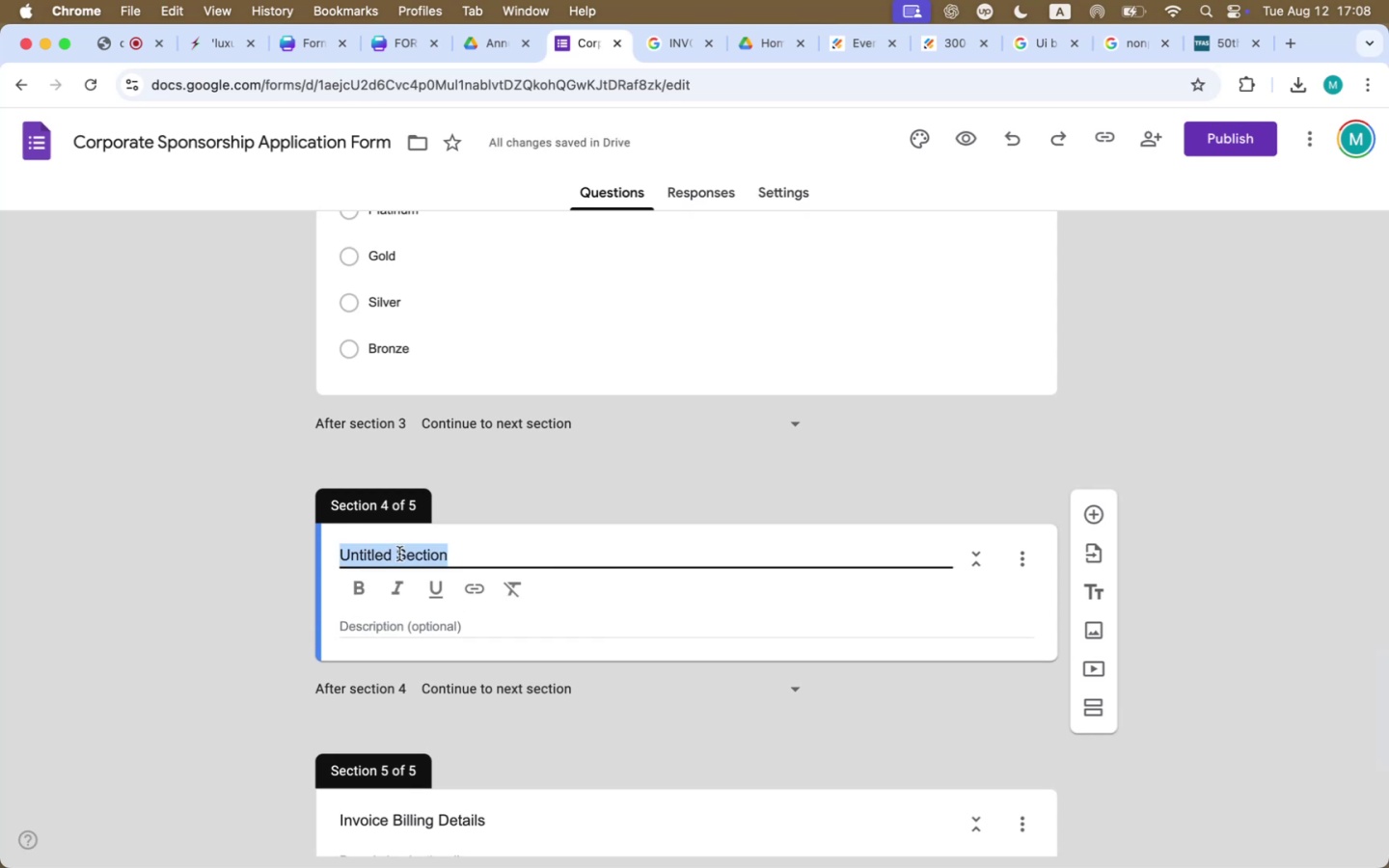 
key(Meta+V)
 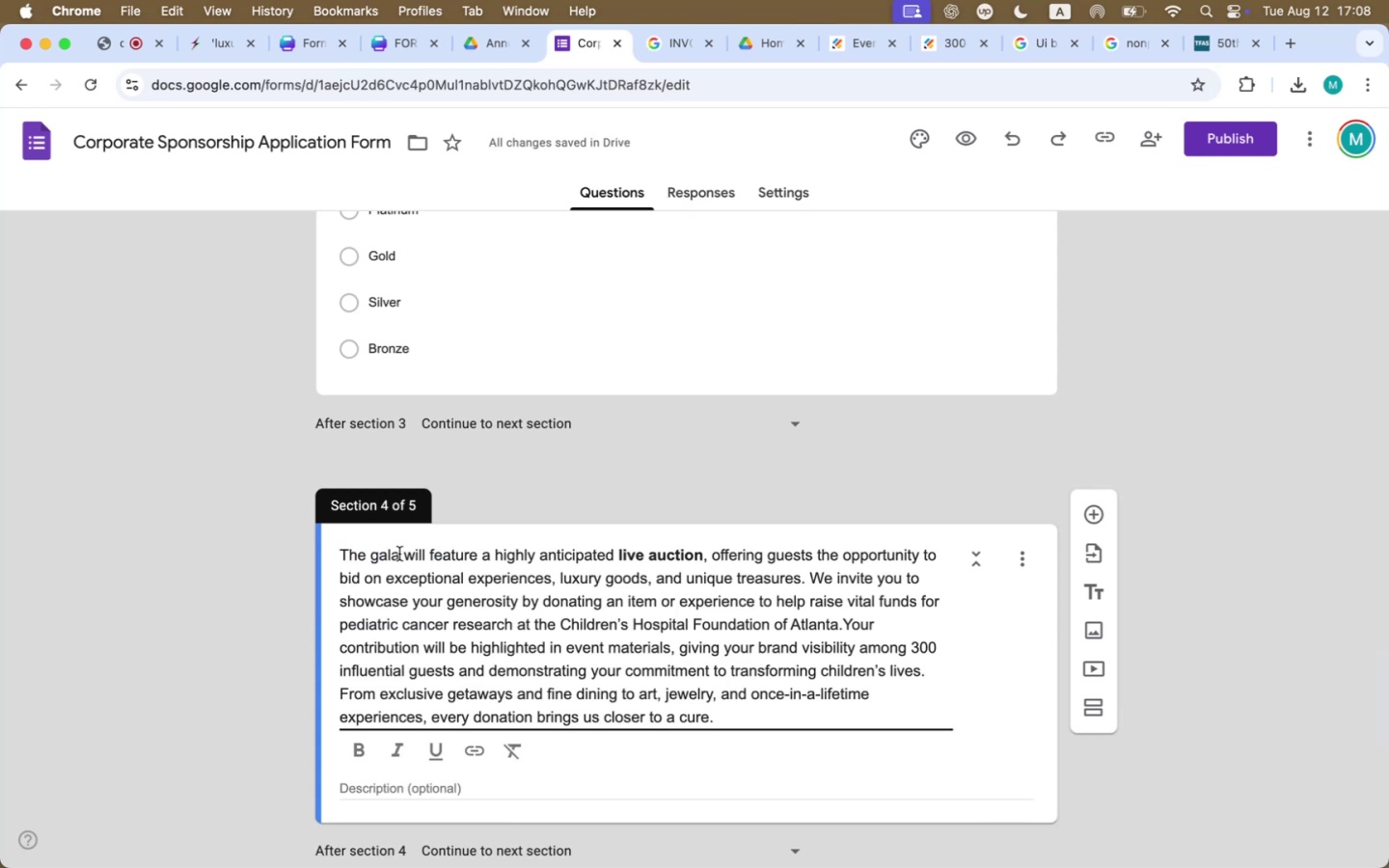 
key(Meta+Z)
 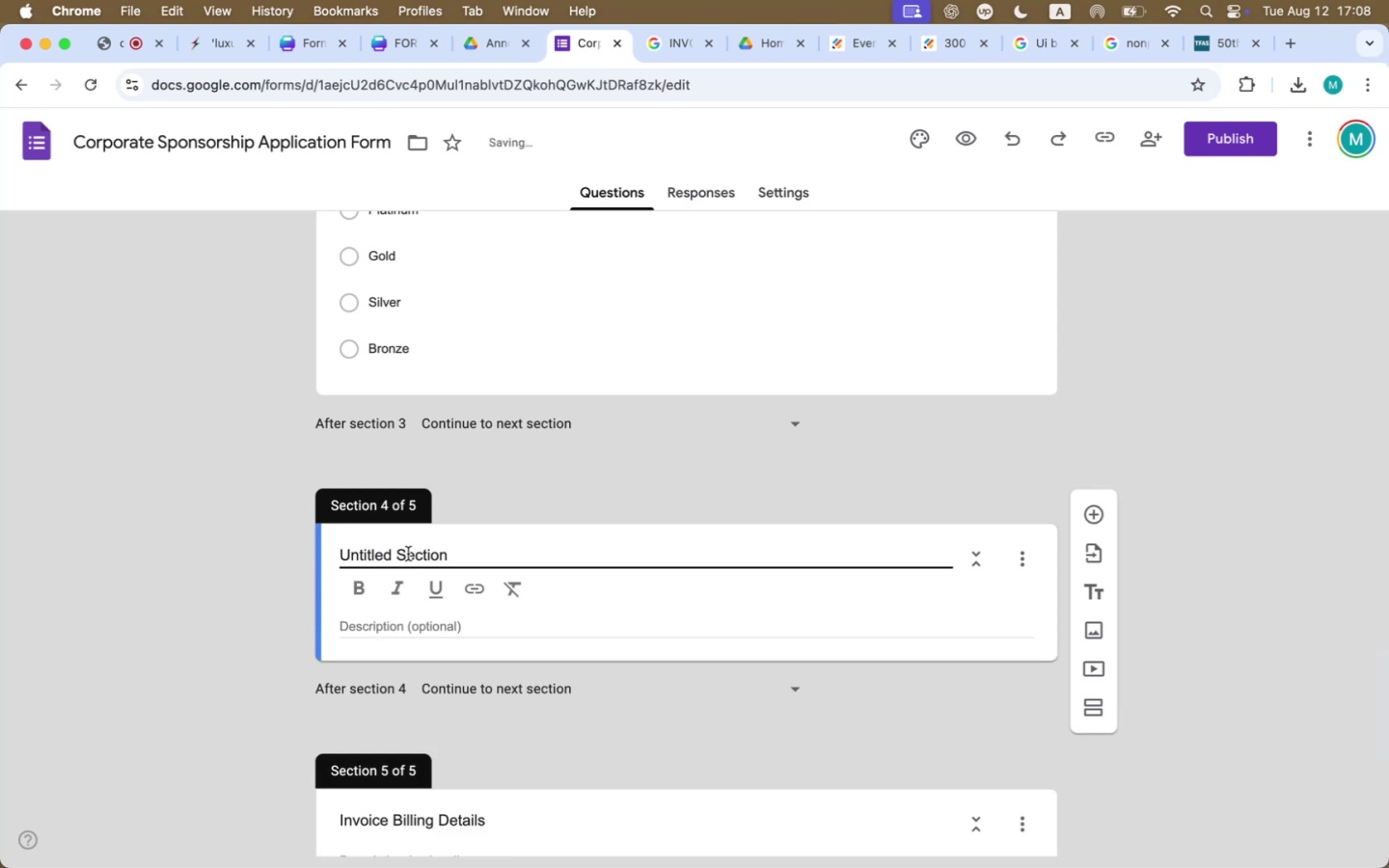 
double_click([408, 554])
 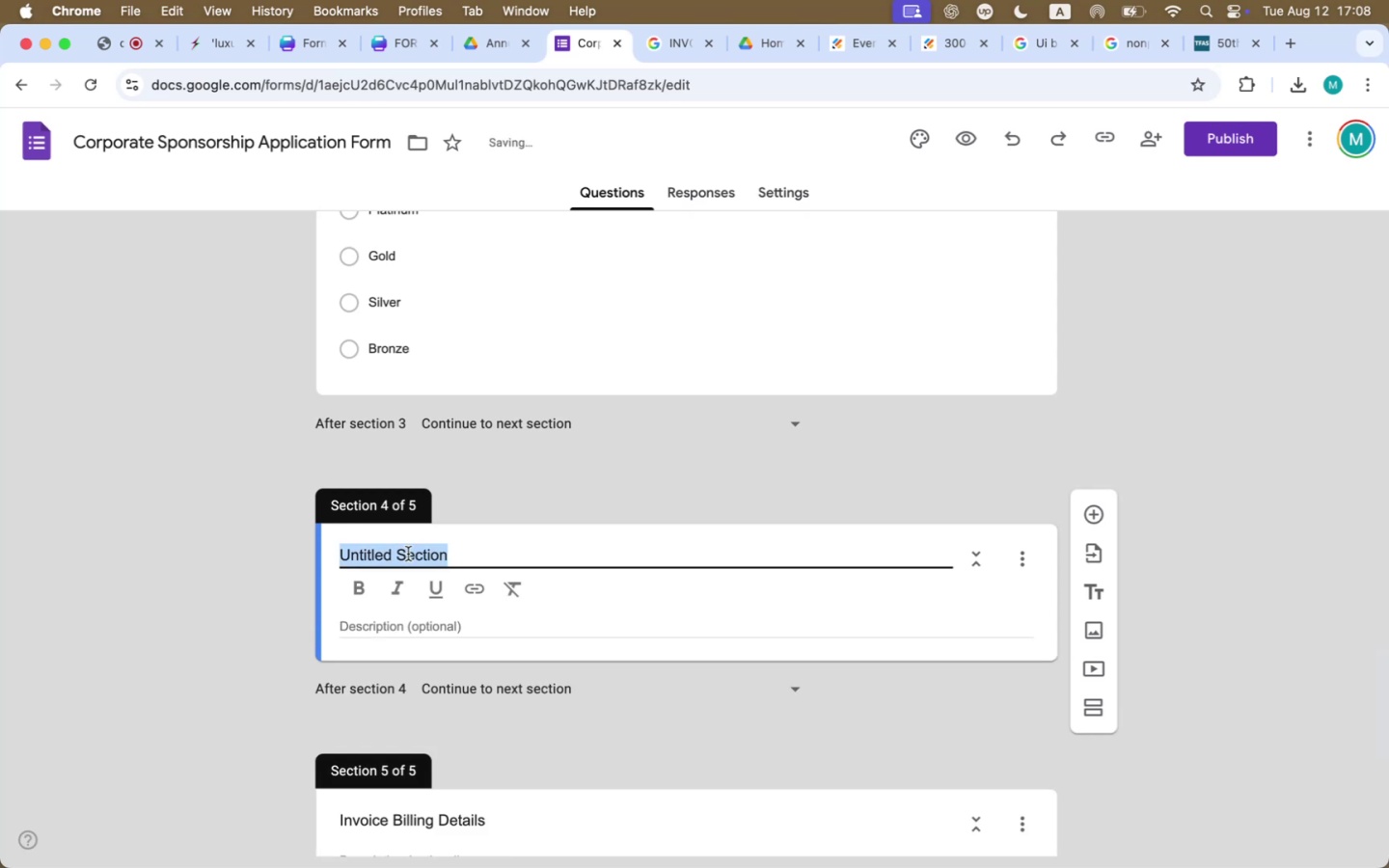 
type(Supoort)
key(Backspace)
key(Backspace)
key(Backspace)
key(Backspace)
type(port out)
key(Backspace)
type(r Auction)
 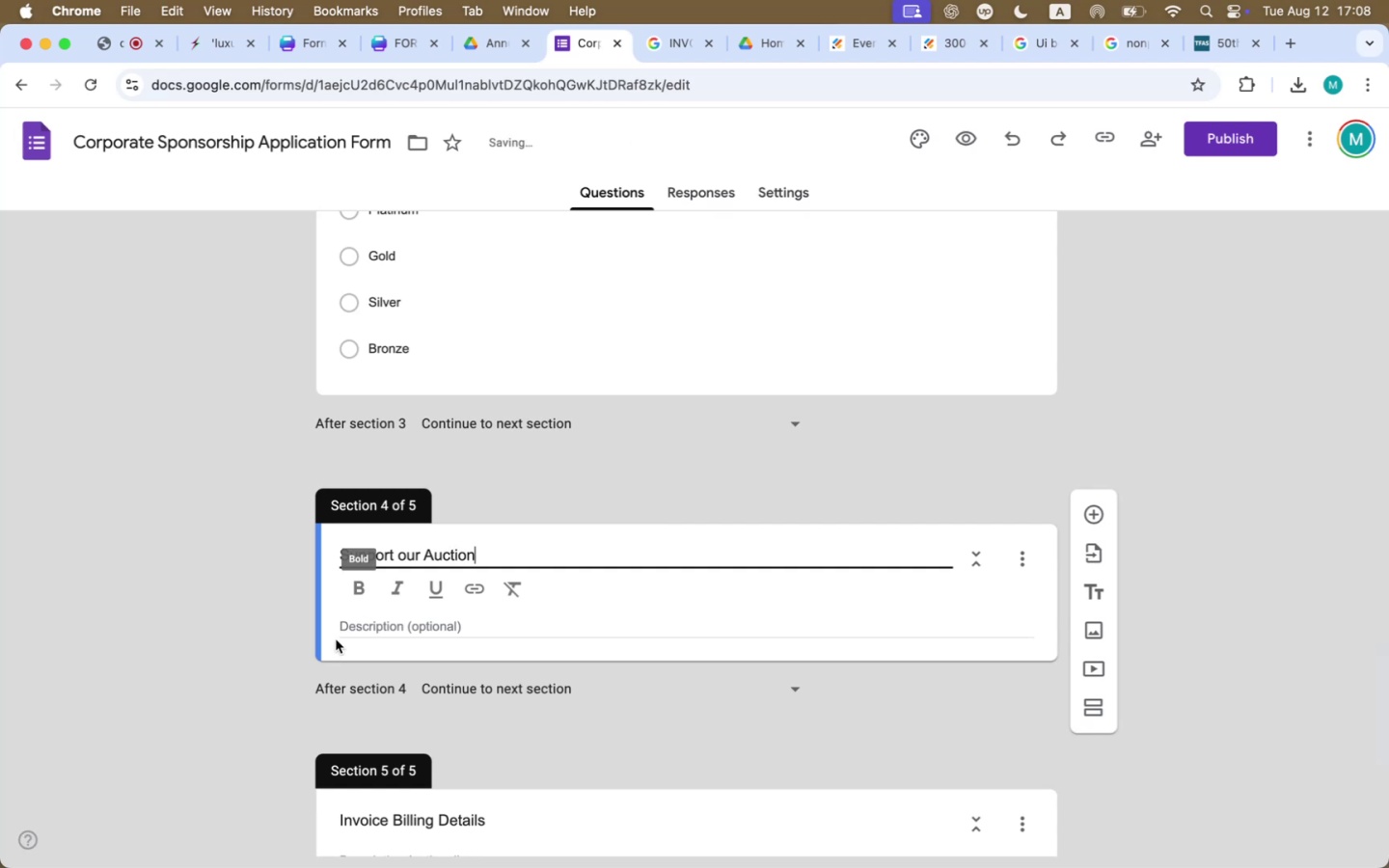 
left_click([358, 634])
 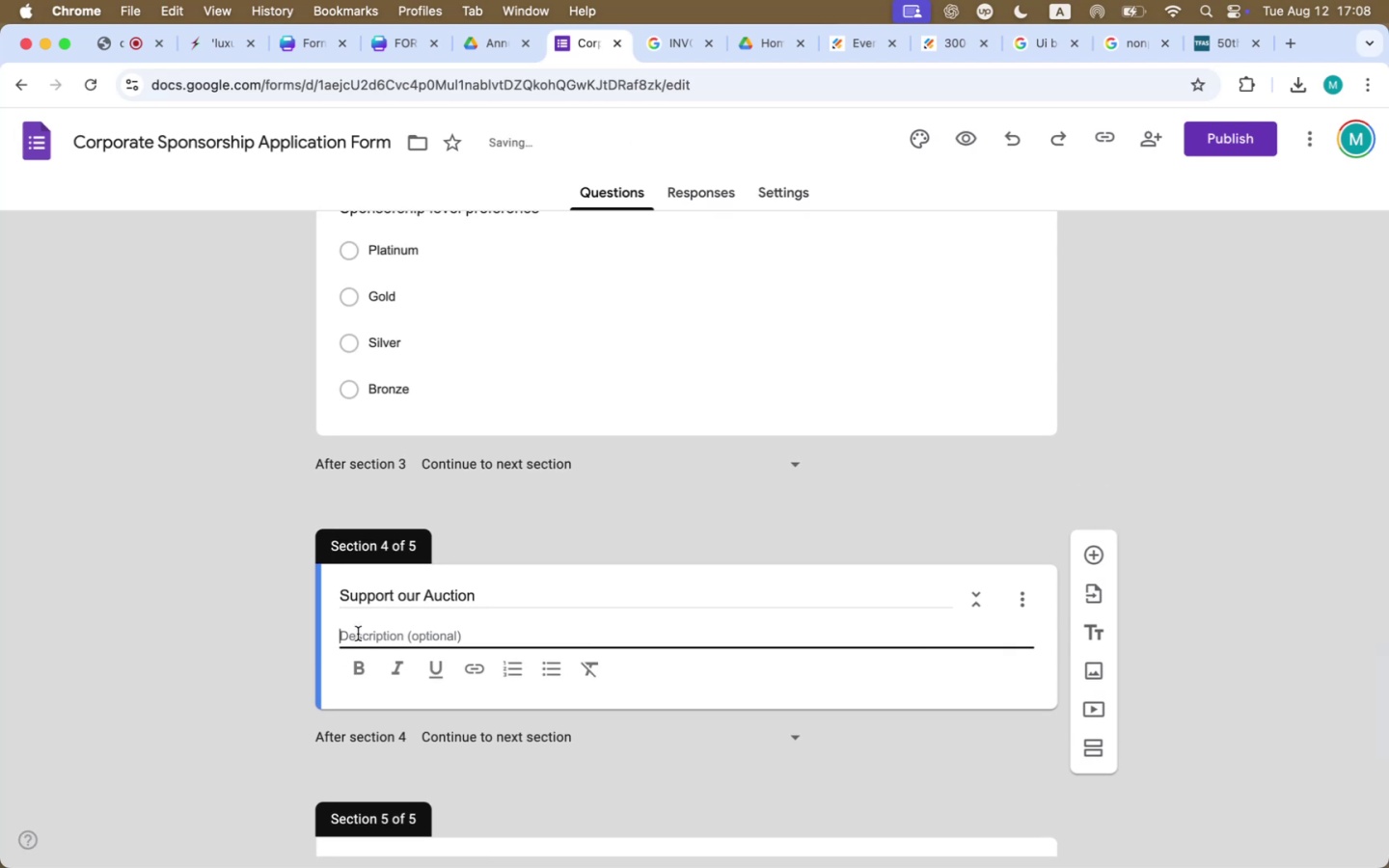 
key(Meta+CommandLeft)
 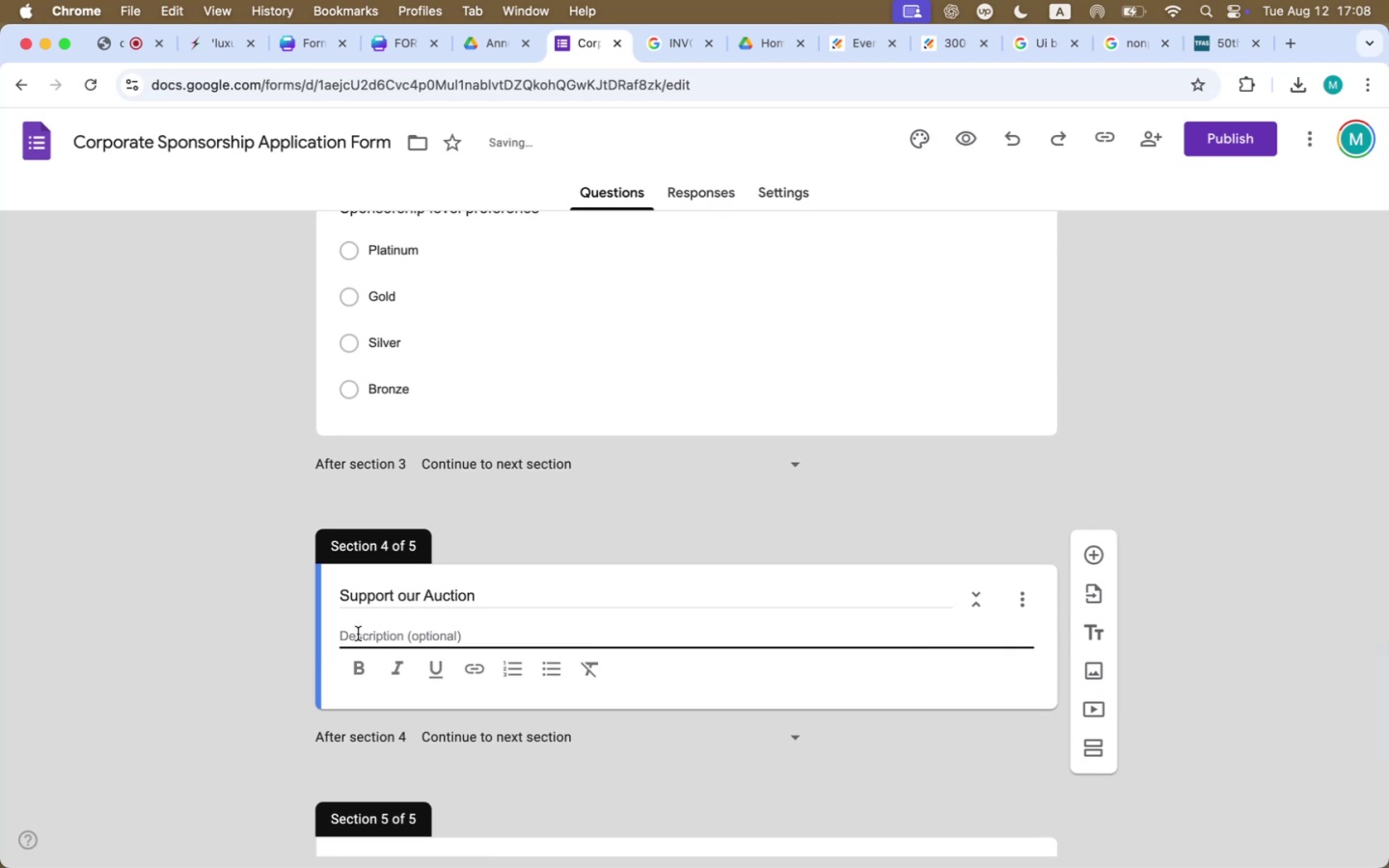 
key(Meta+V)
 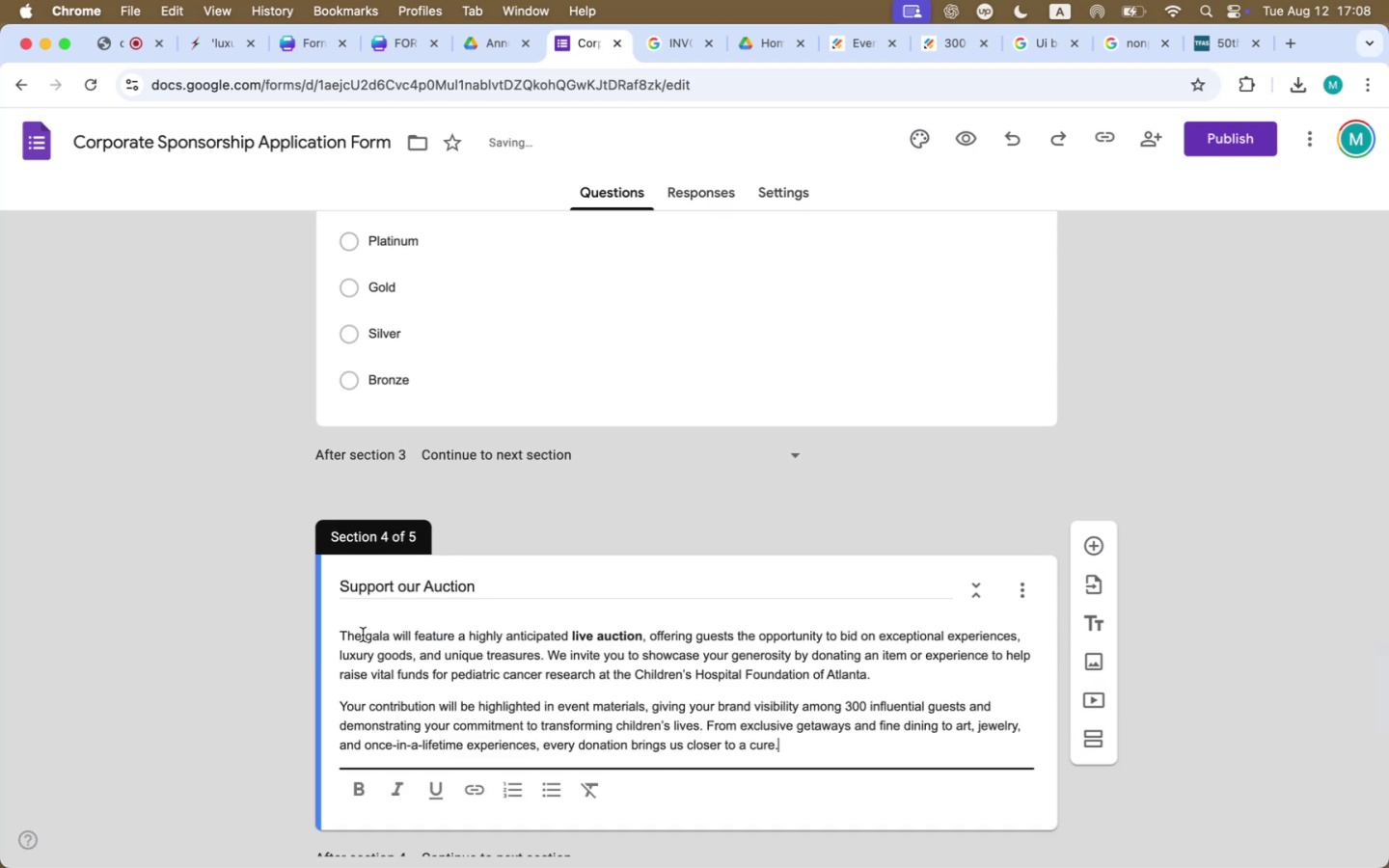 
left_click([1254, 605])
 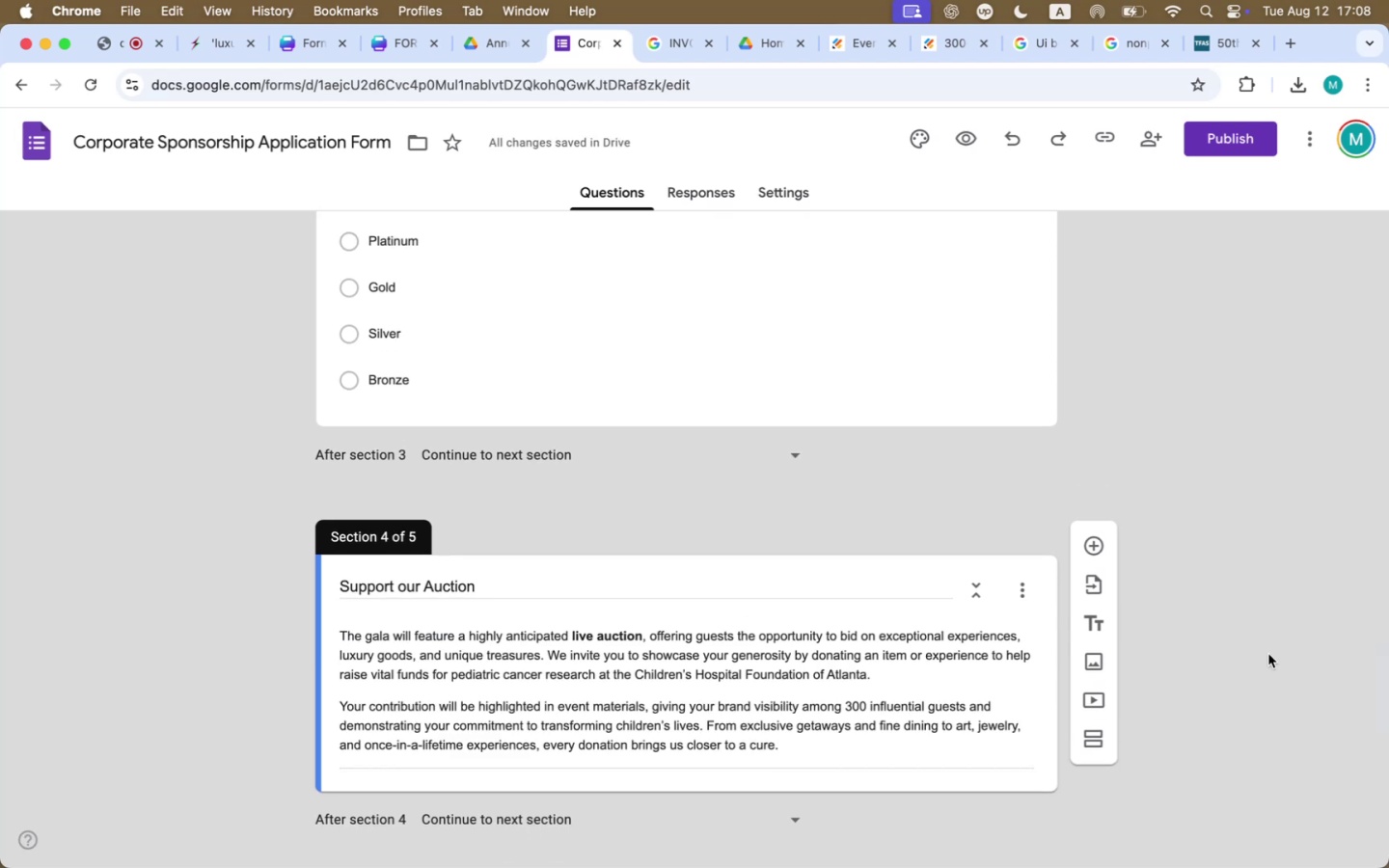 
scroll: coordinate [1278, 708], scroll_direction: down, amount: 22.0
 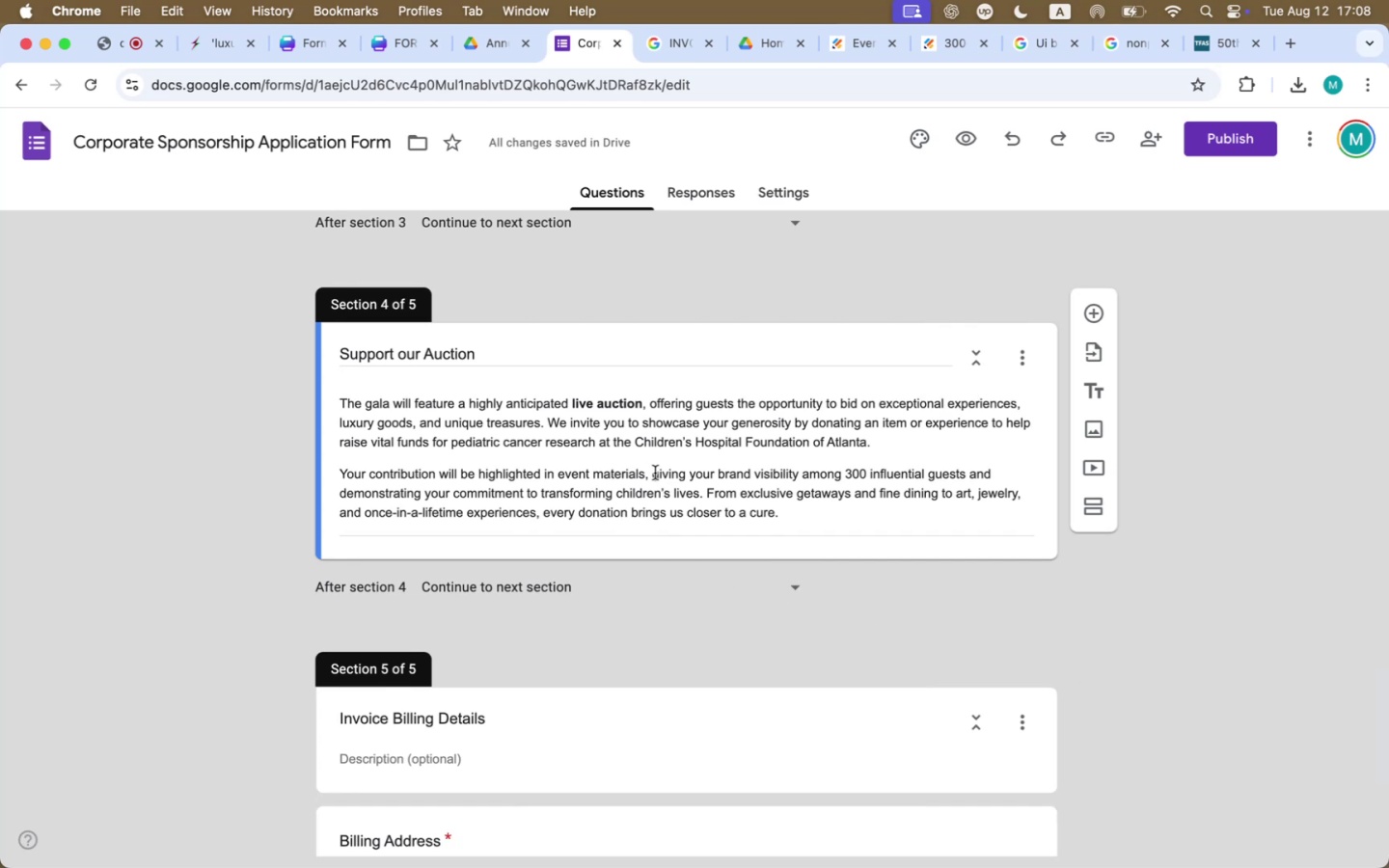 
wait(13.54)
 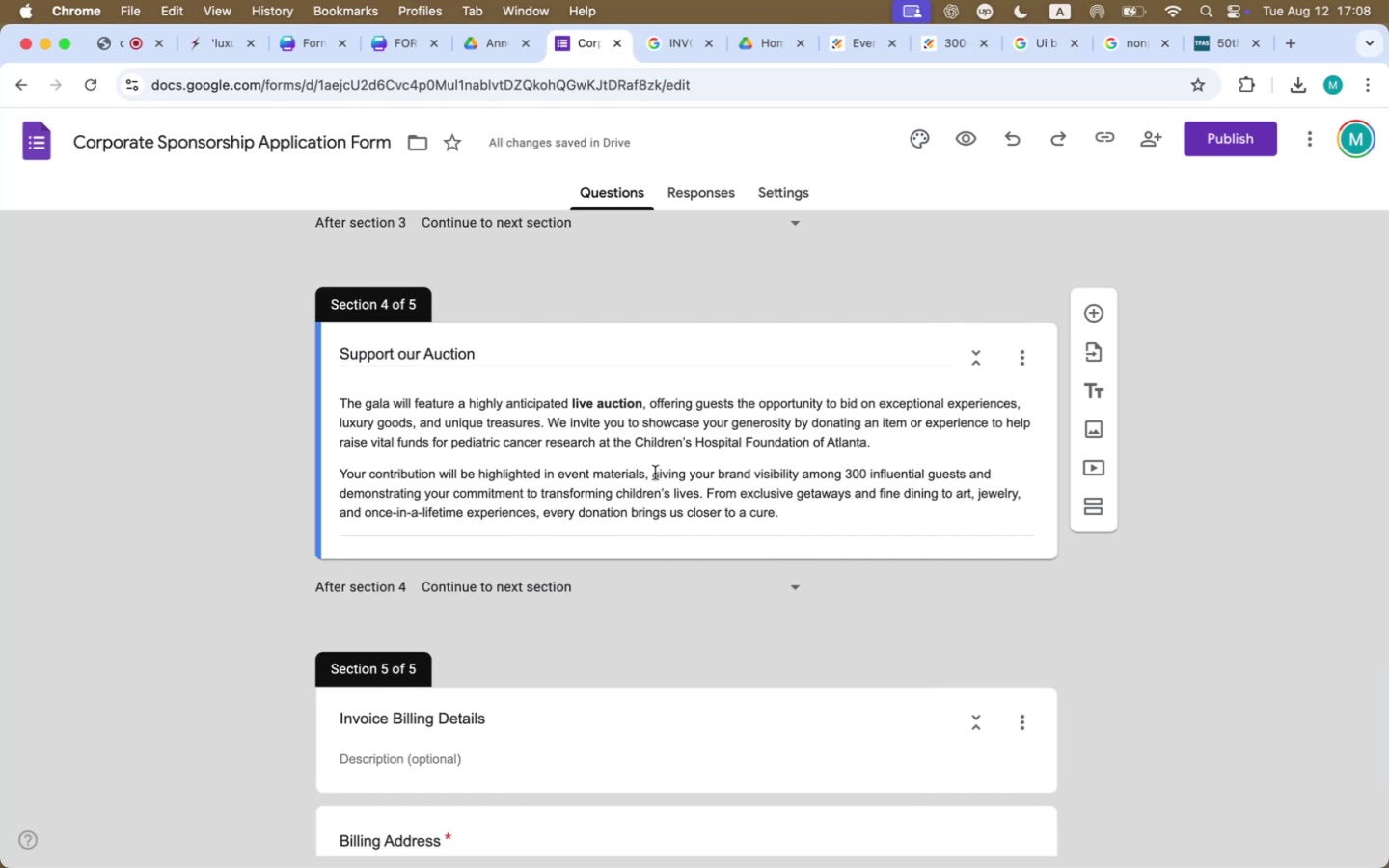 
double_click([855, 466])
 